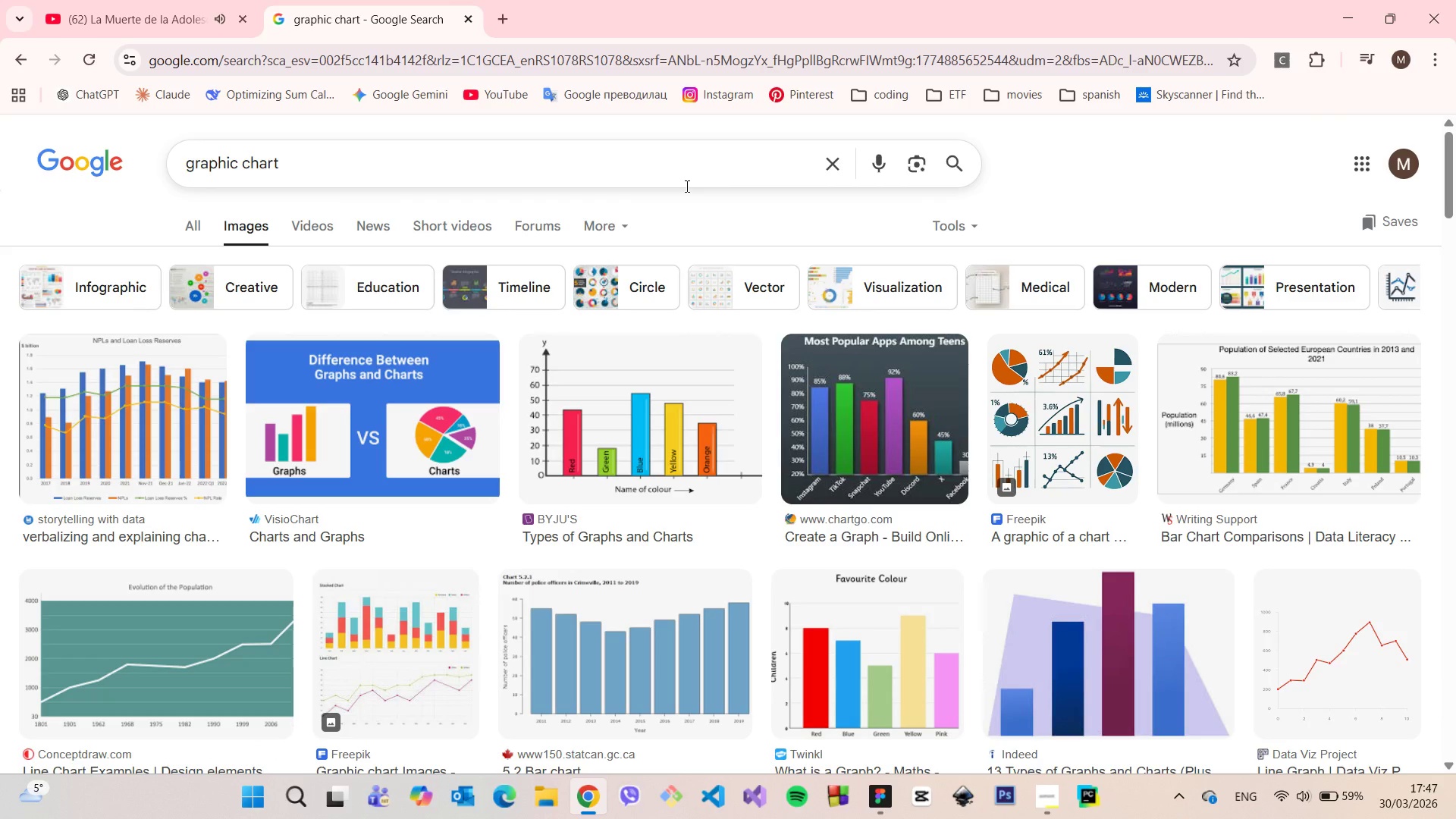 
wait(8.66)
 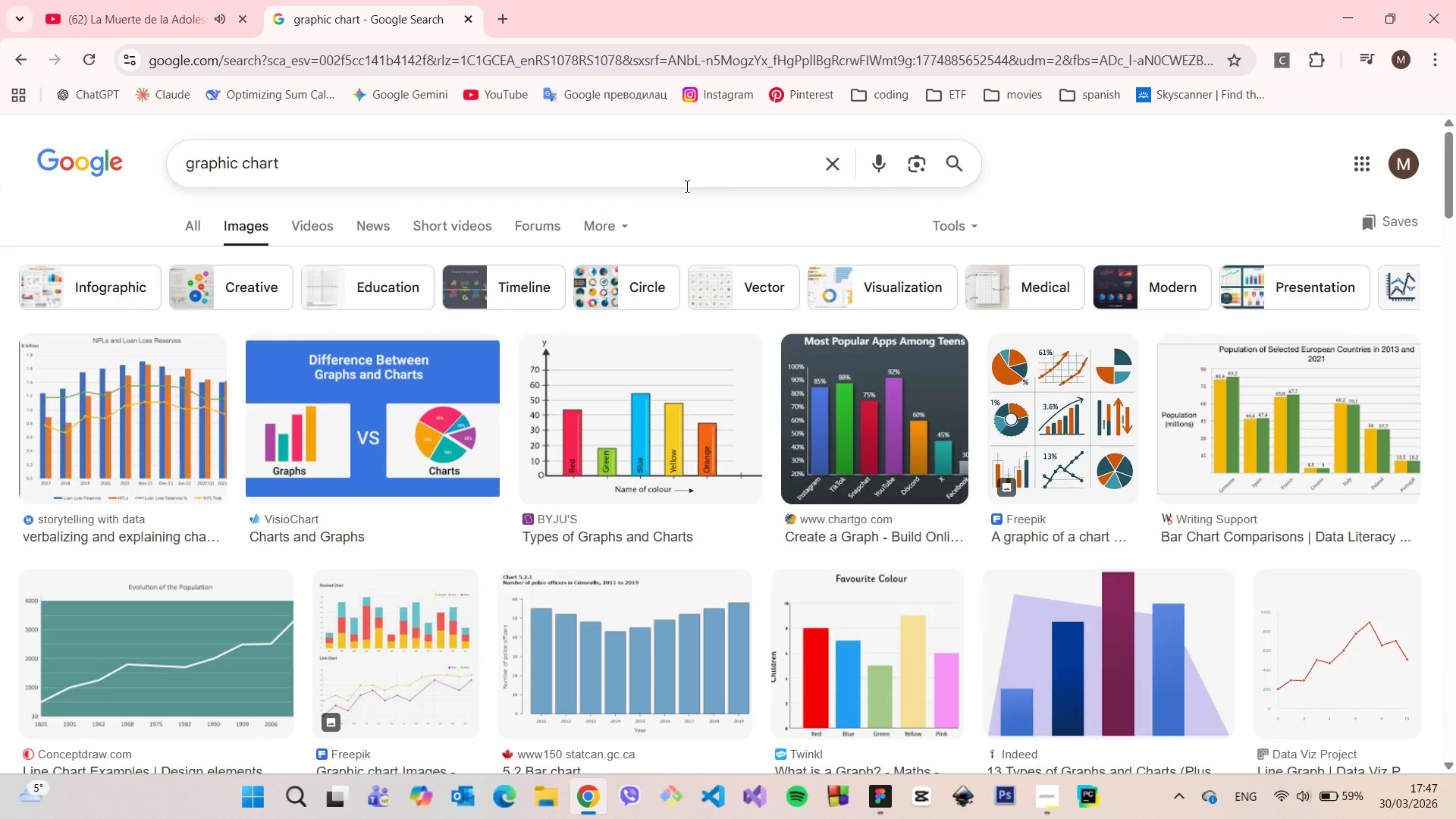 
scroll: coordinate [686, 188], scroll_direction: down, amount: 1.0
 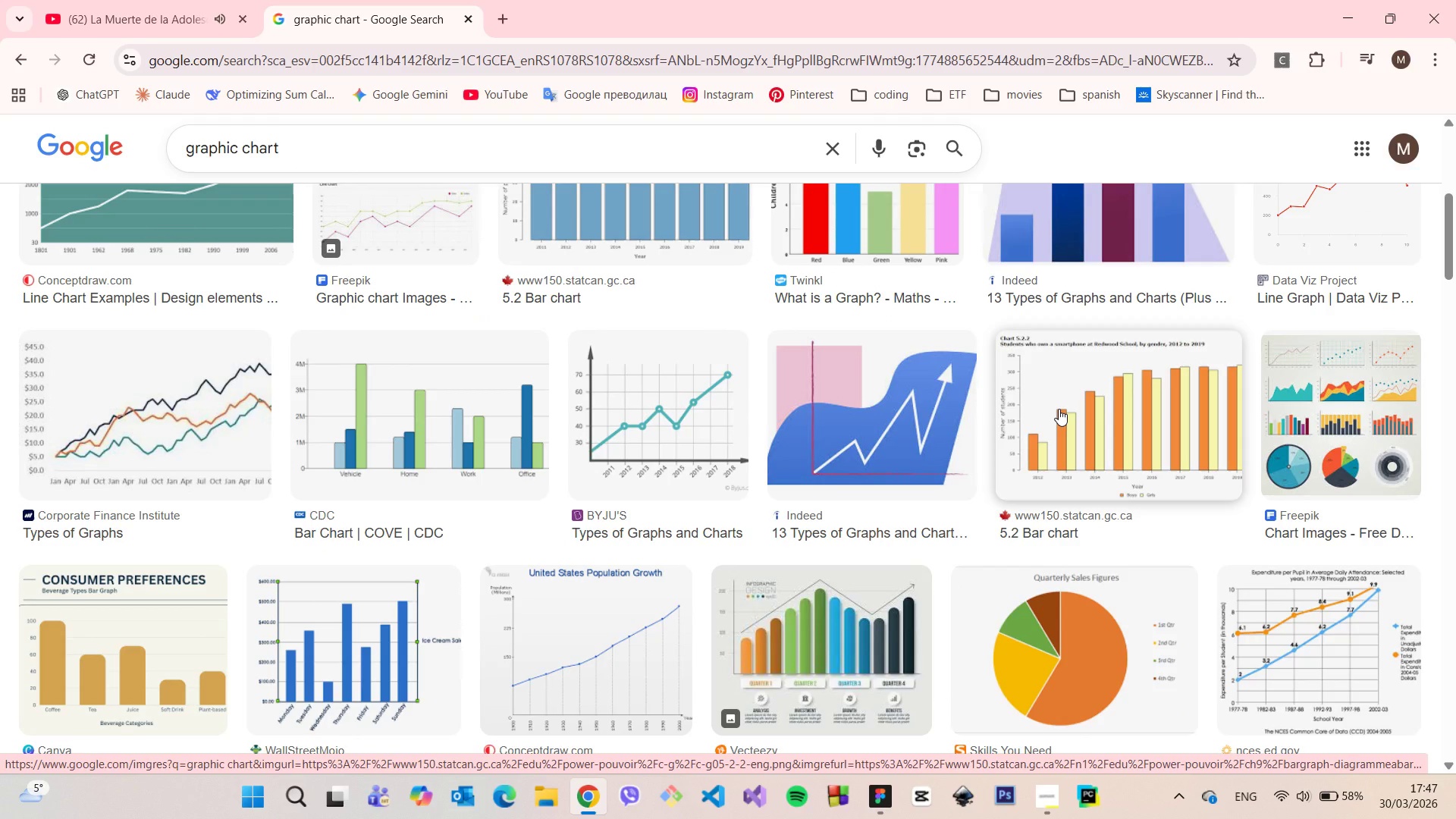 
wait(6.94)
 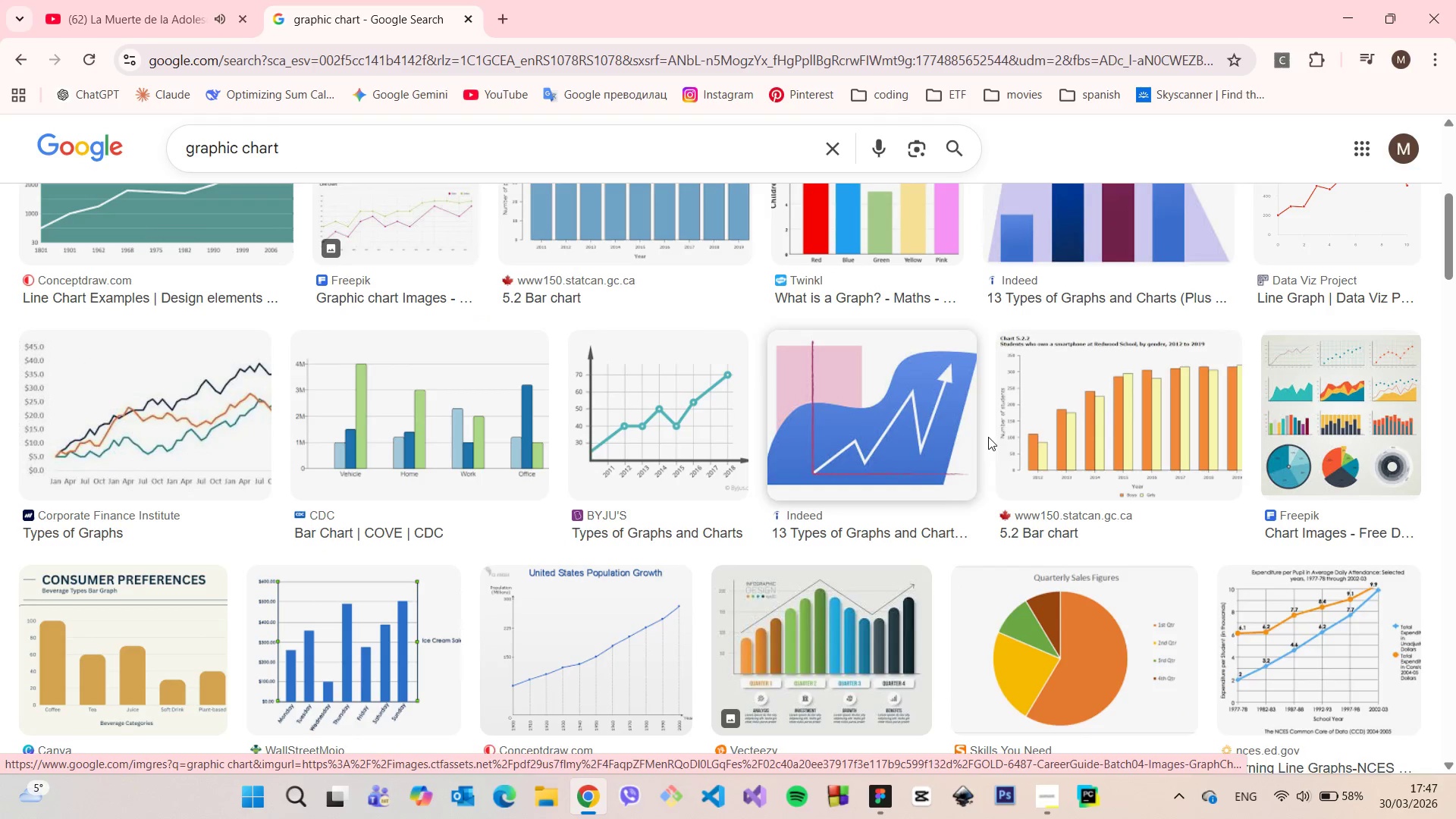 
scroll: coordinate [1056, 411], scroll_direction: down, amount: 2.0
 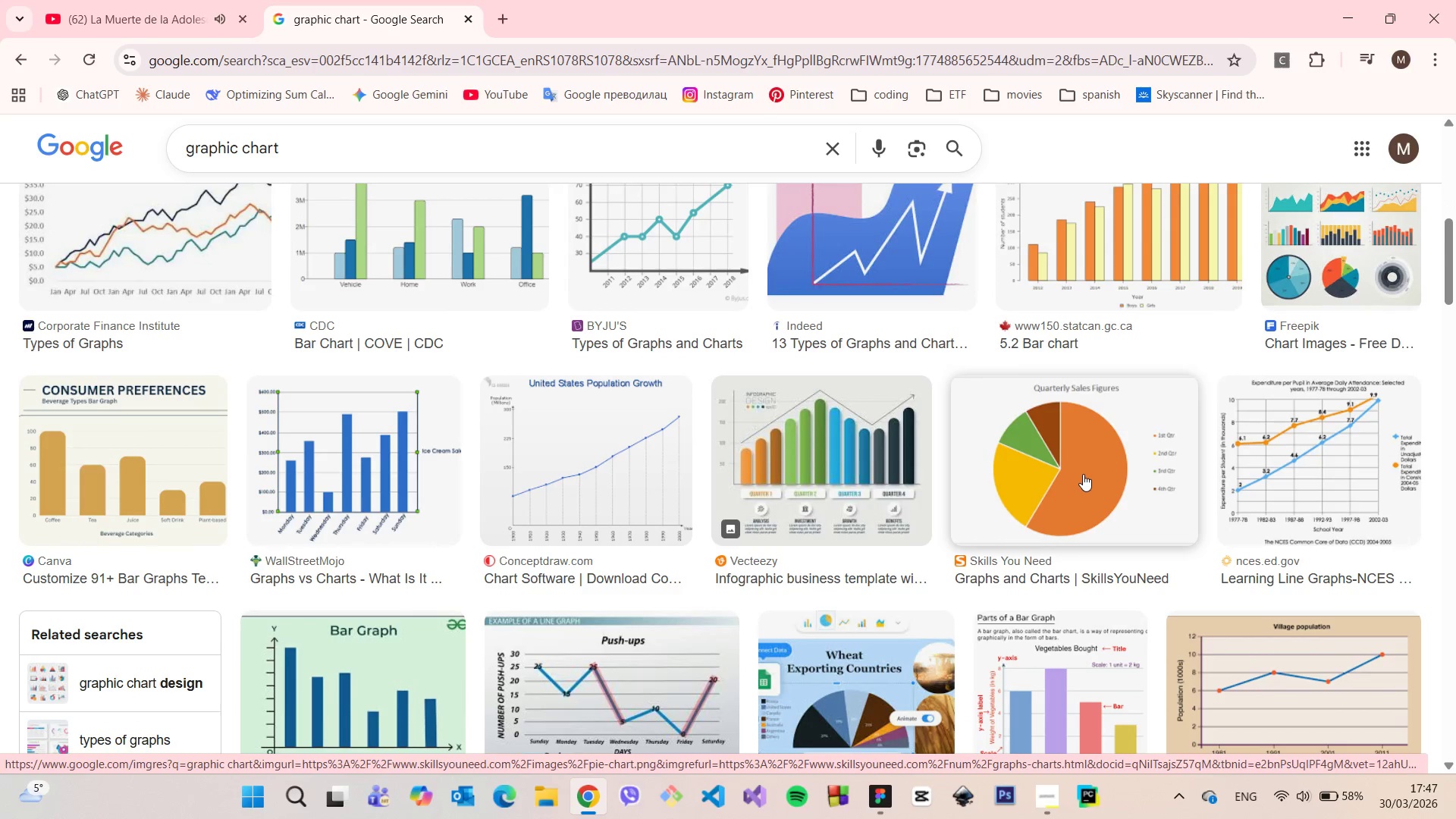 
left_click([1083, 474])
 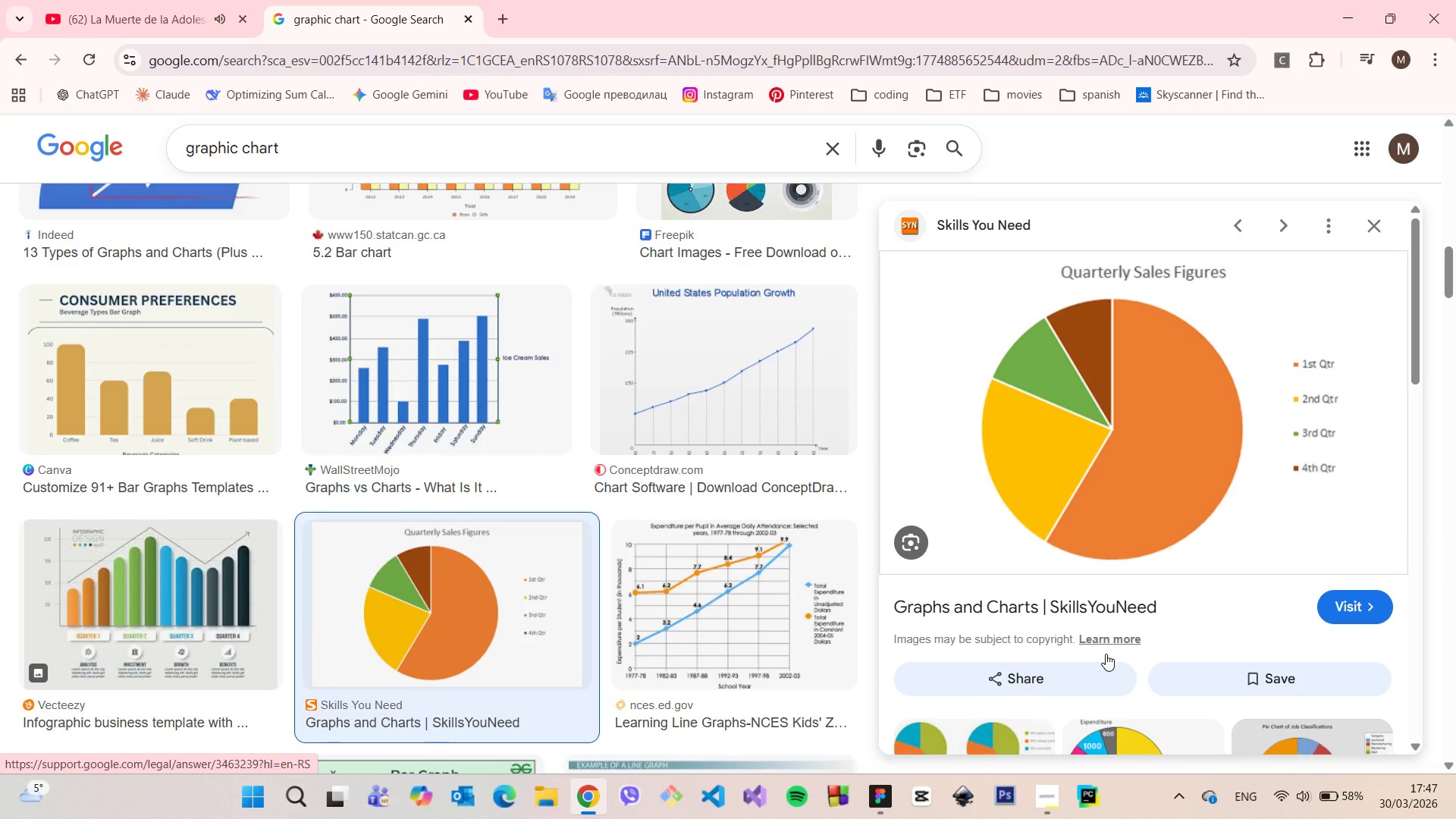 
wait(5.84)
 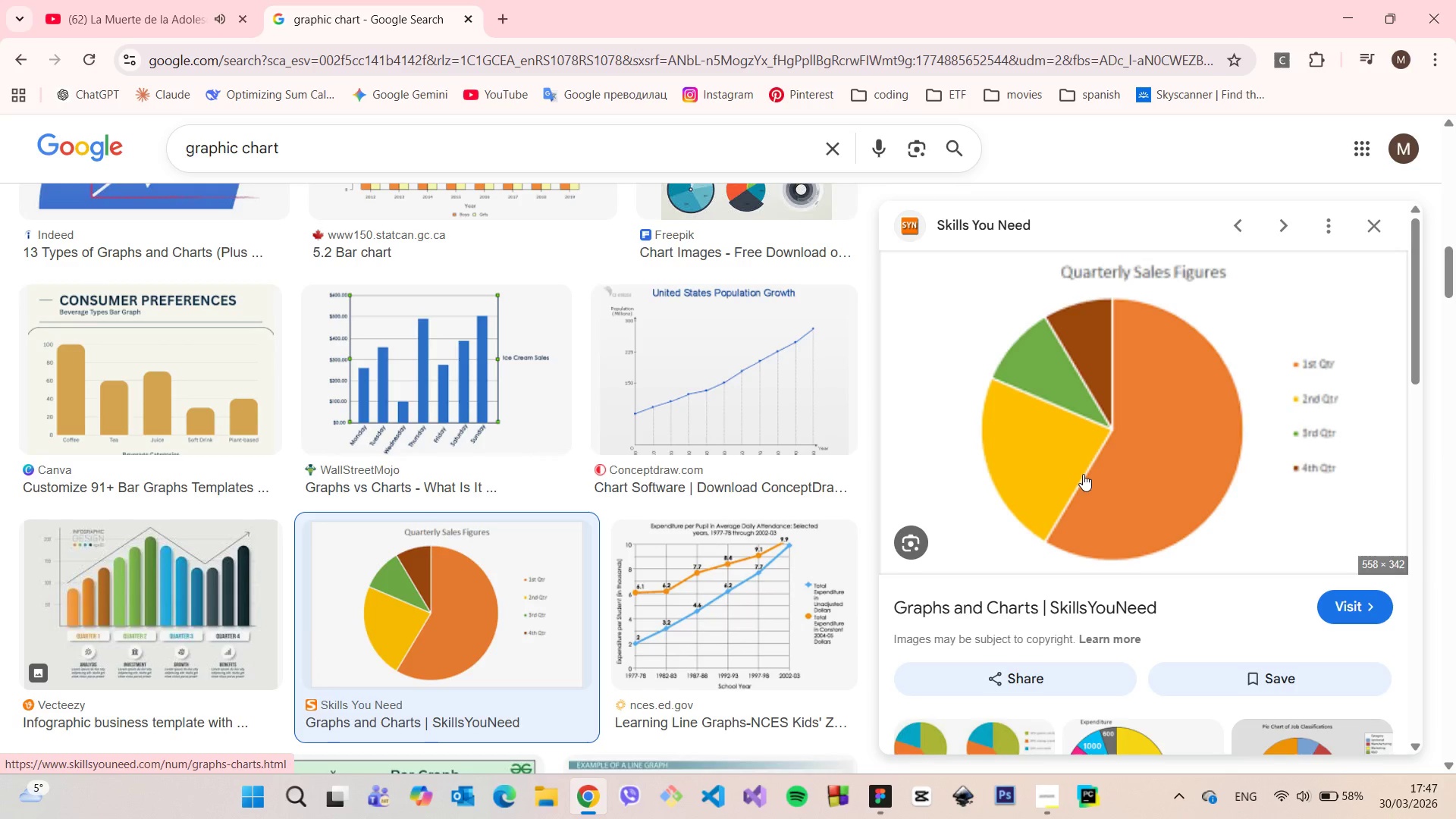 
scroll: coordinate [1106, 654], scroll_direction: down, amount: 3.0
 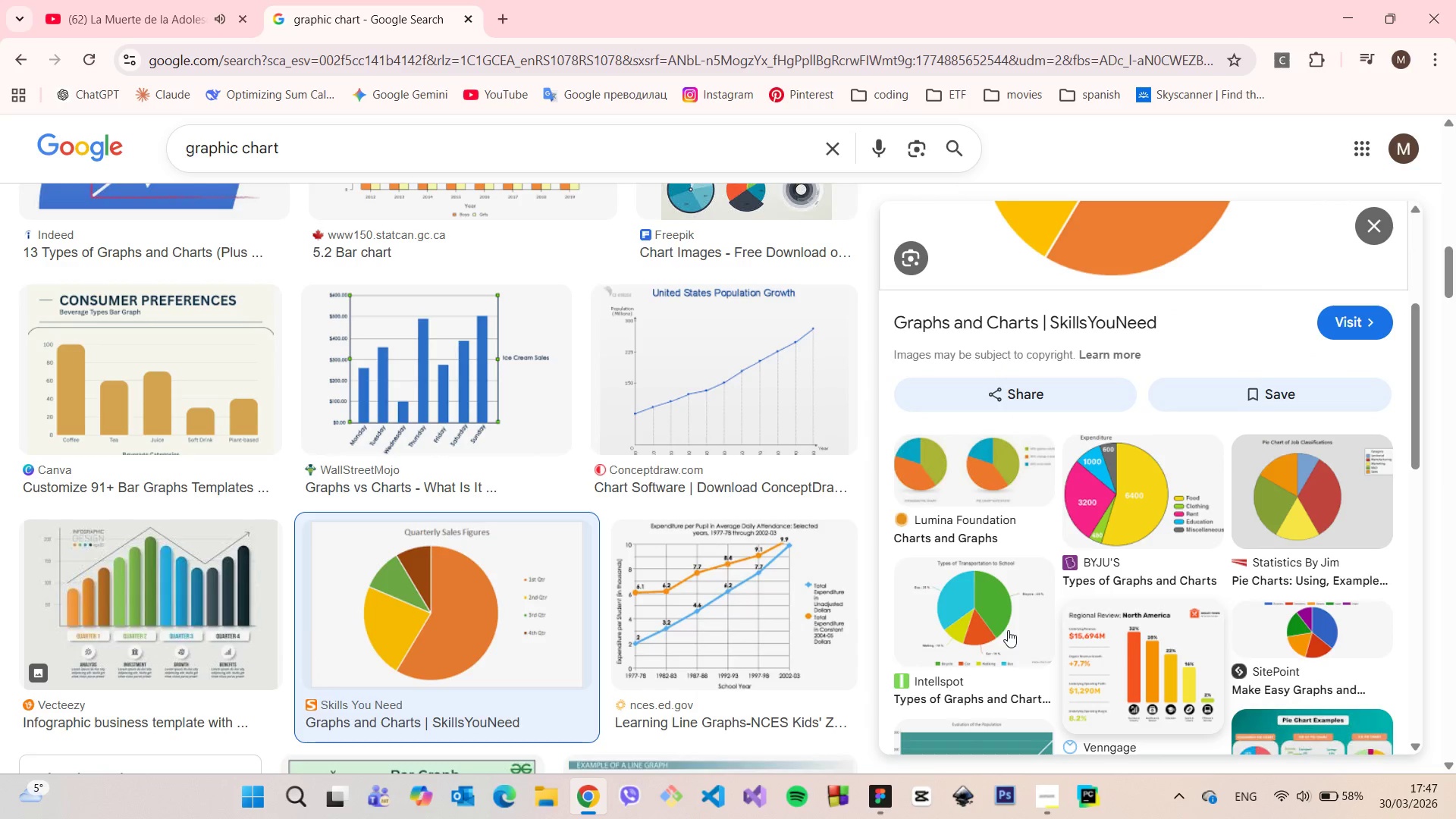 
left_click([125, 575])
 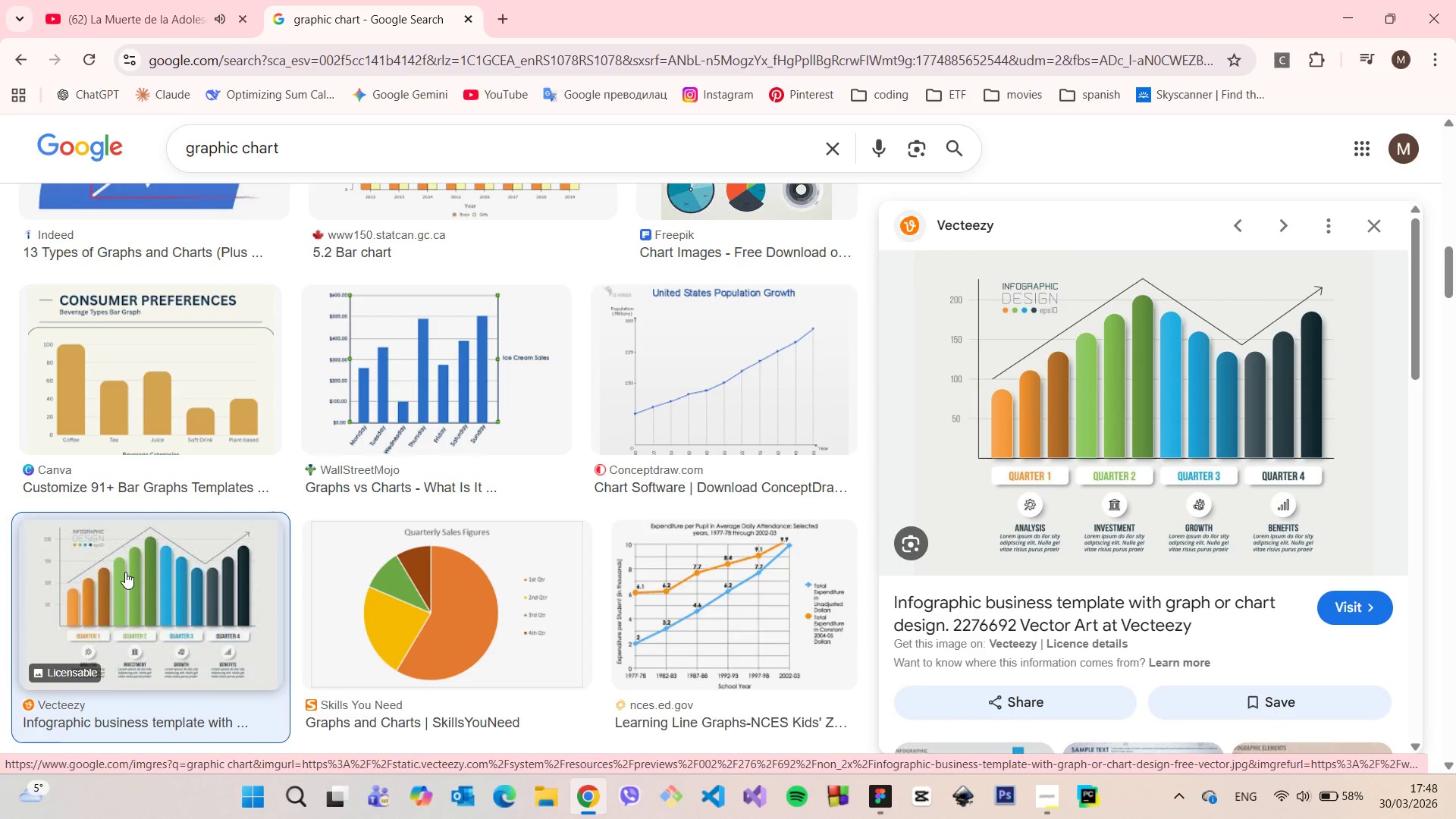 
wait(5.59)
 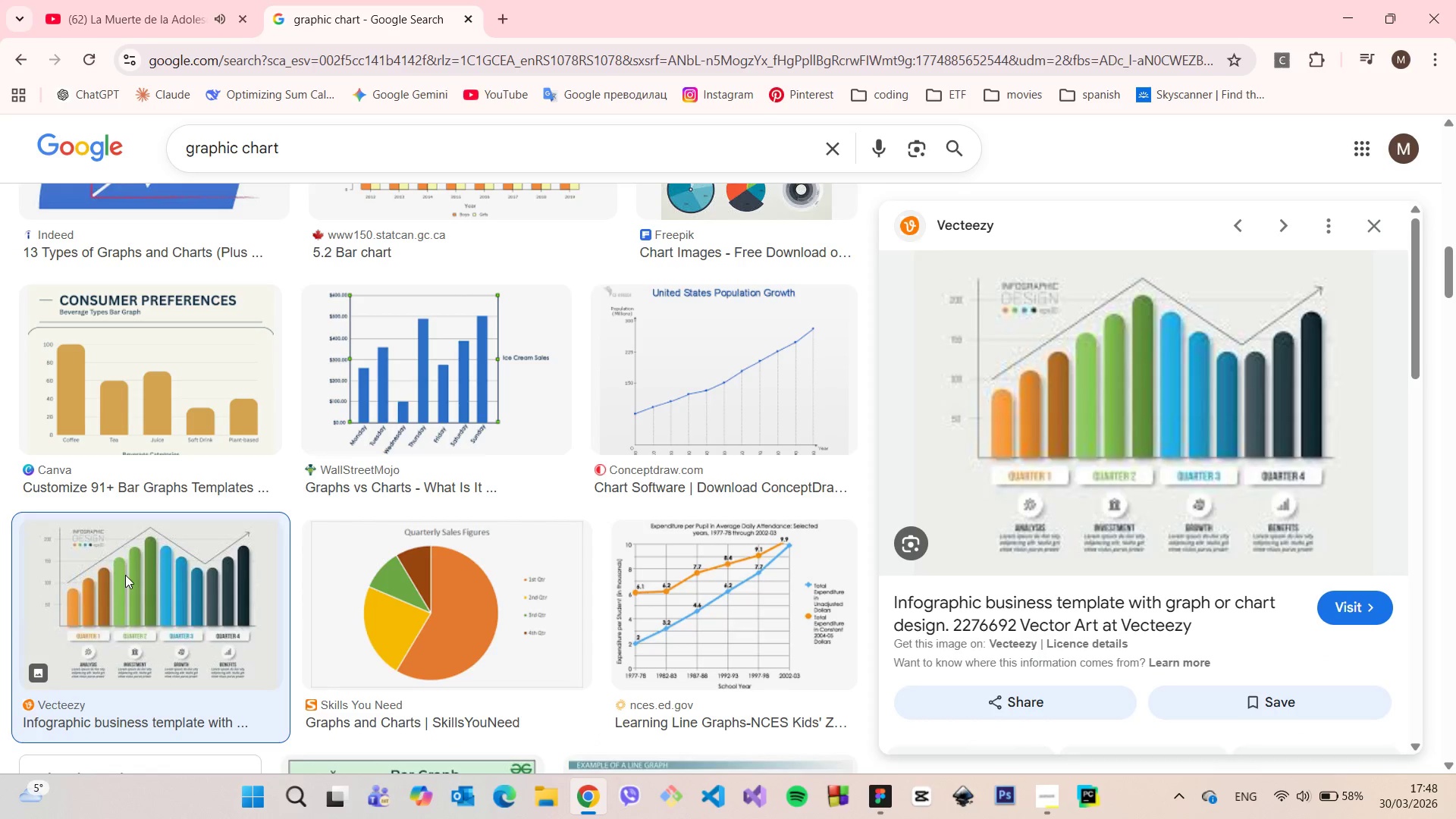 
left_click([1382, 224])
 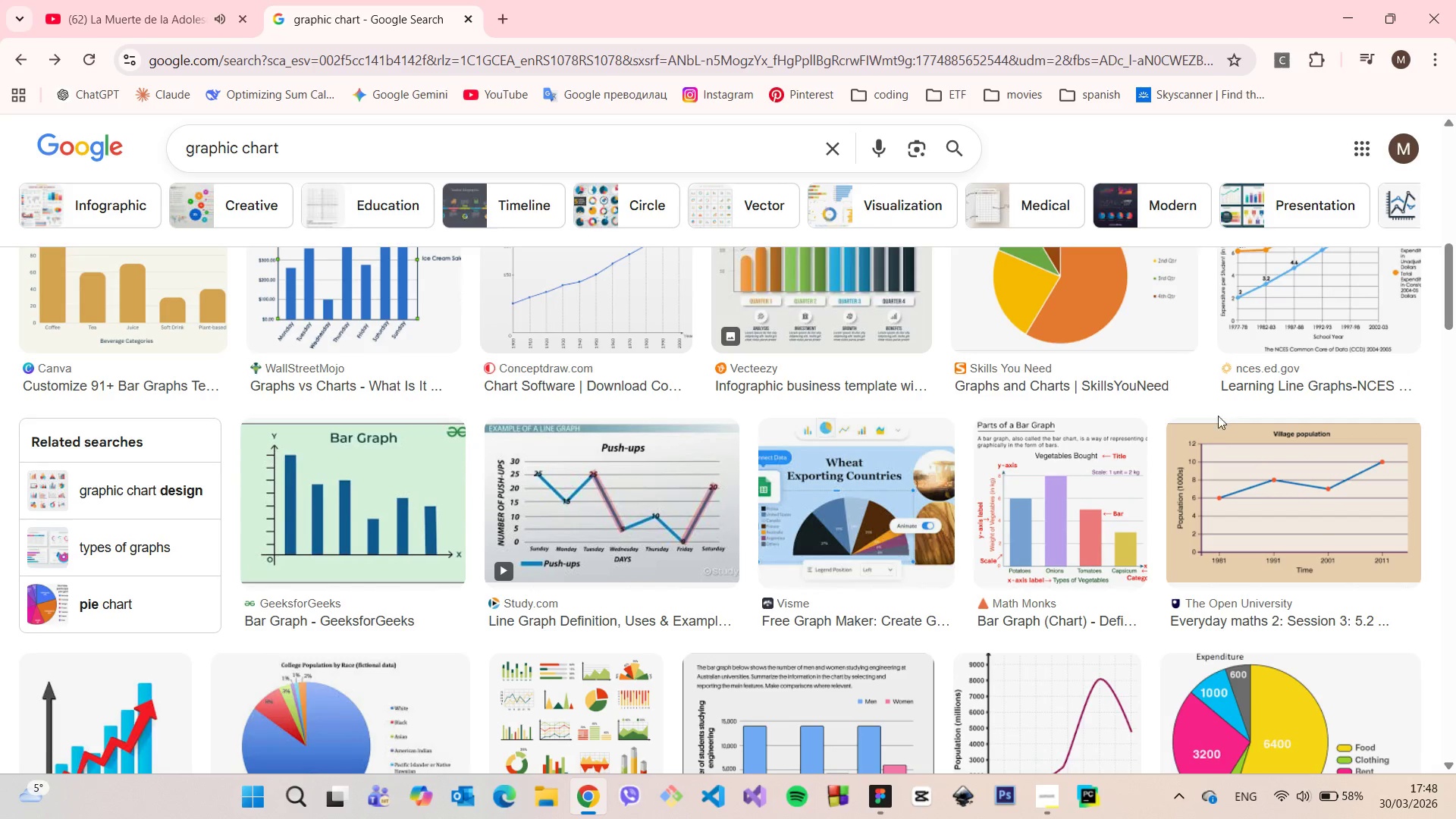 
scroll: coordinate [1155, 411], scroll_direction: up, amount: 2.0
 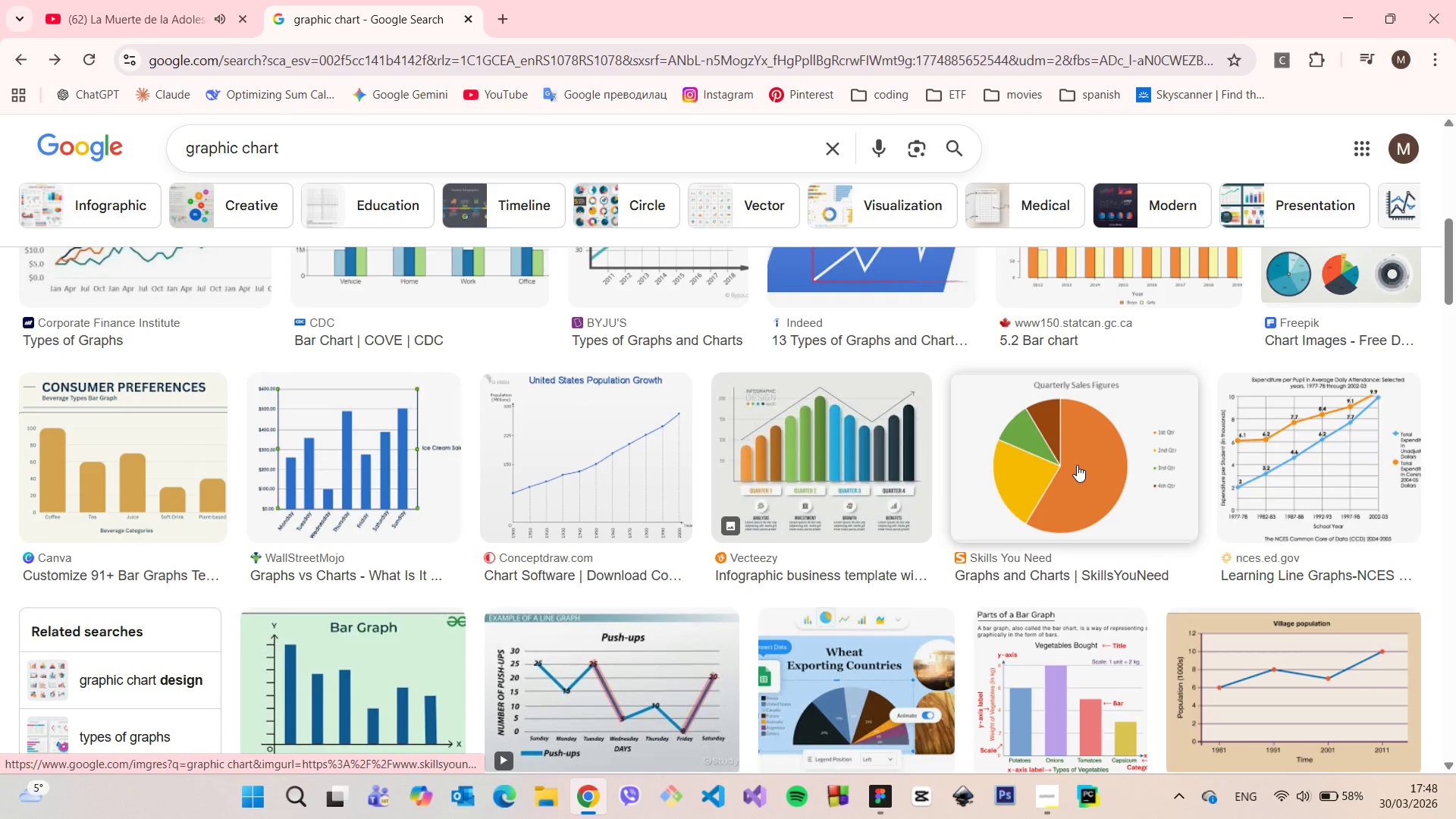 
left_click([1078, 465])
 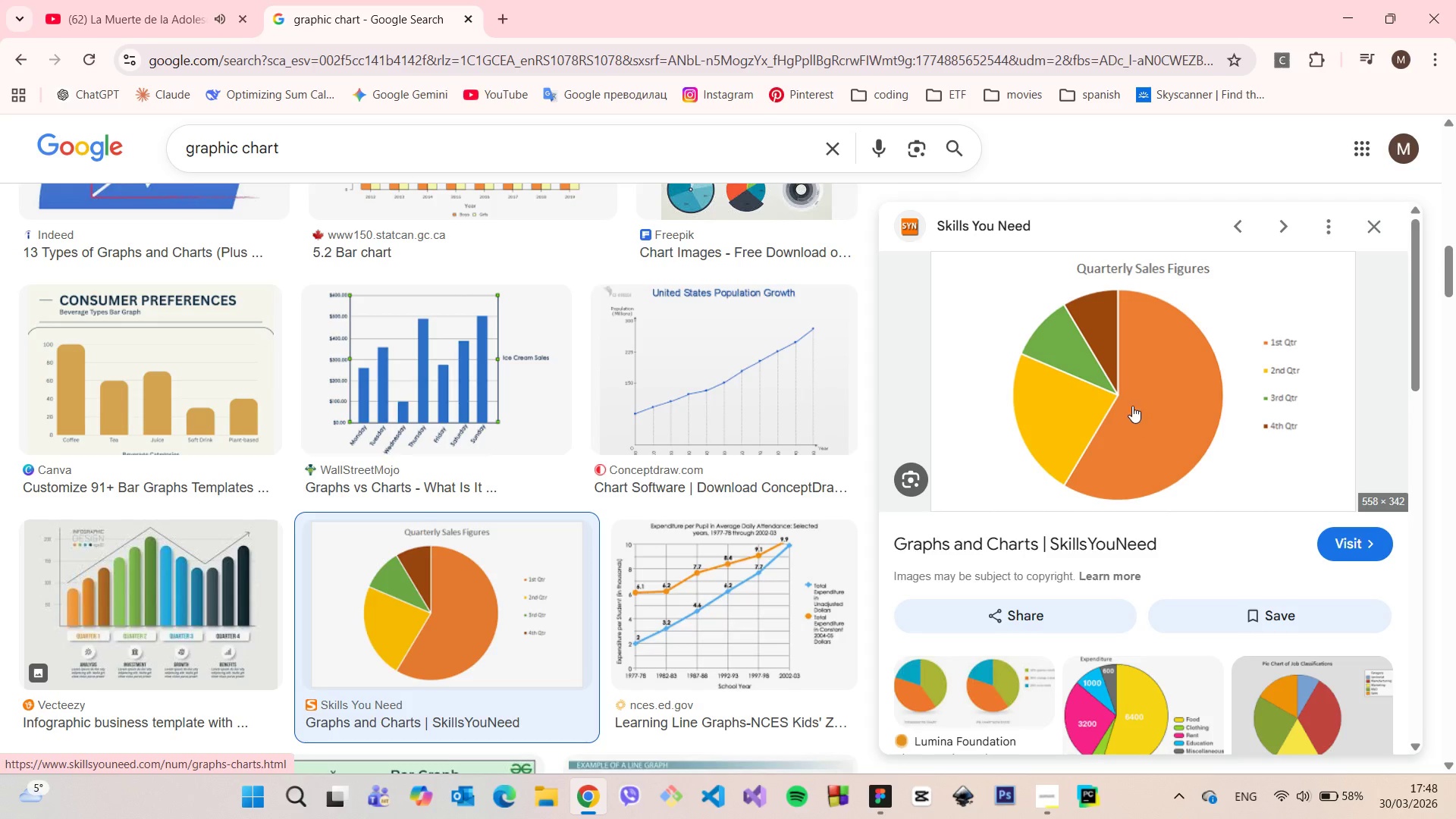 
left_click([1109, 378])
 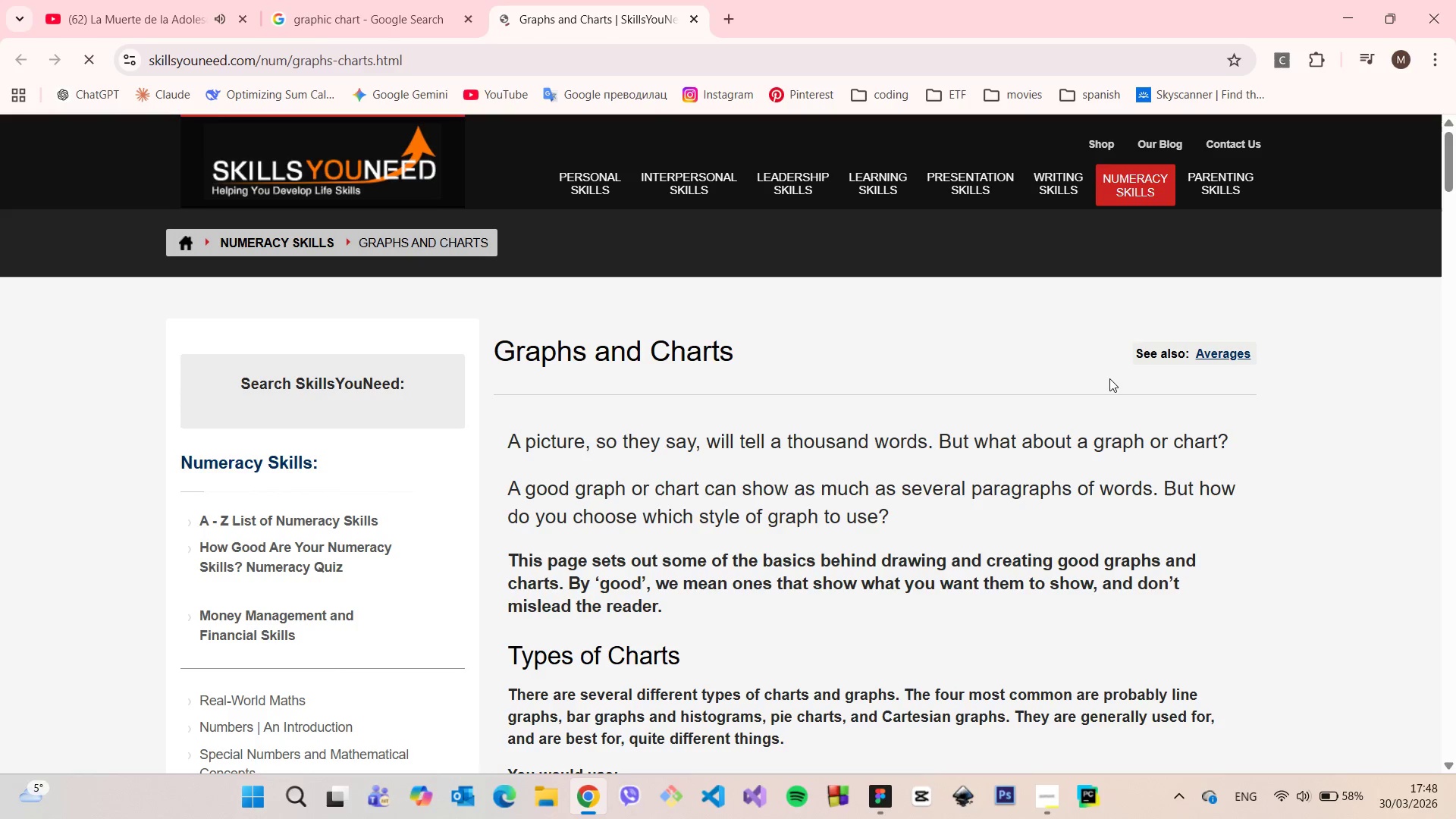 
scroll: coordinate [918, 394], scroll_direction: down, amount: 31.0
 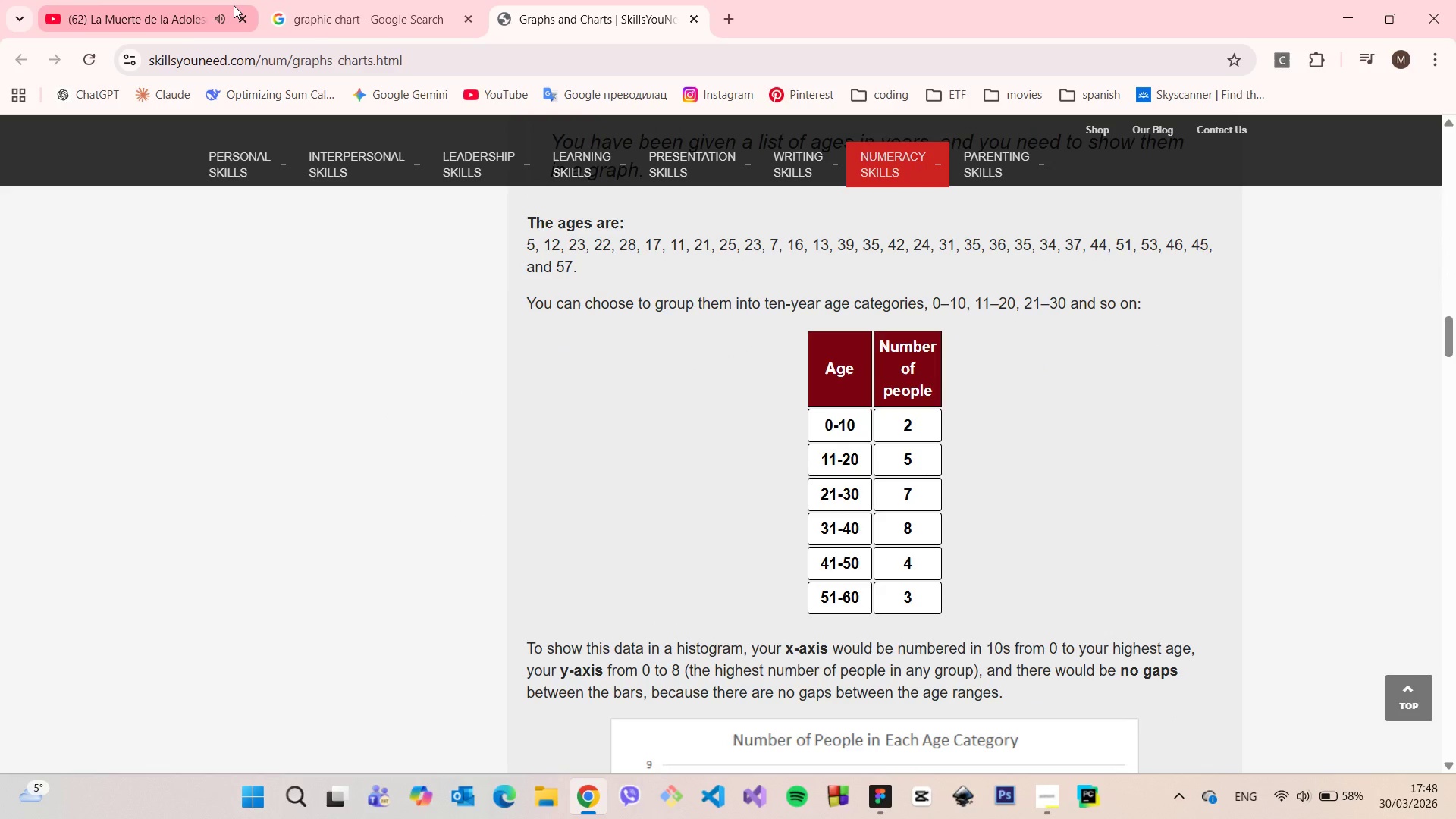 
left_click([309, 9])
 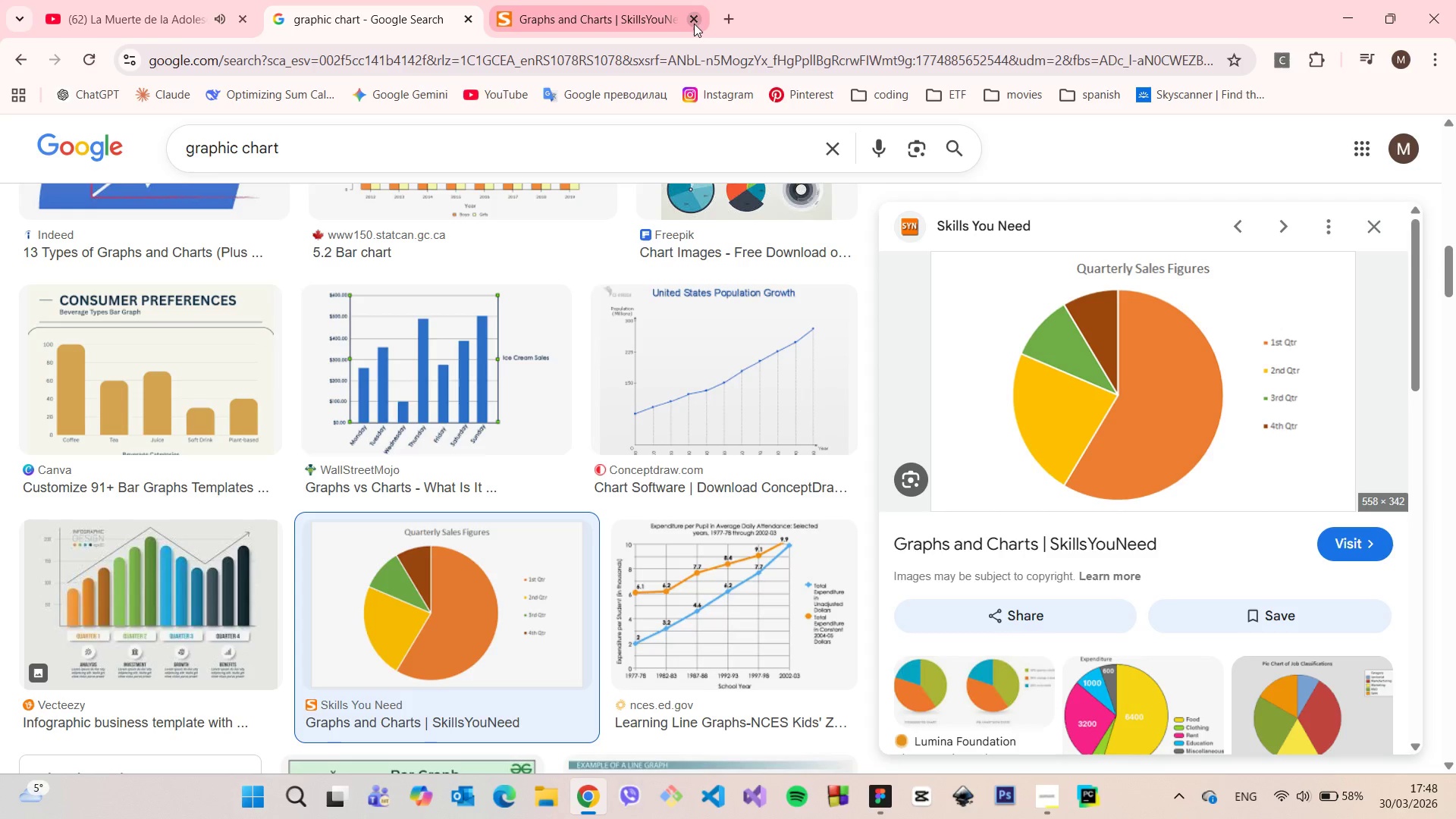 
left_click([692, 21])
 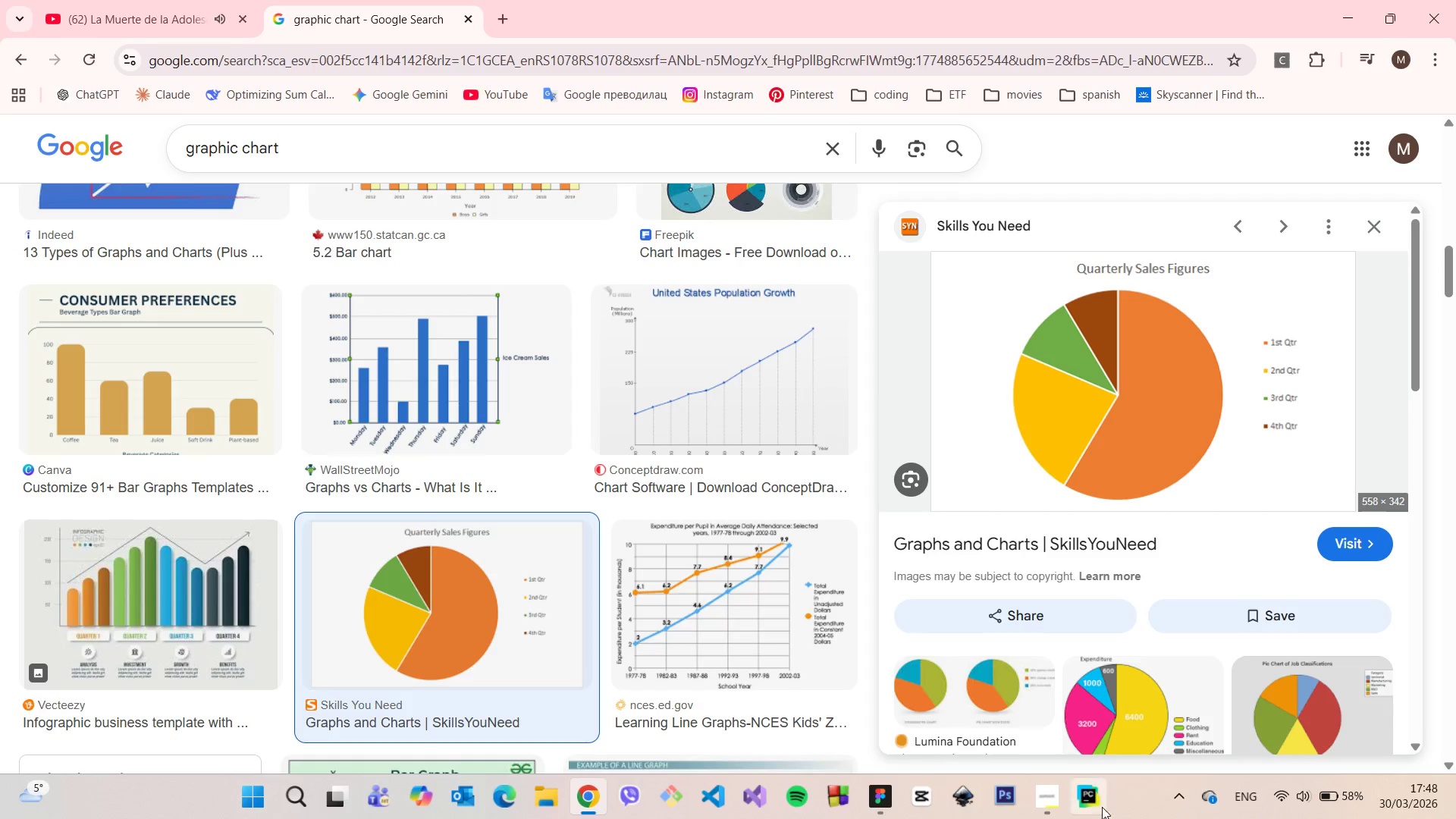 
left_click([1166, 793])
 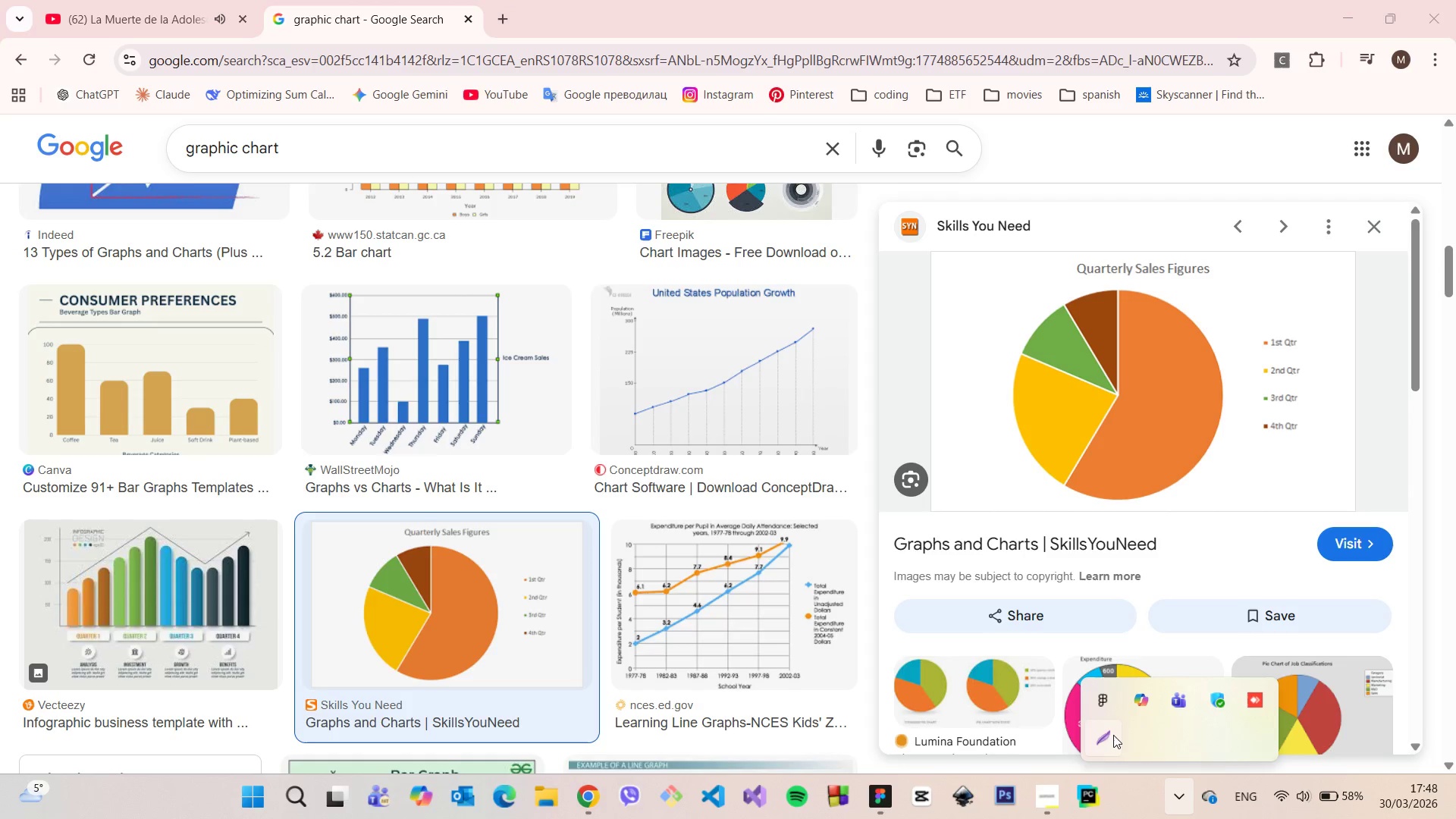 
left_click([1111, 735])
 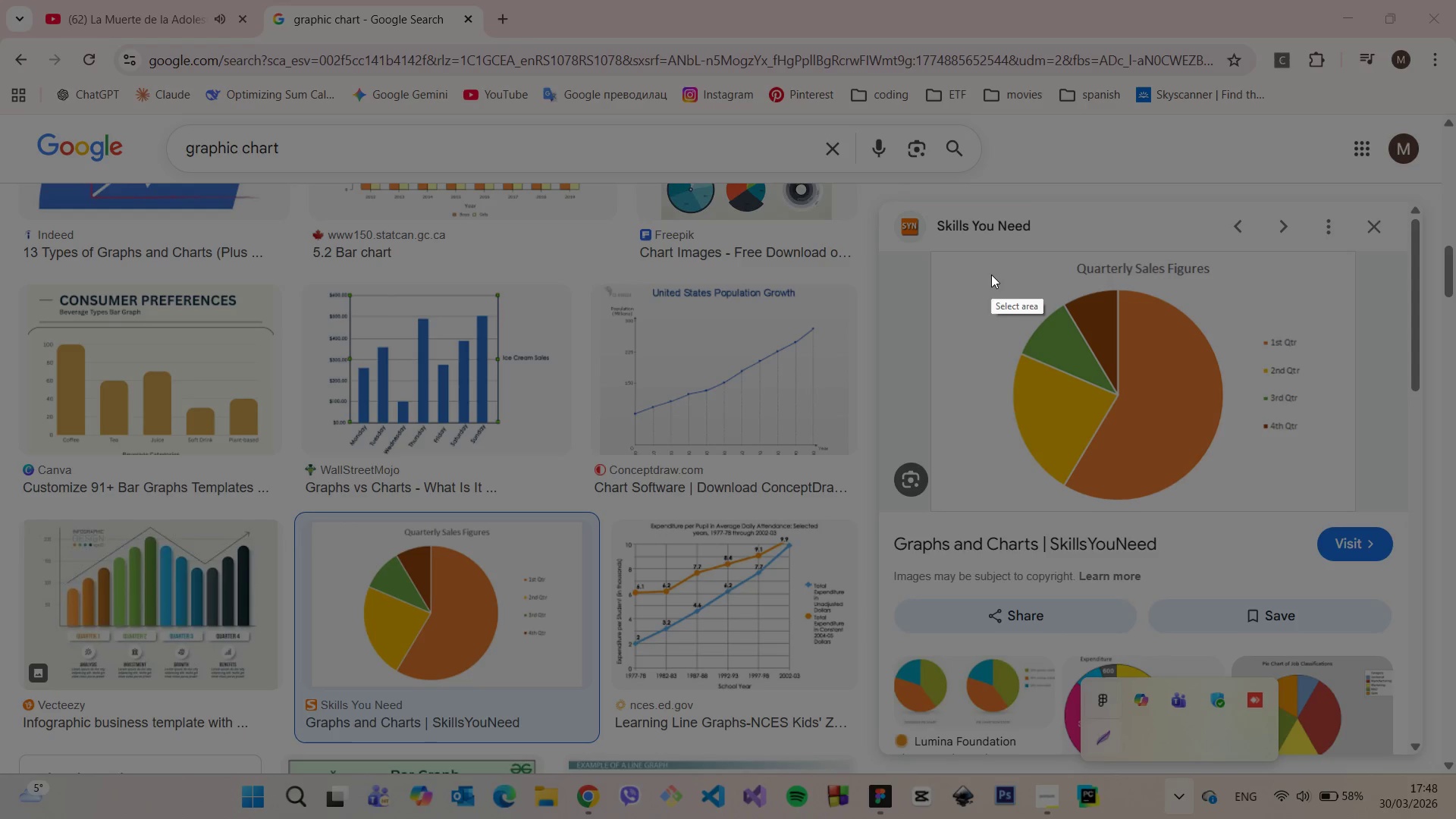 
left_click_drag(start_coordinate=[982, 273], to_coordinate=[1239, 513])
 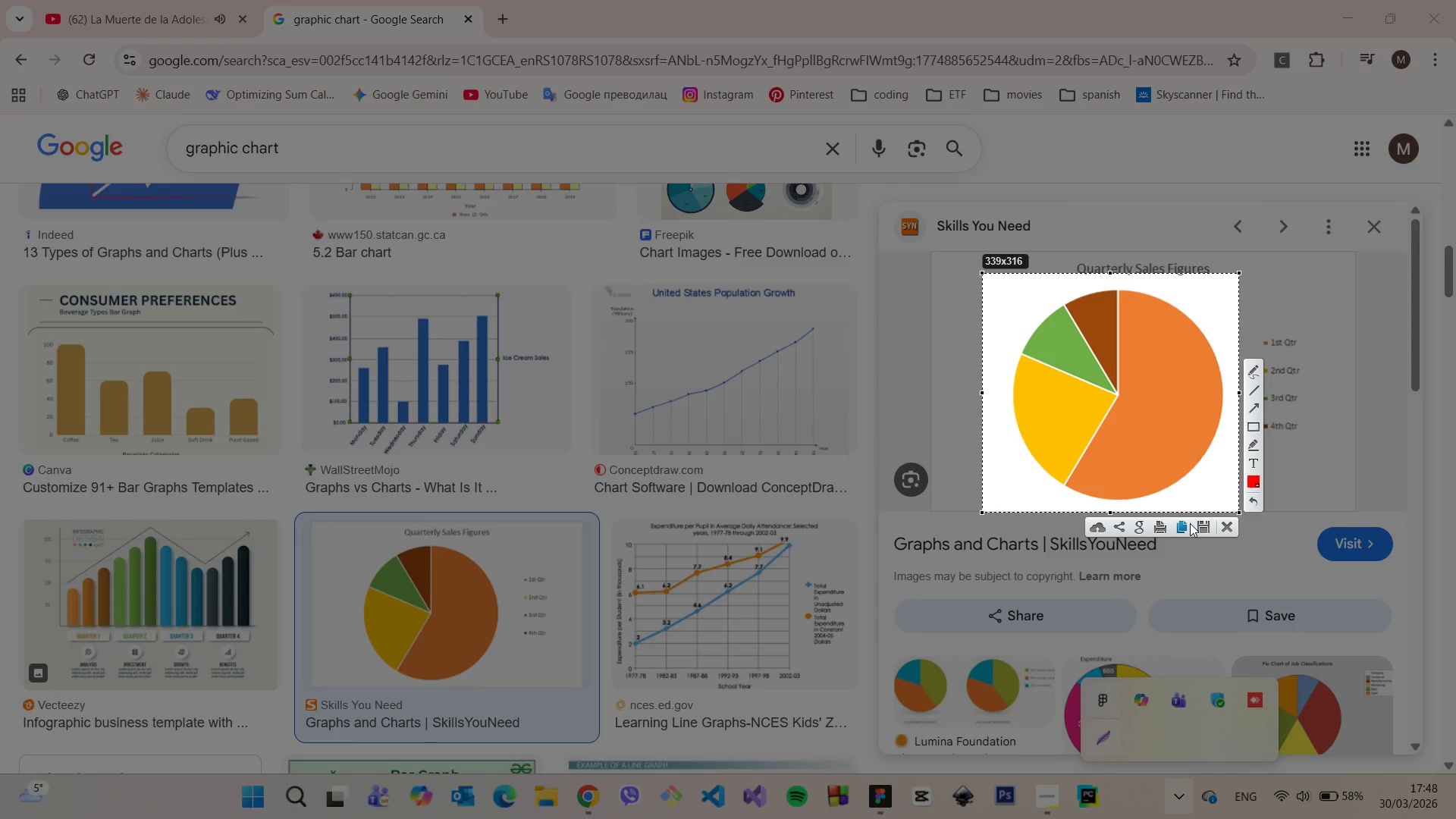 
left_click([1190, 523])
 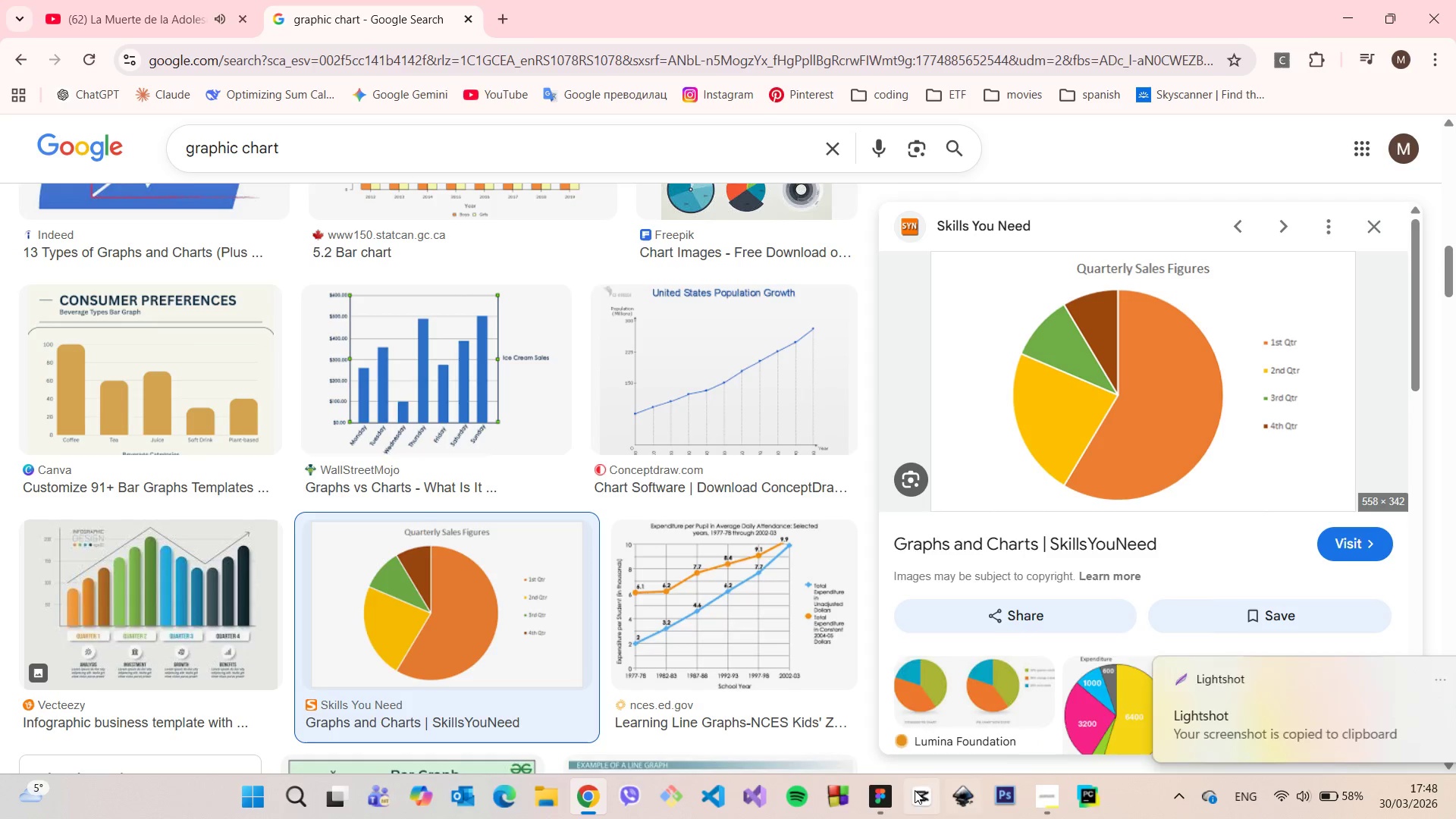 
left_click([884, 786])
 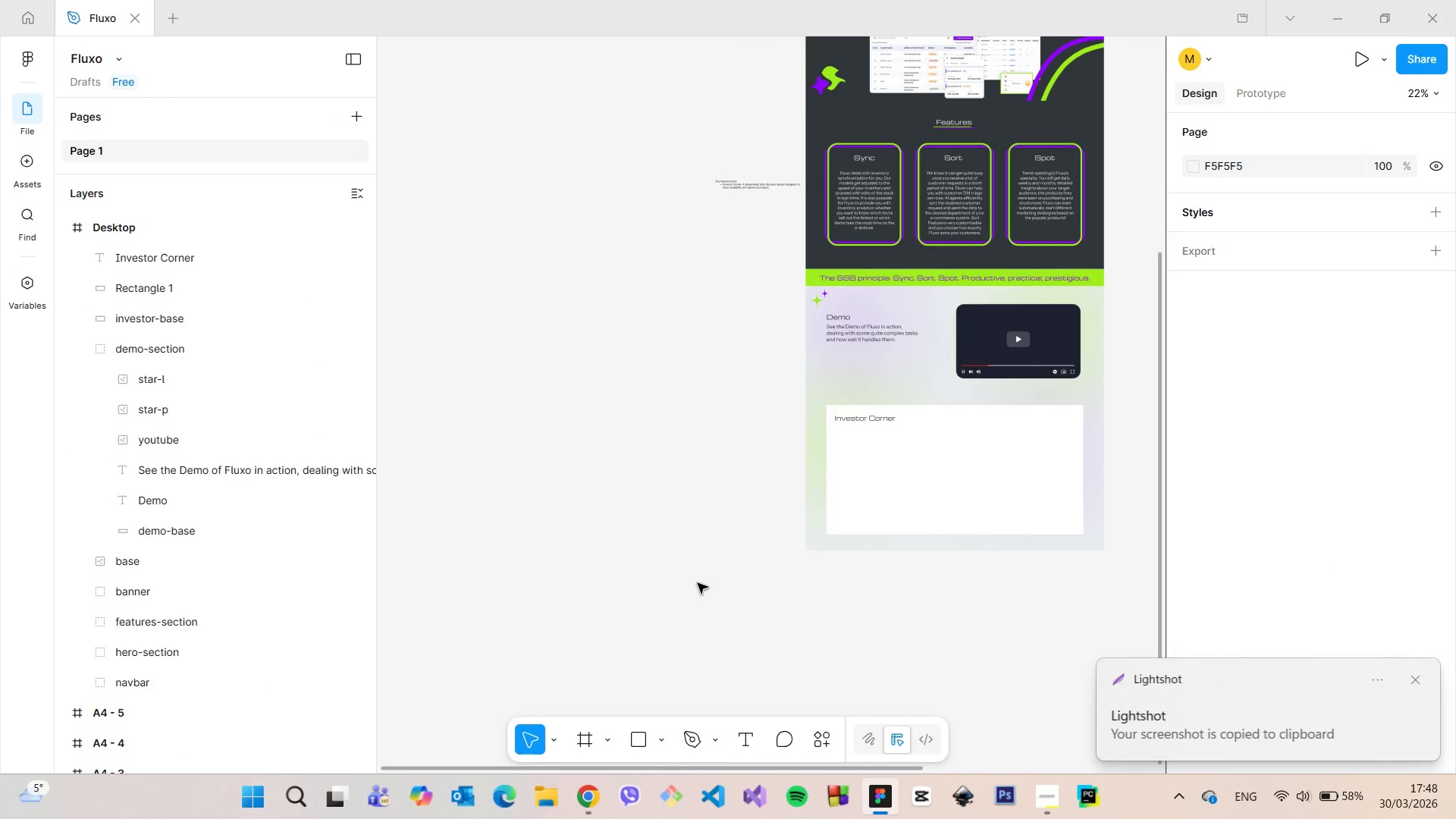 
left_click([705, 579])
 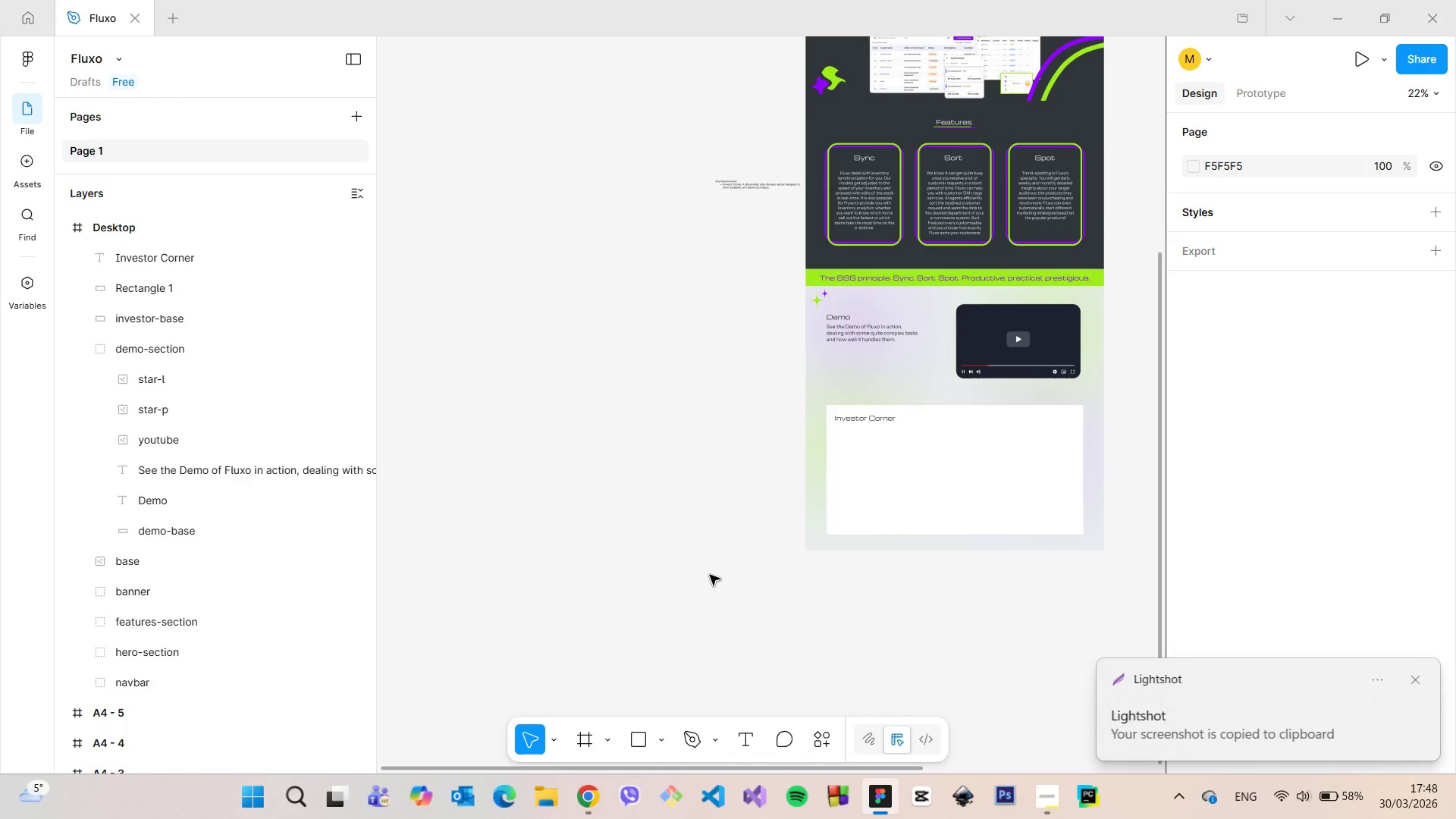 
key(Control+V)
 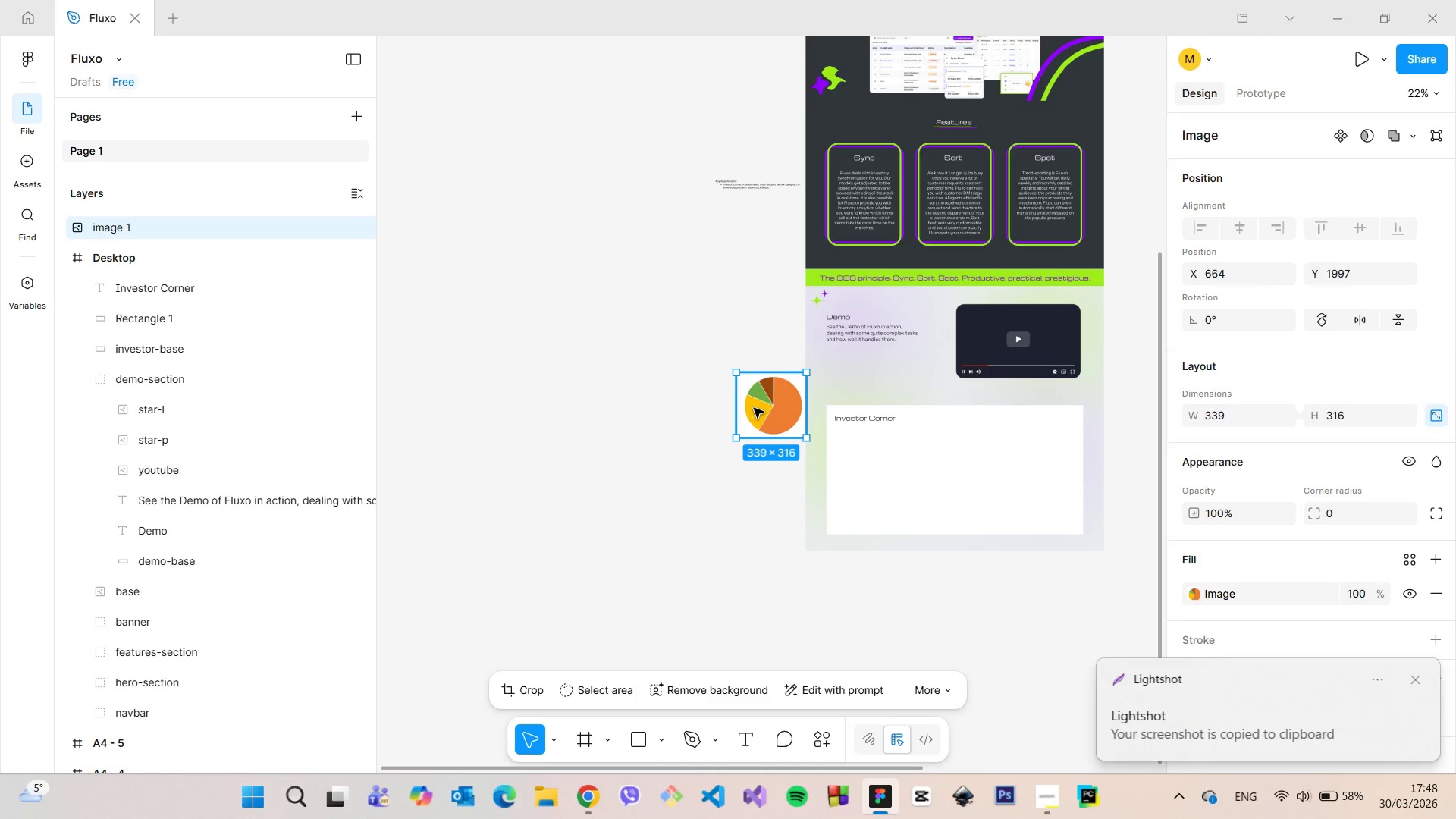 
left_click_drag(start_coordinate=[763, 410], to_coordinate=[755, 444])
 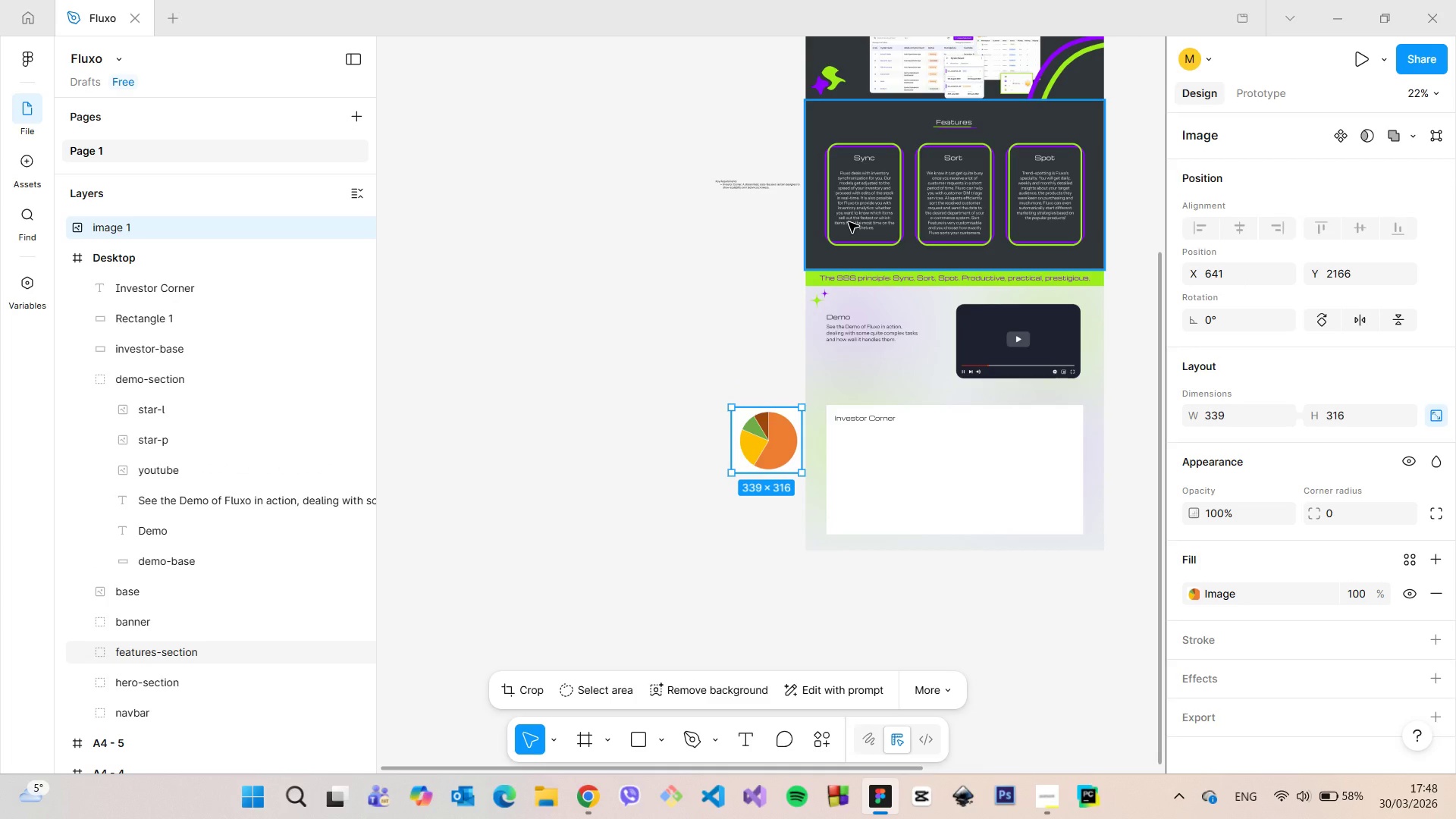 
scroll: coordinate [849, 222], scroll_direction: down, amount: 5.0
 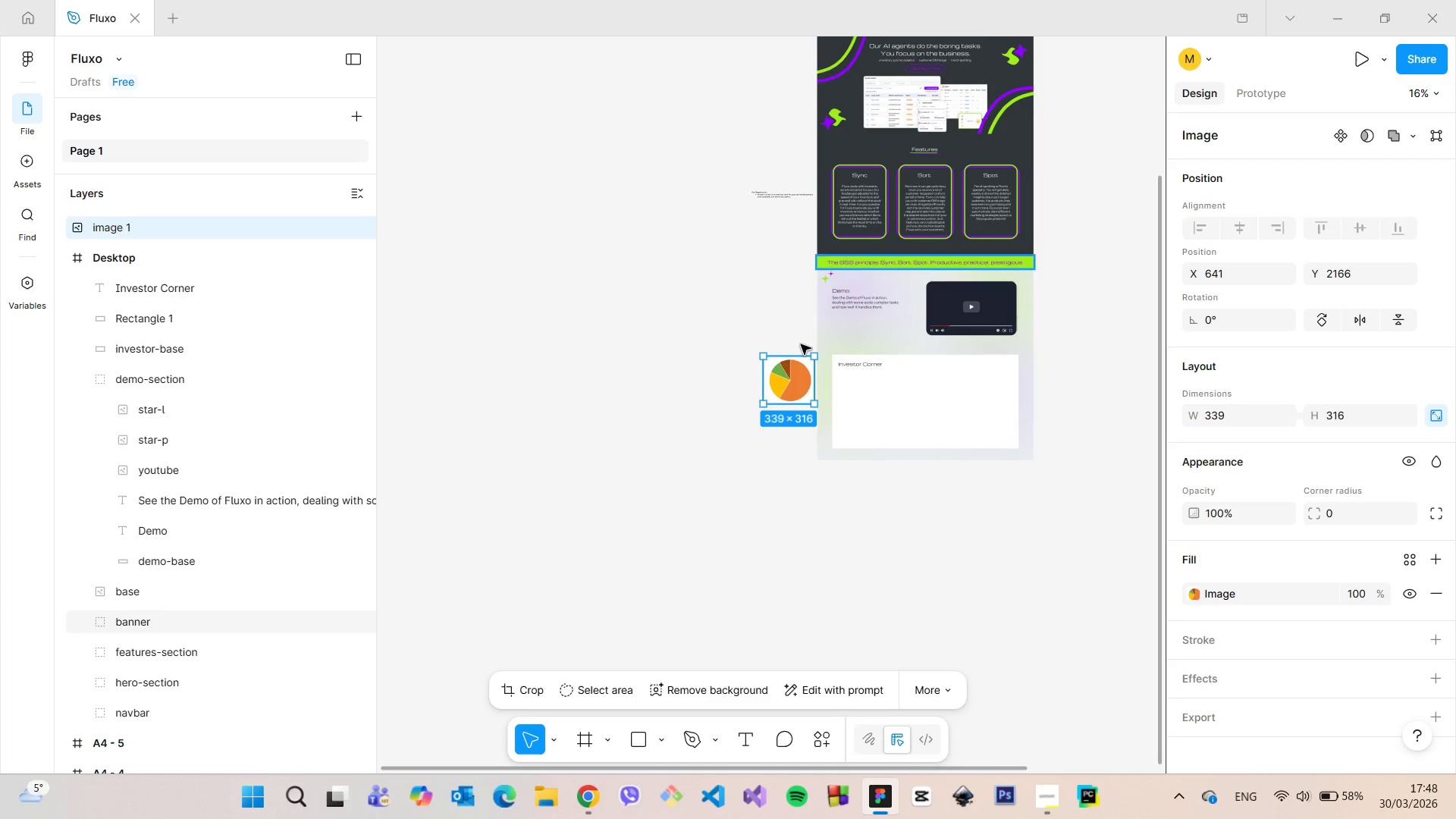 
left_click_drag(start_coordinate=[788, 379], to_coordinate=[977, 404])
 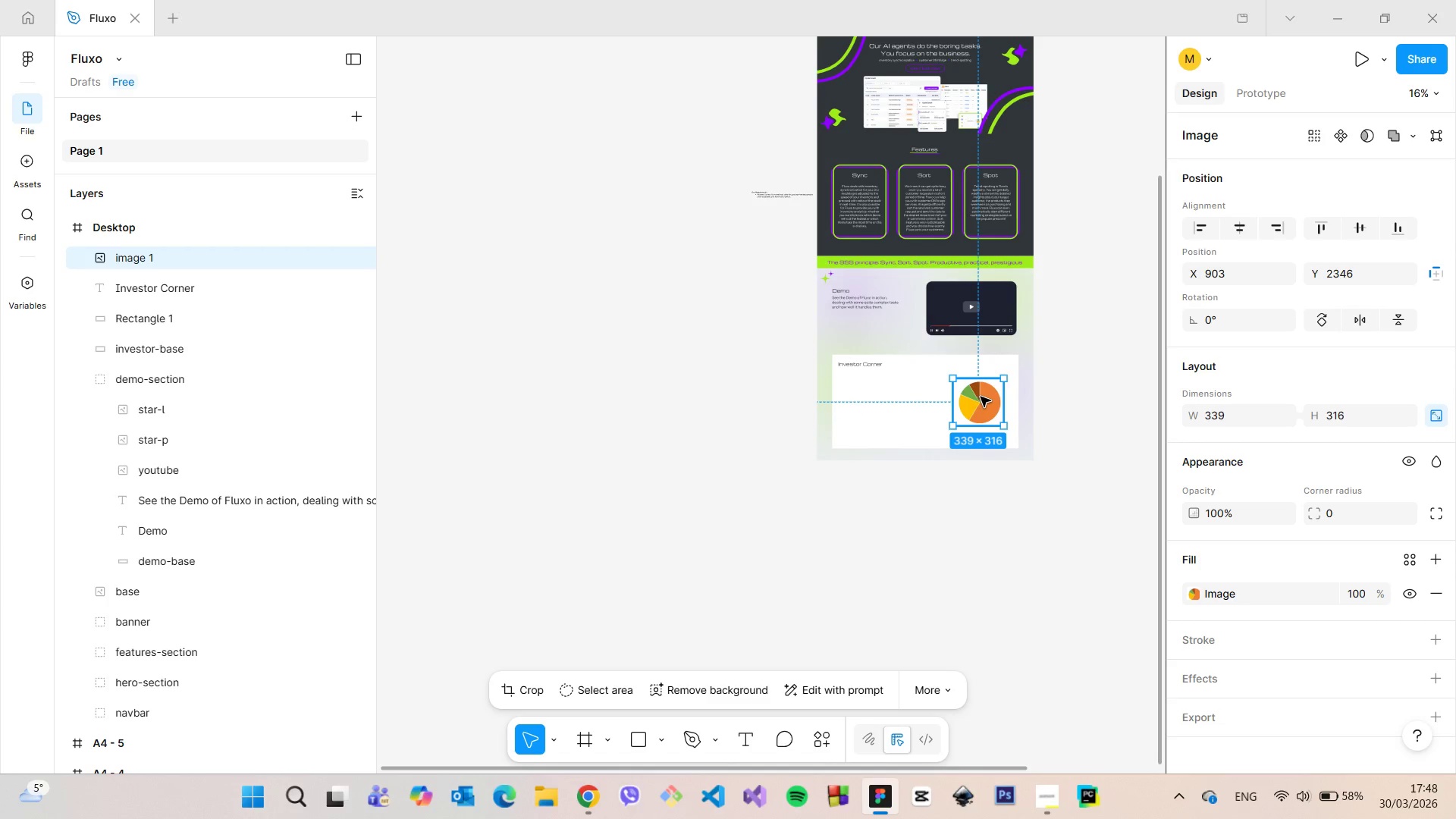 
scroll: coordinate [981, 397], scroll_direction: up, amount: 8.0
 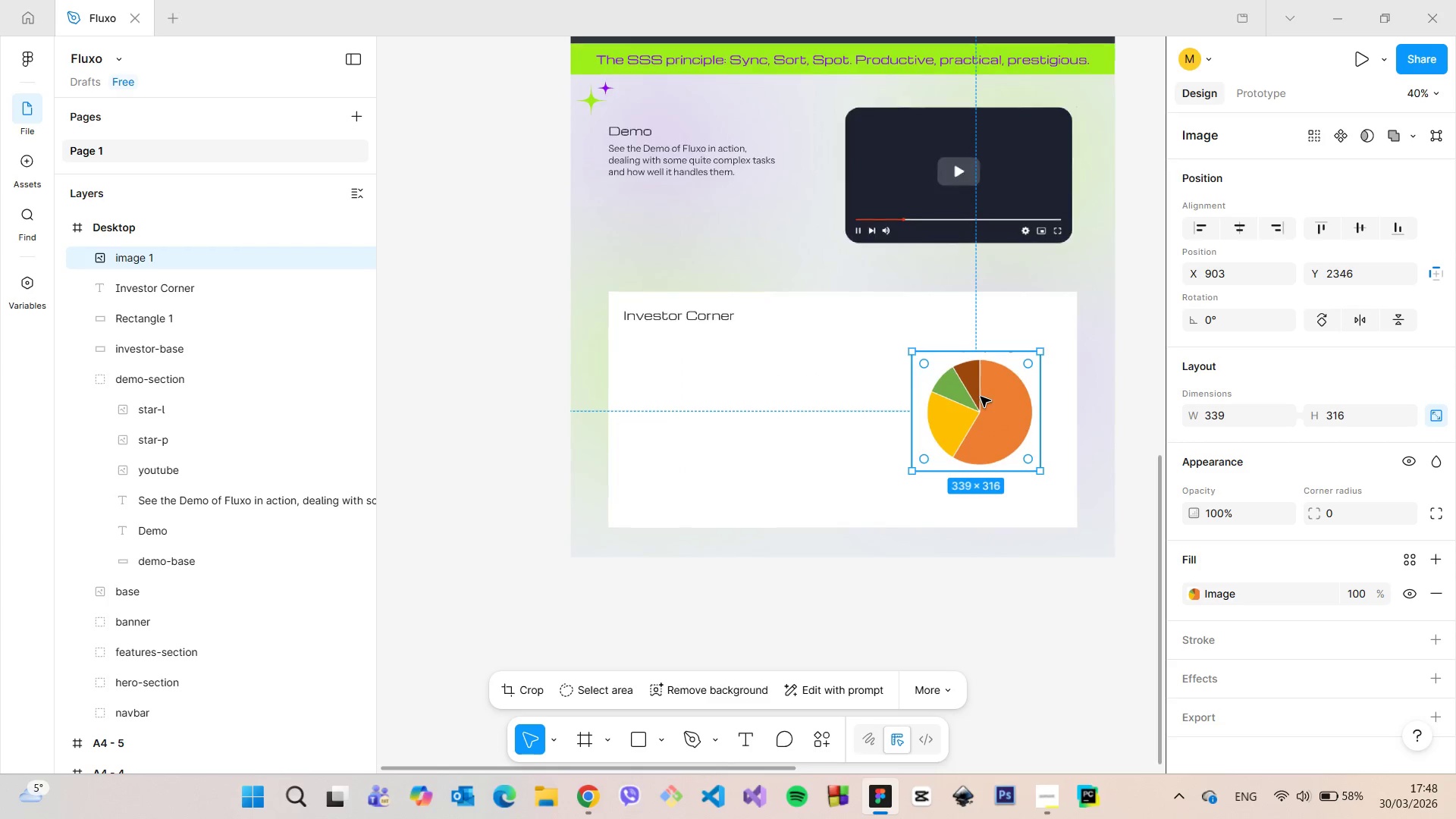 
scroll: coordinate [981, 397], scroll_direction: down, amount: 6.0
 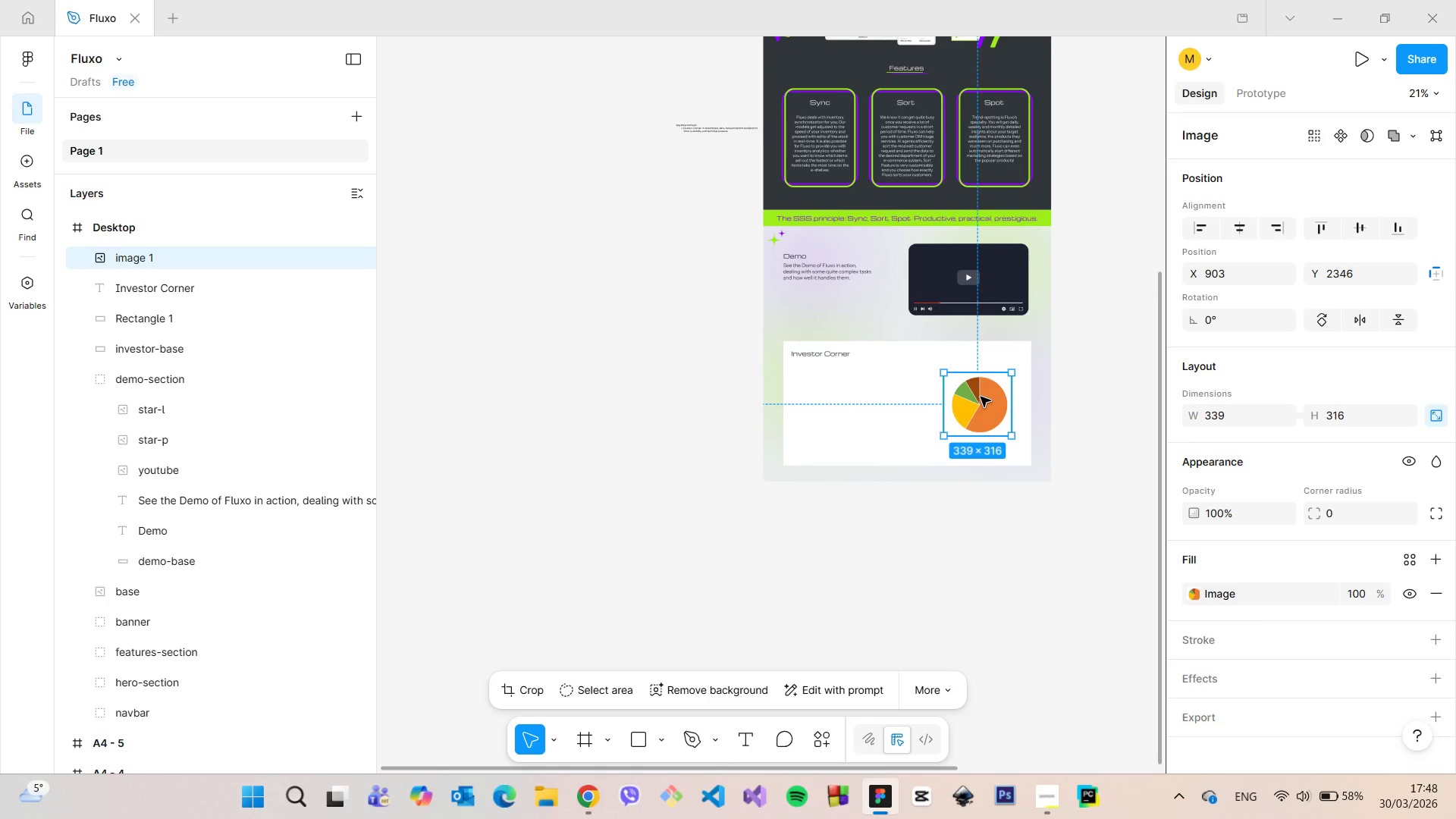 
scroll: coordinate [981, 397], scroll_direction: none, amount: 0.0
 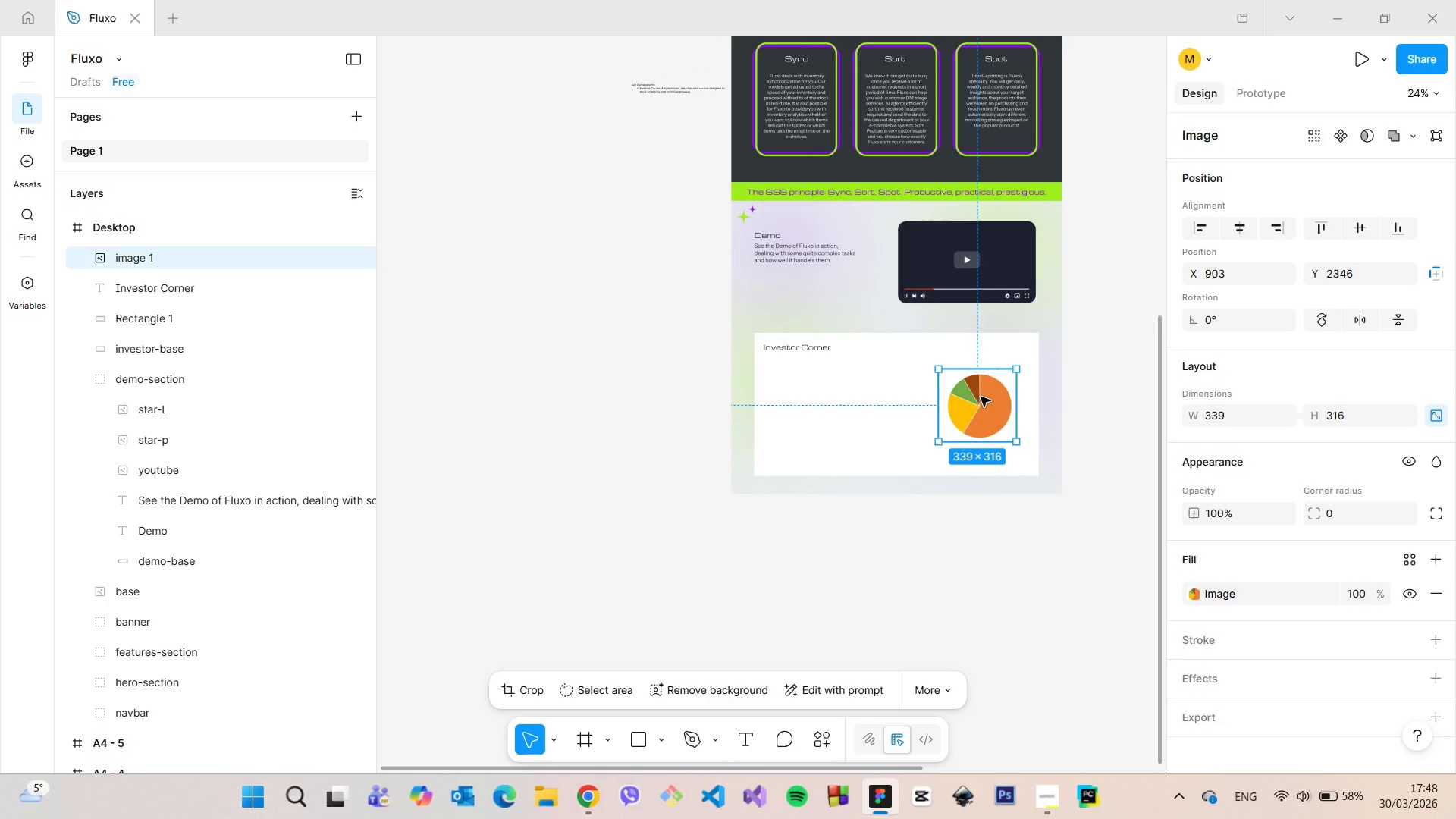 
scroll: coordinate [981, 397], scroll_direction: up, amount: 3.0
 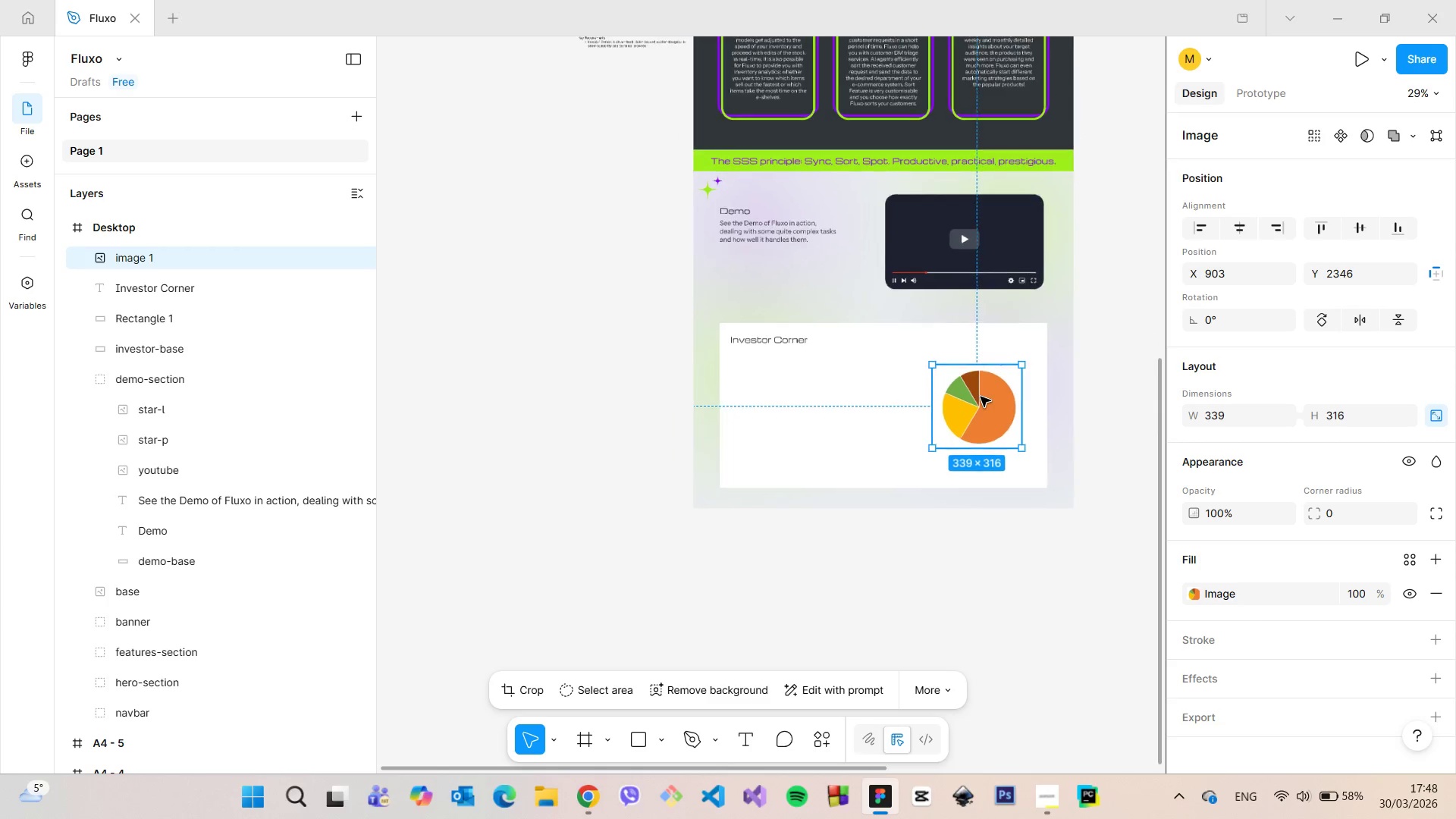 
scroll: coordinate [981, 397], scroll_direction: down, amount: 1.0
 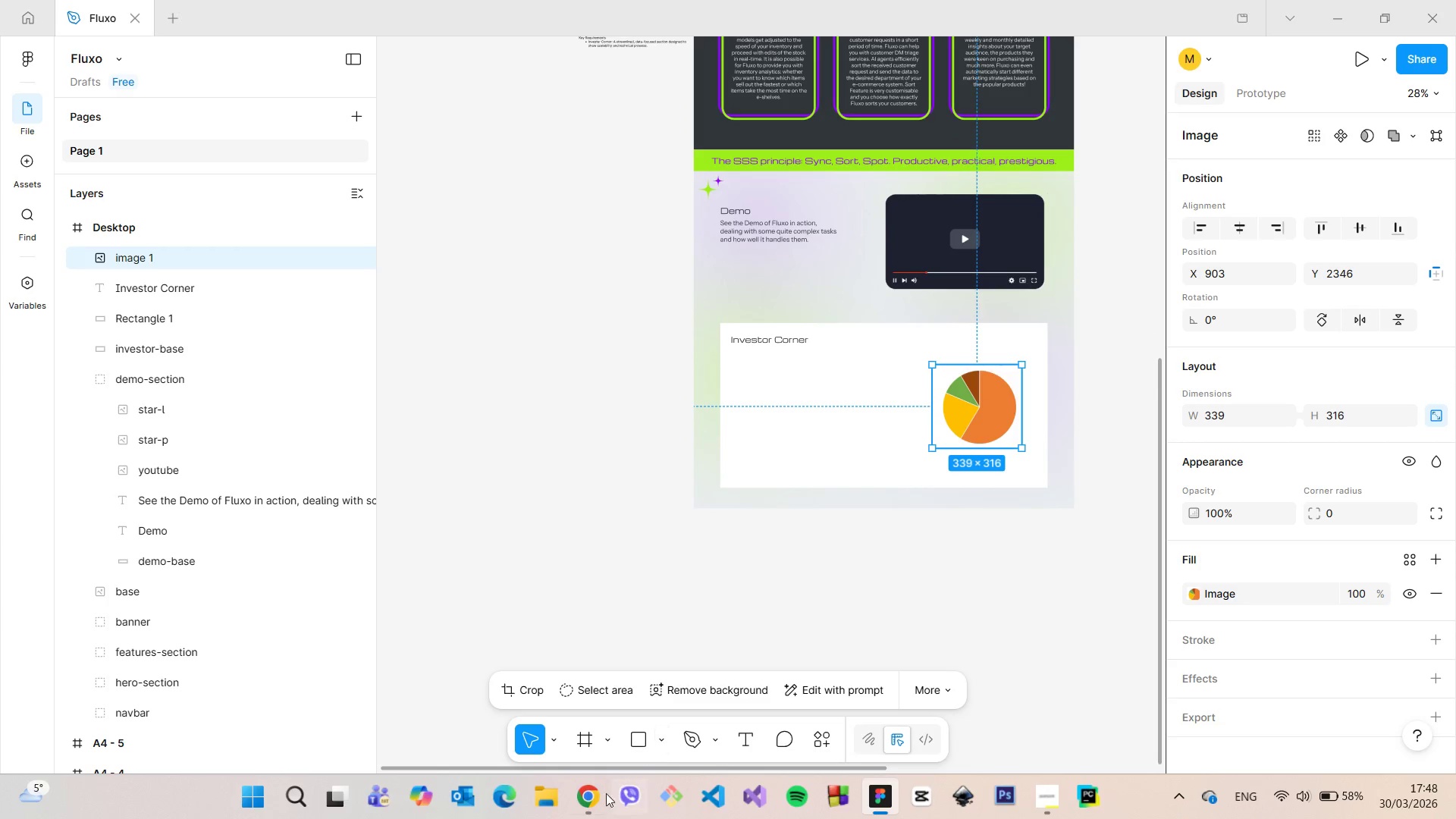 
left_click([589, 801])
 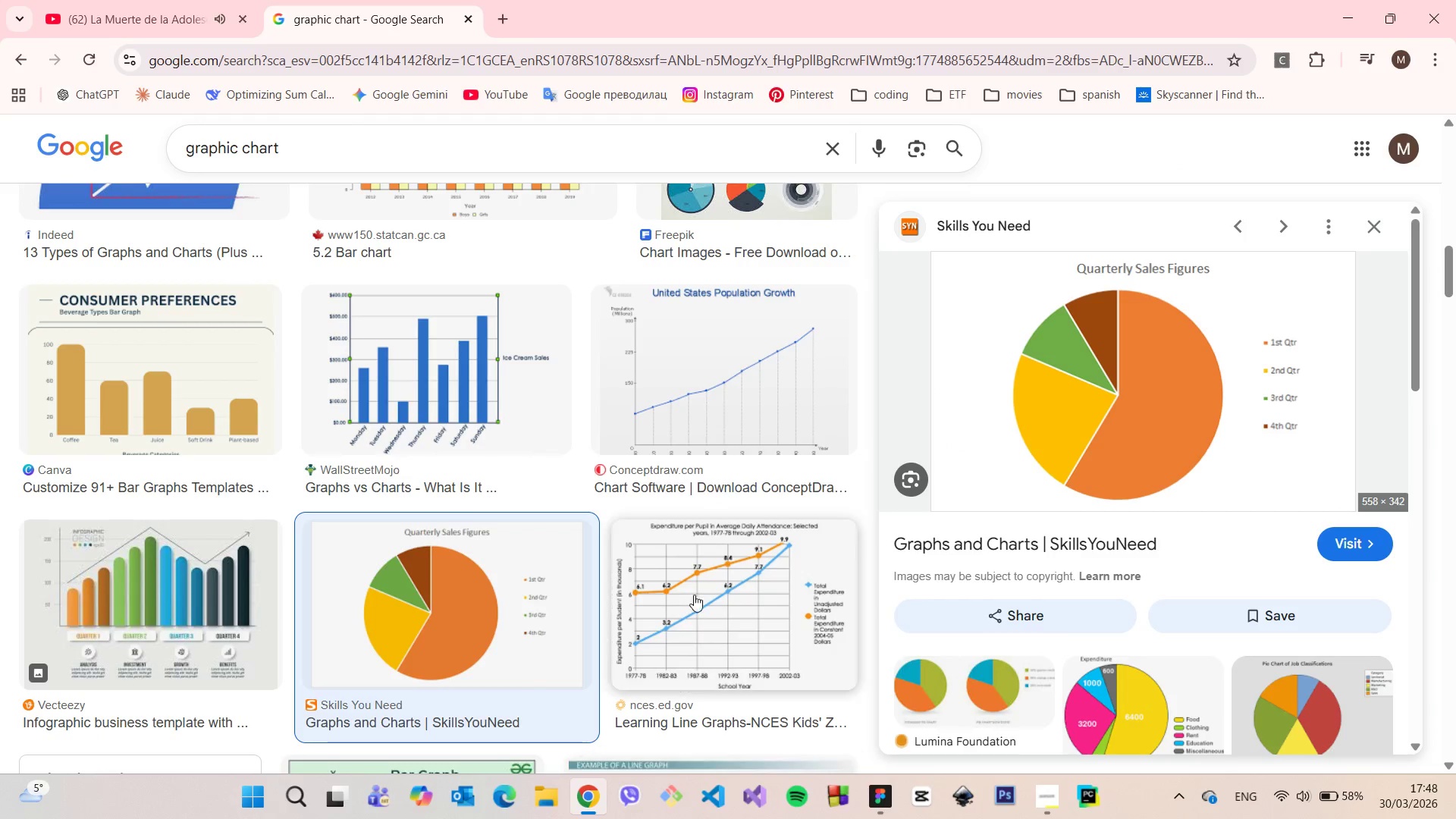 
scroll: coordinate [714, 573], scroll_direction: down, amount: 6.0
 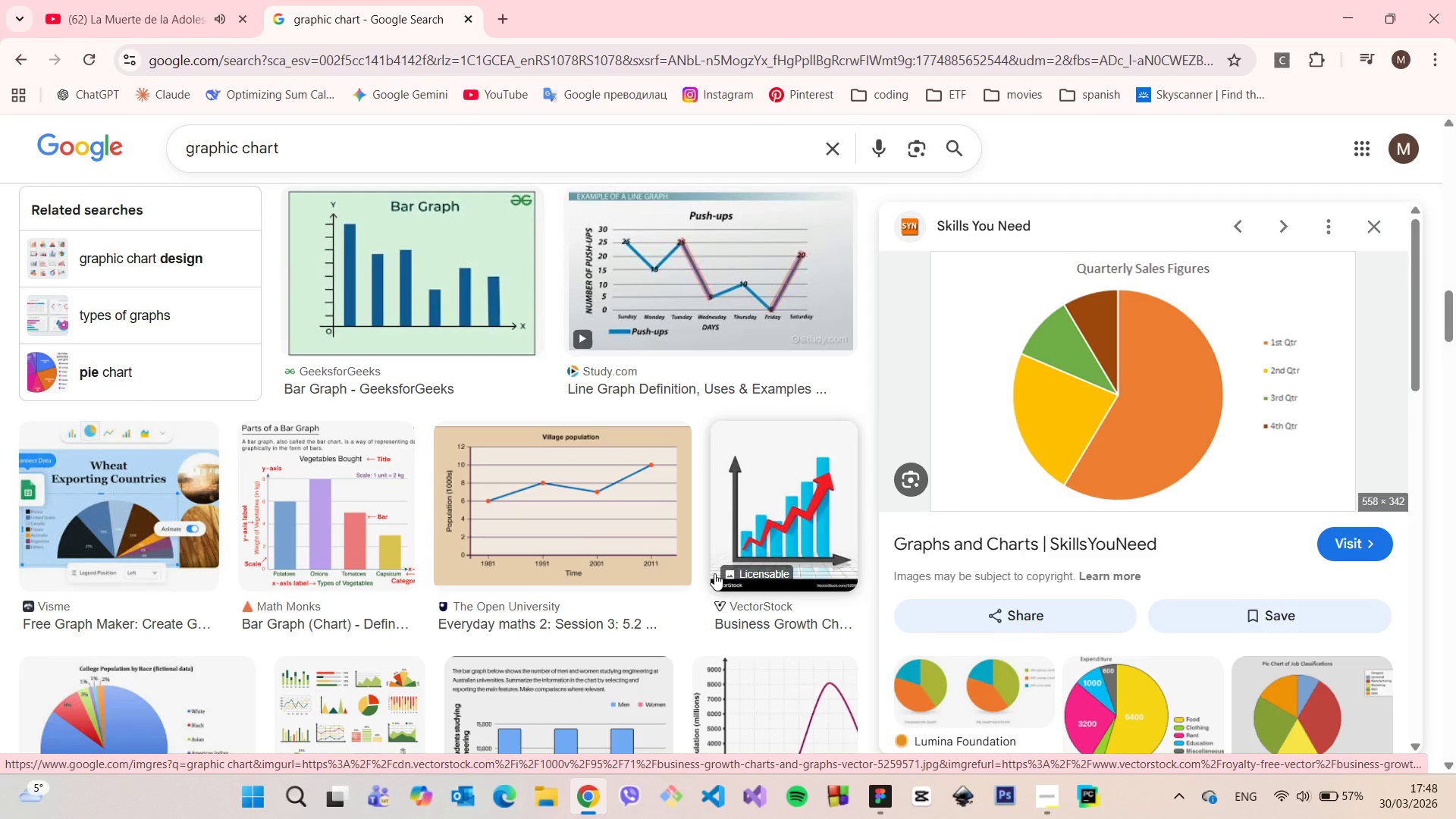 
left_click([620, 517])
 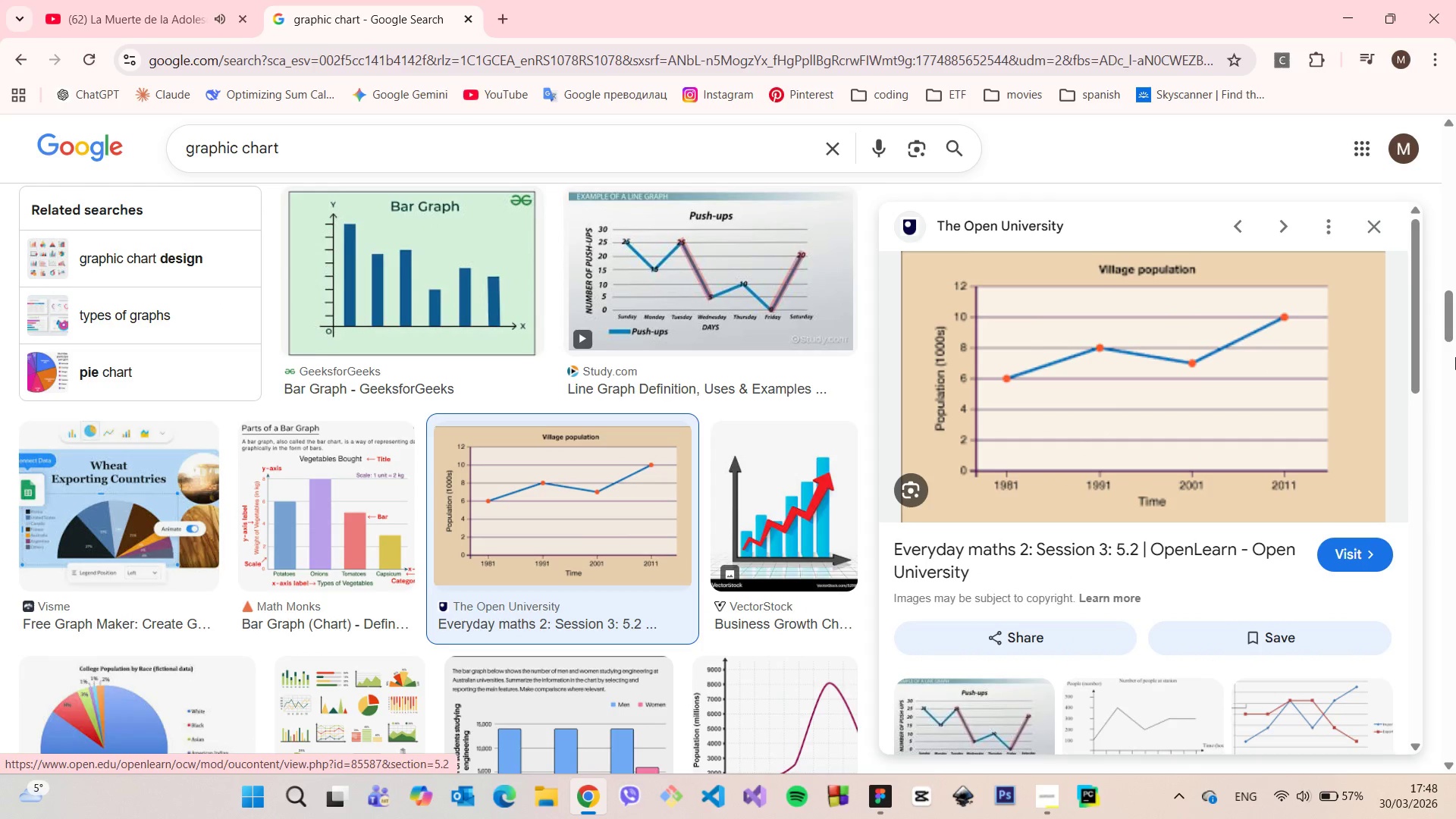 
scroll: coordinate [1370, 348], scroll_direction: down, amount: 3.0
 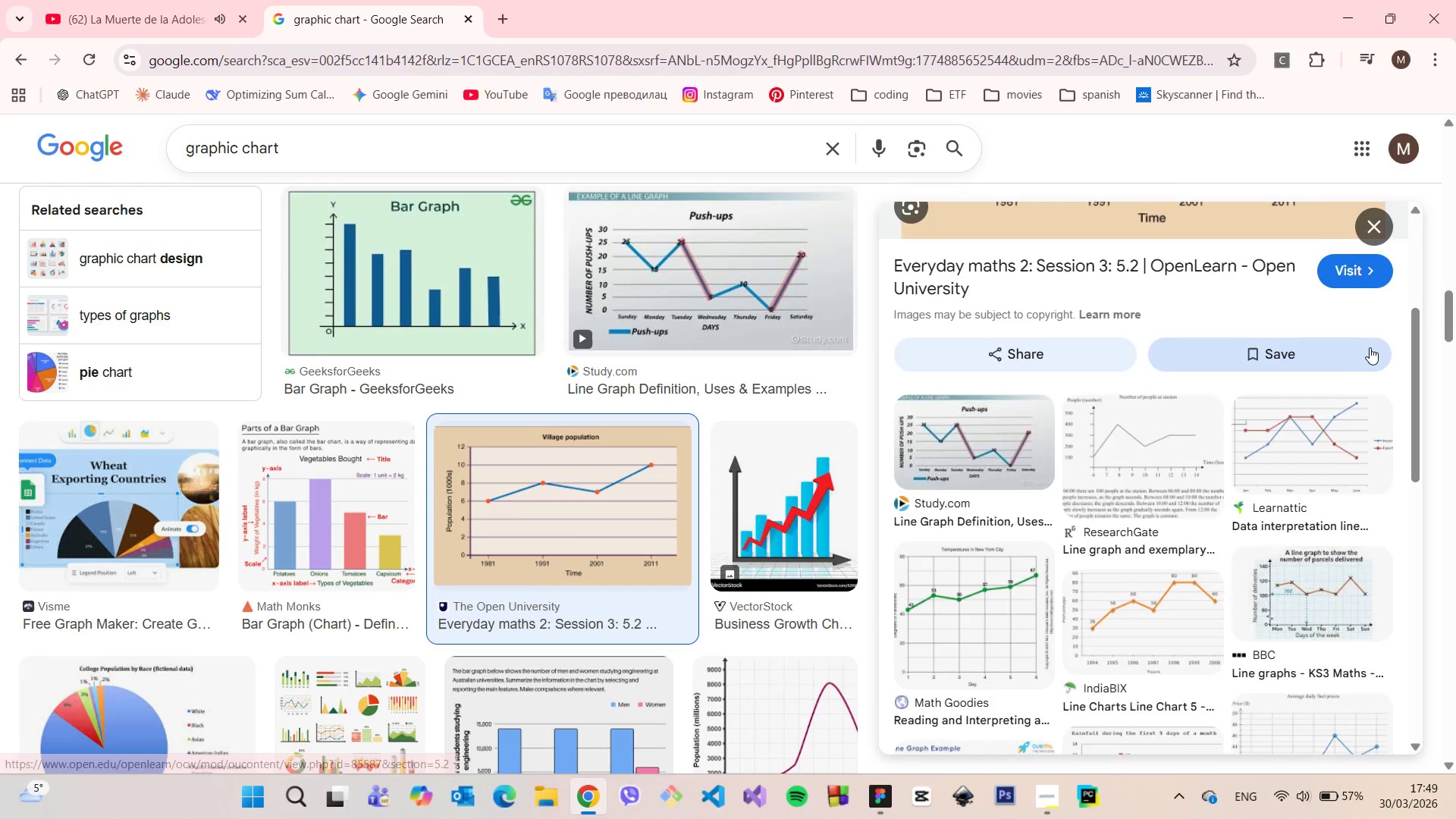 
scroll: coordinate [1369, 347], scroll_direction: up, amount: 3.0
 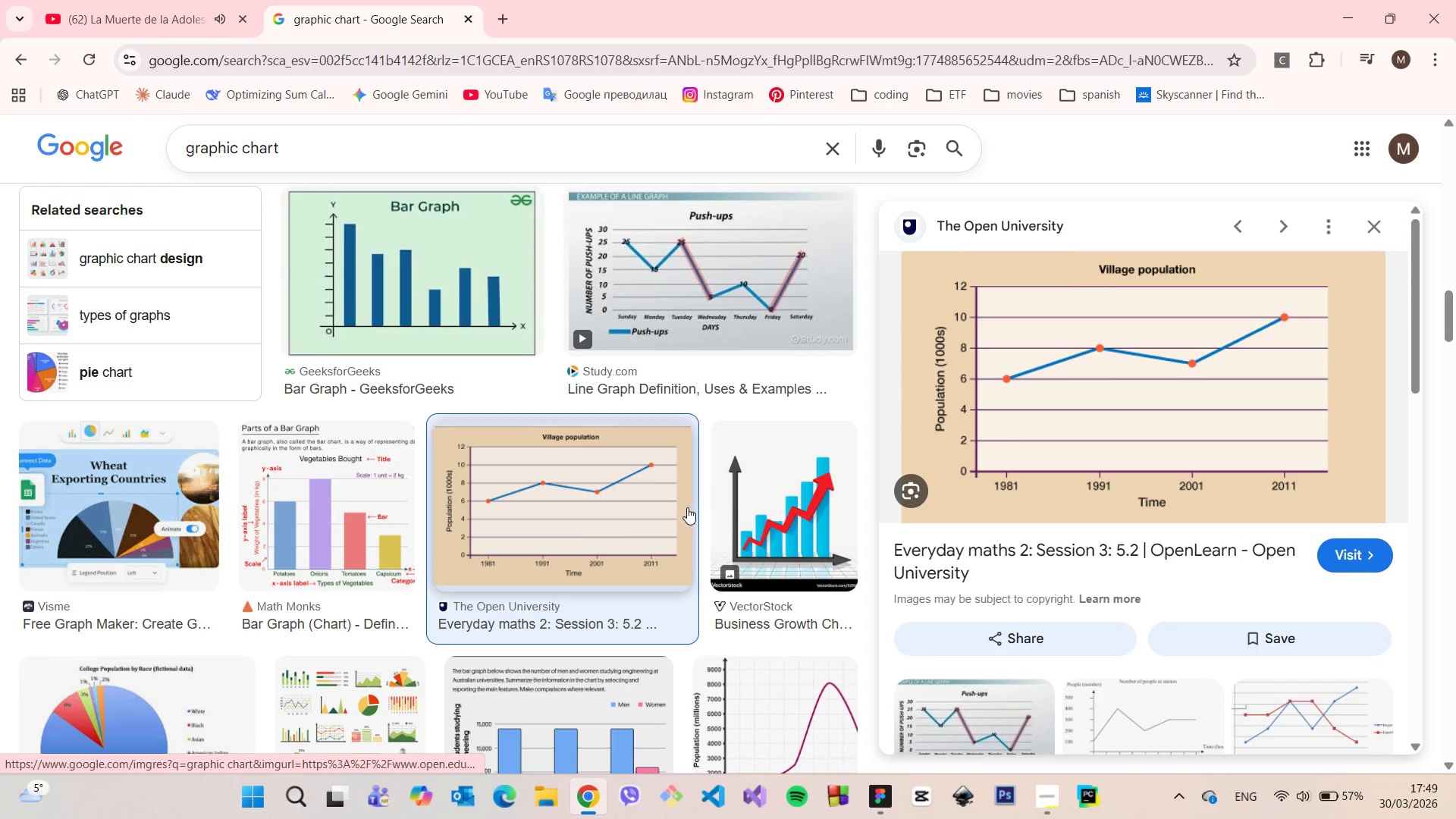 
scroll: coordinate [687, 507], scroll_direction: down, amount: 7.0
 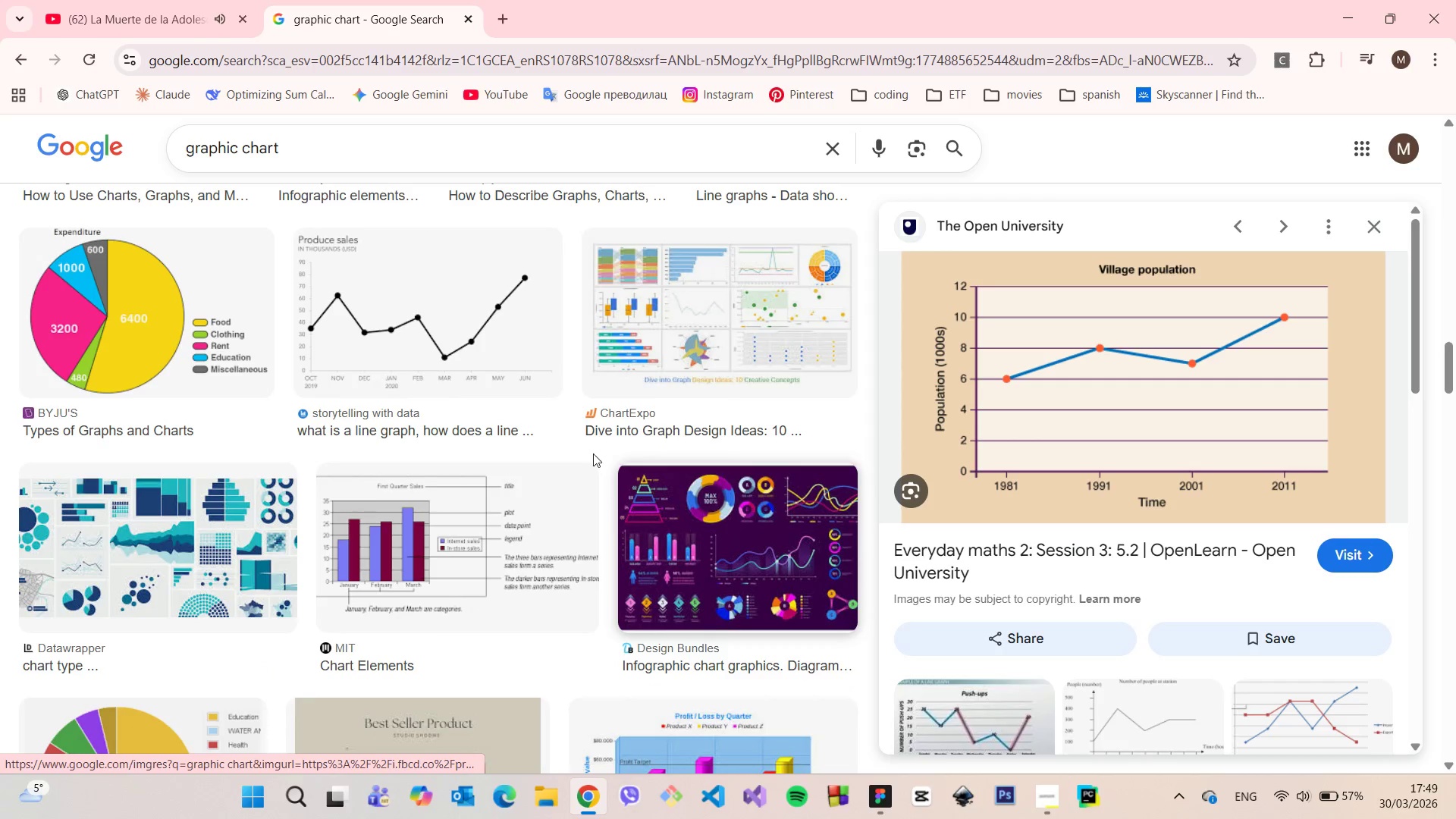 
left_click([471, 350])
 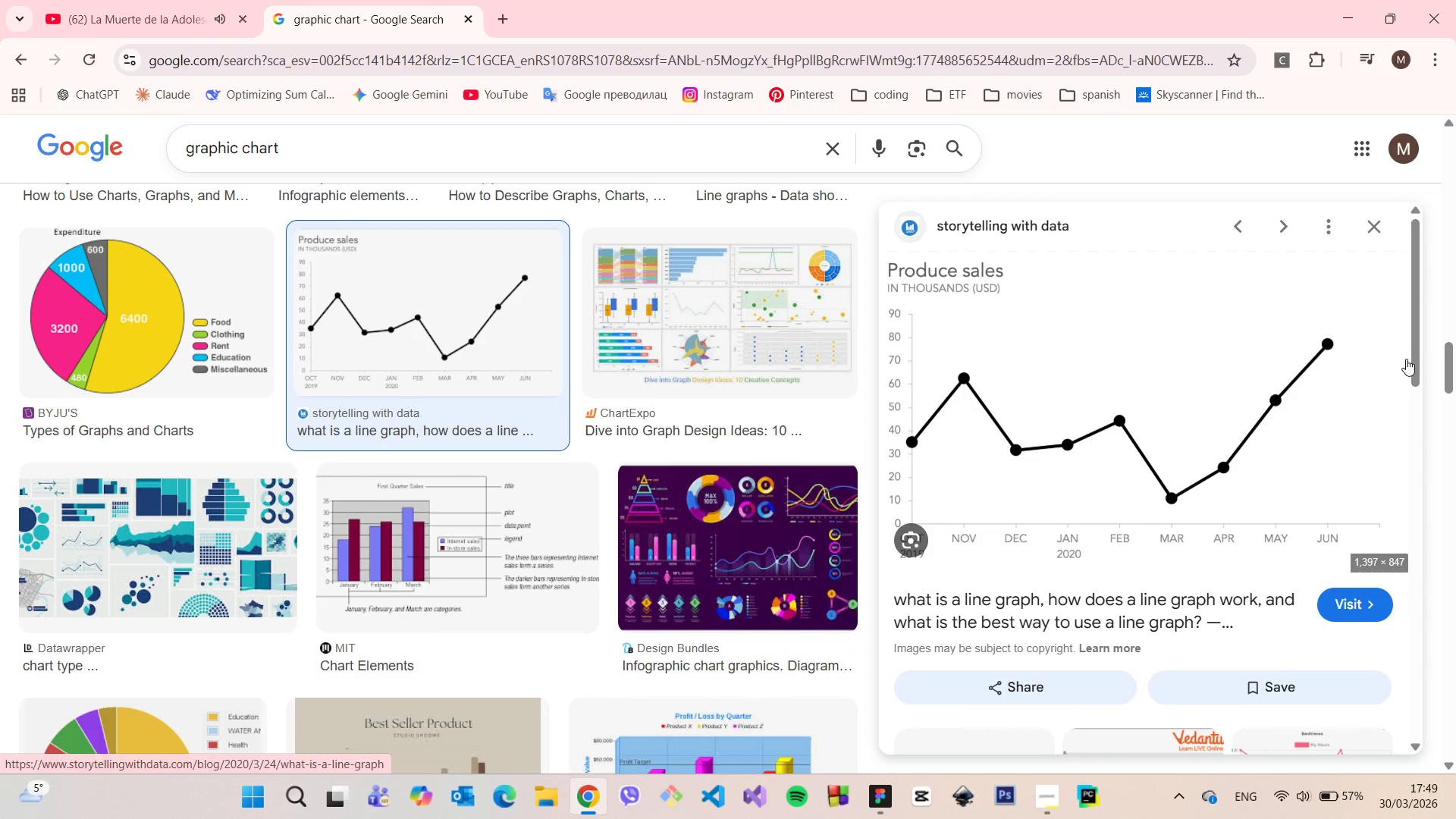 
right_click([1238, 356])
 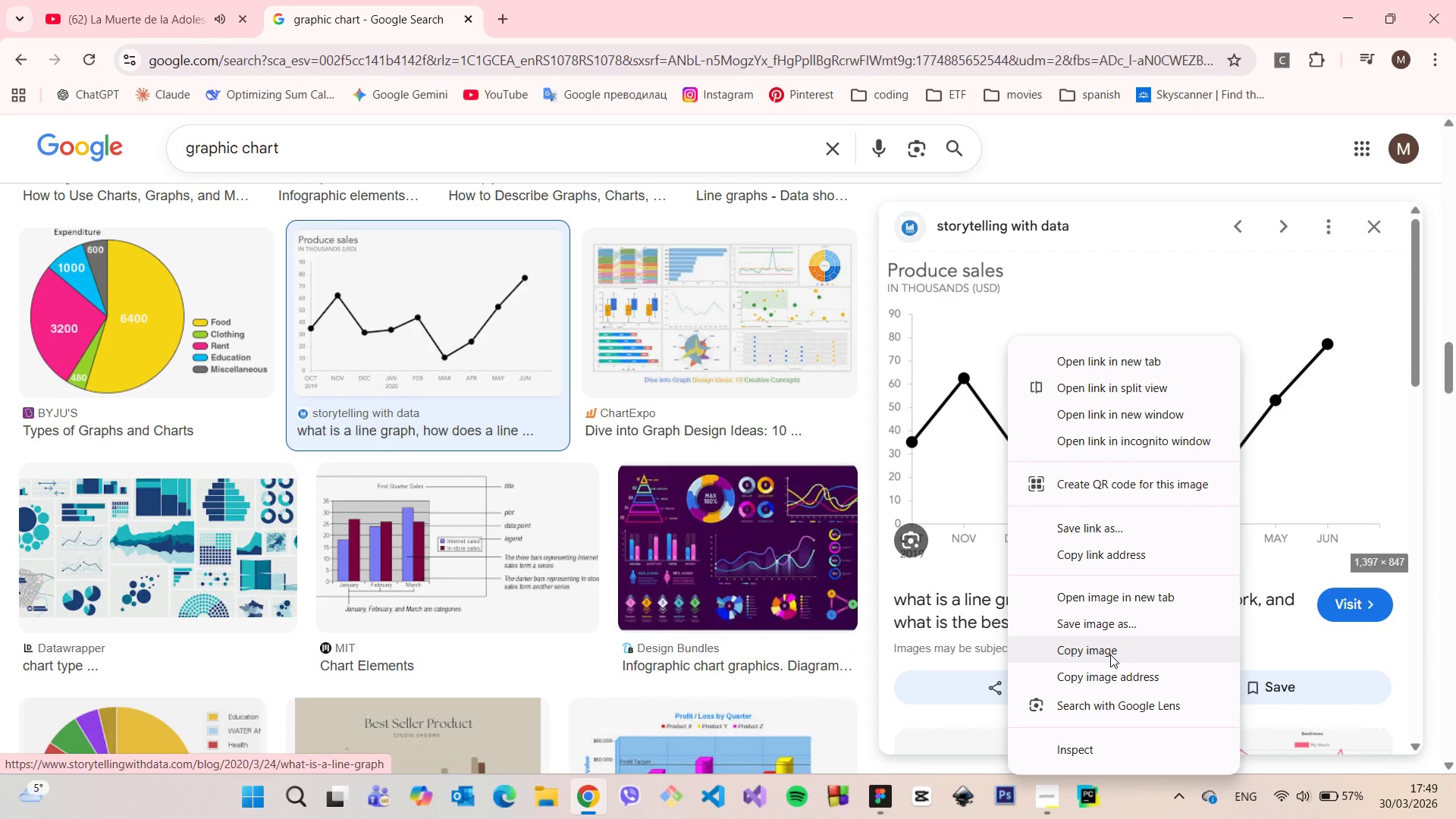 
left_click([1110, 654])
 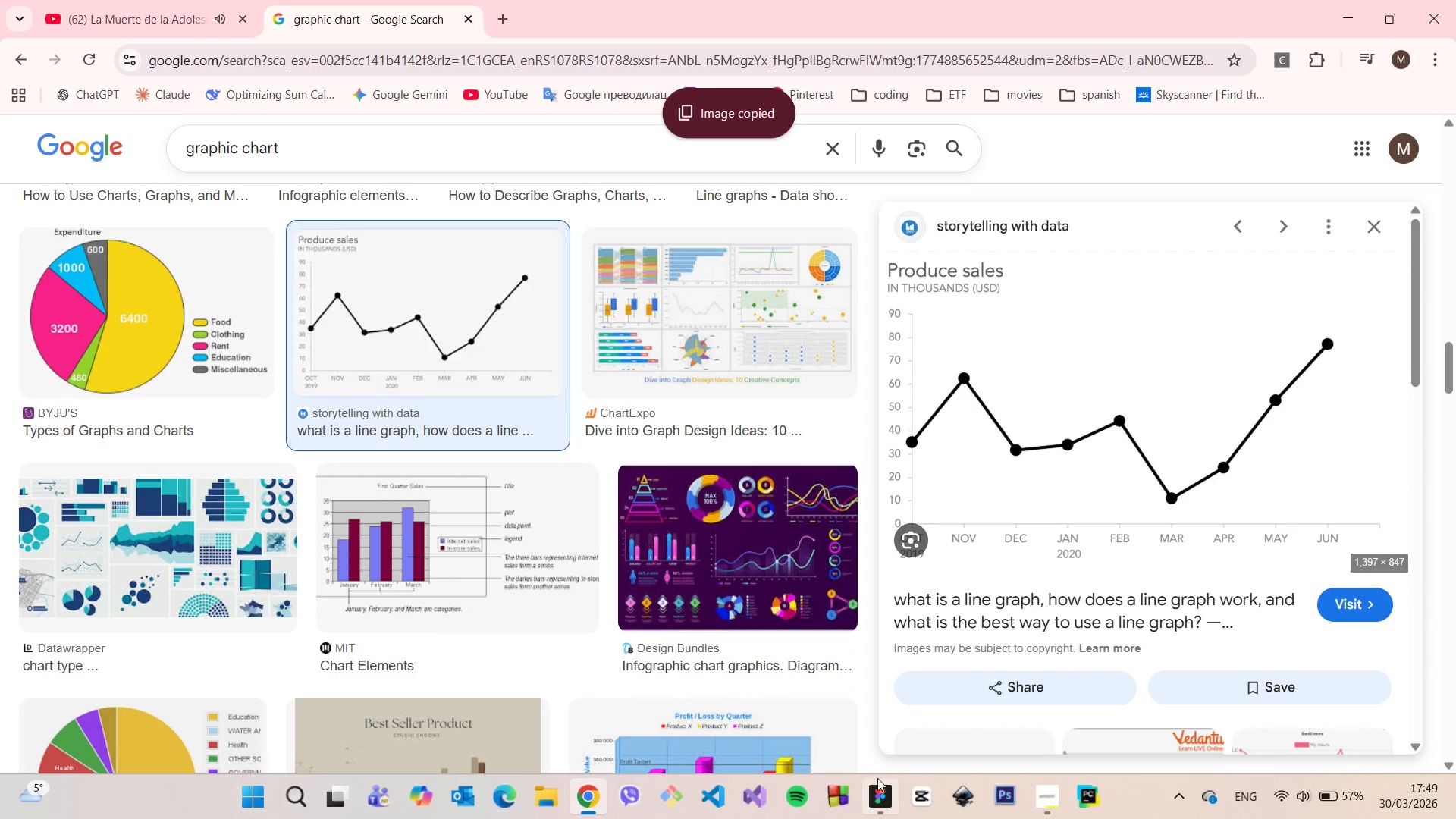 
left_click([875, 780])
 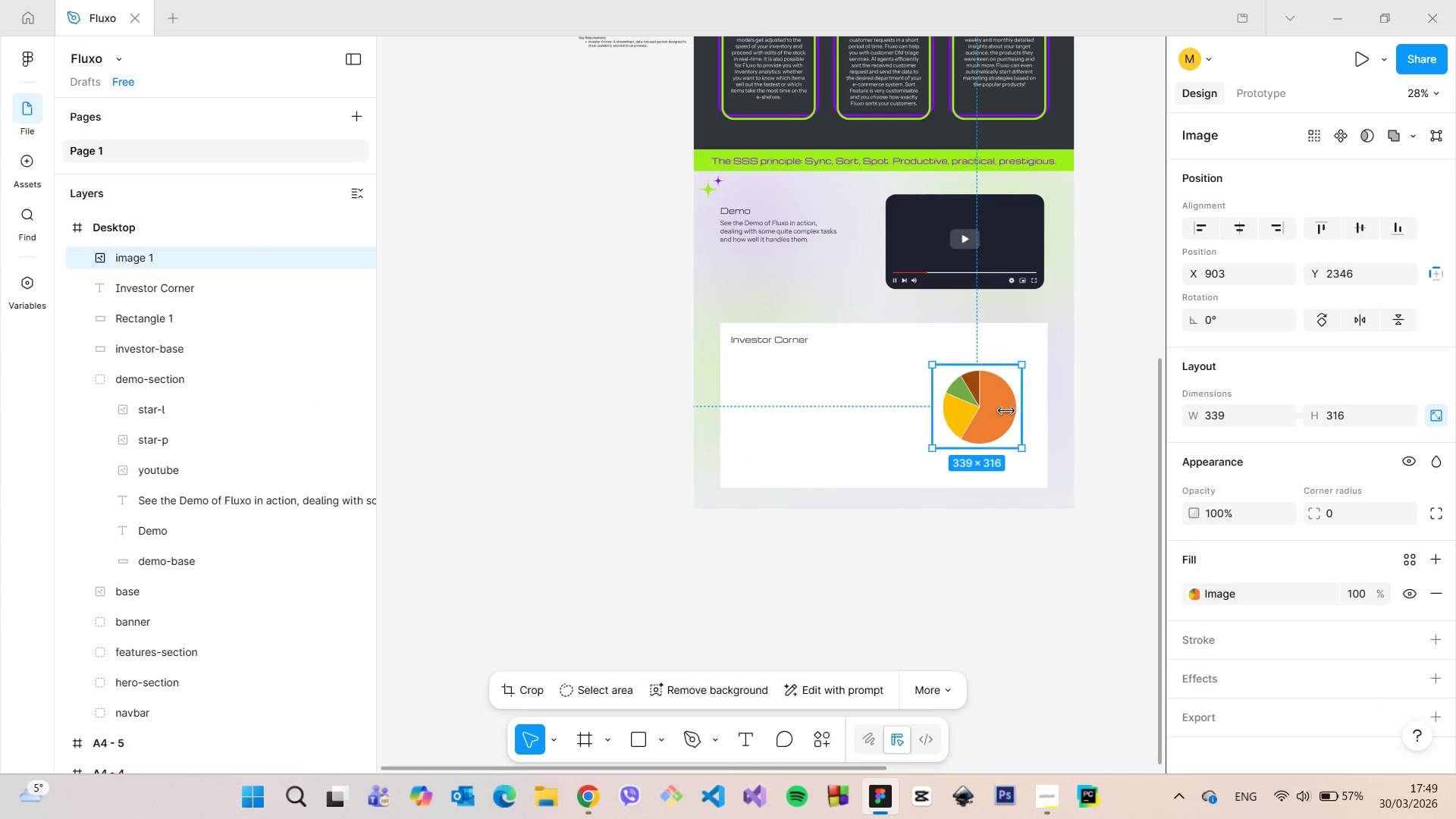 
key(Backspace)
 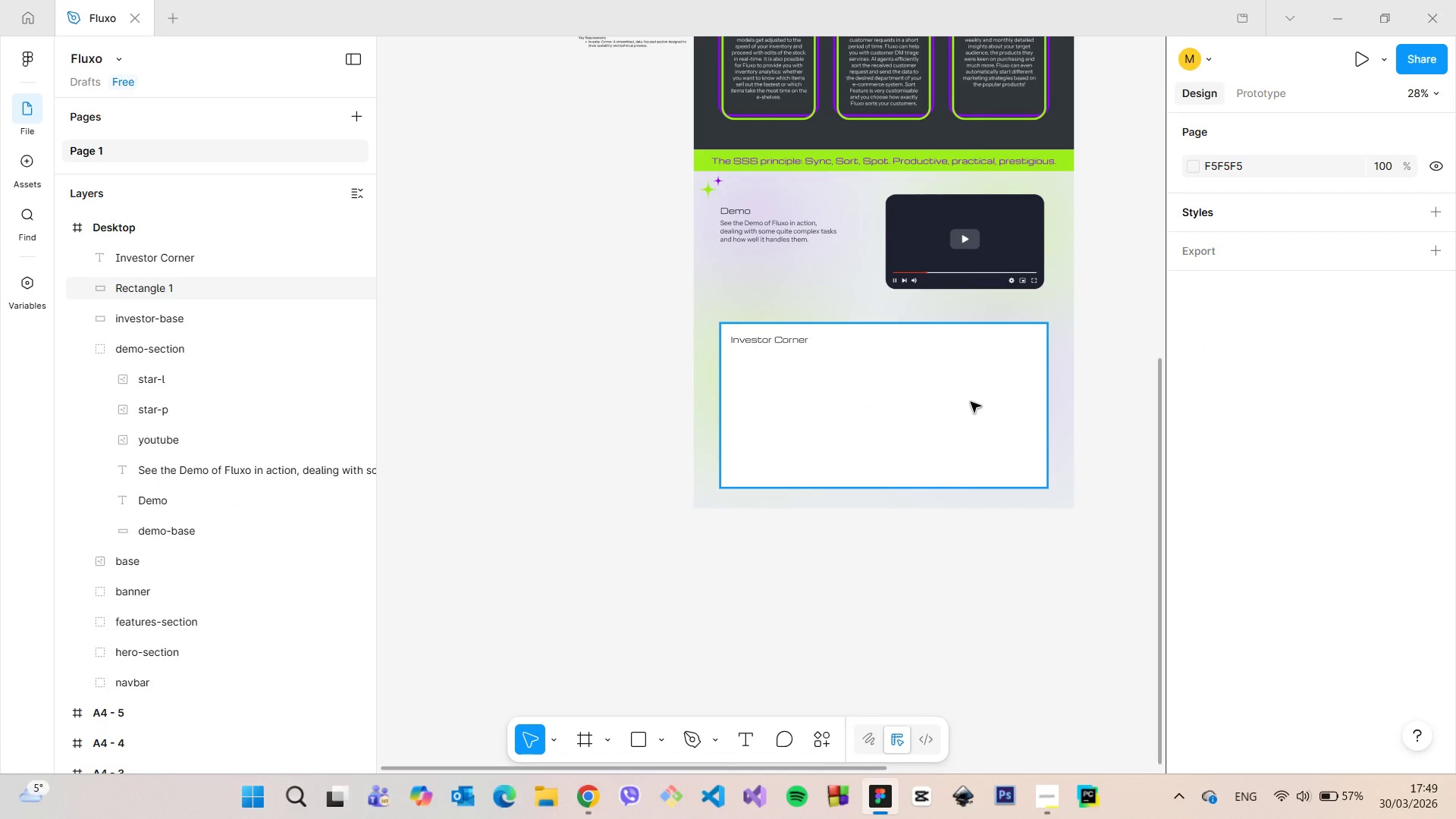 
key(Control+V)
 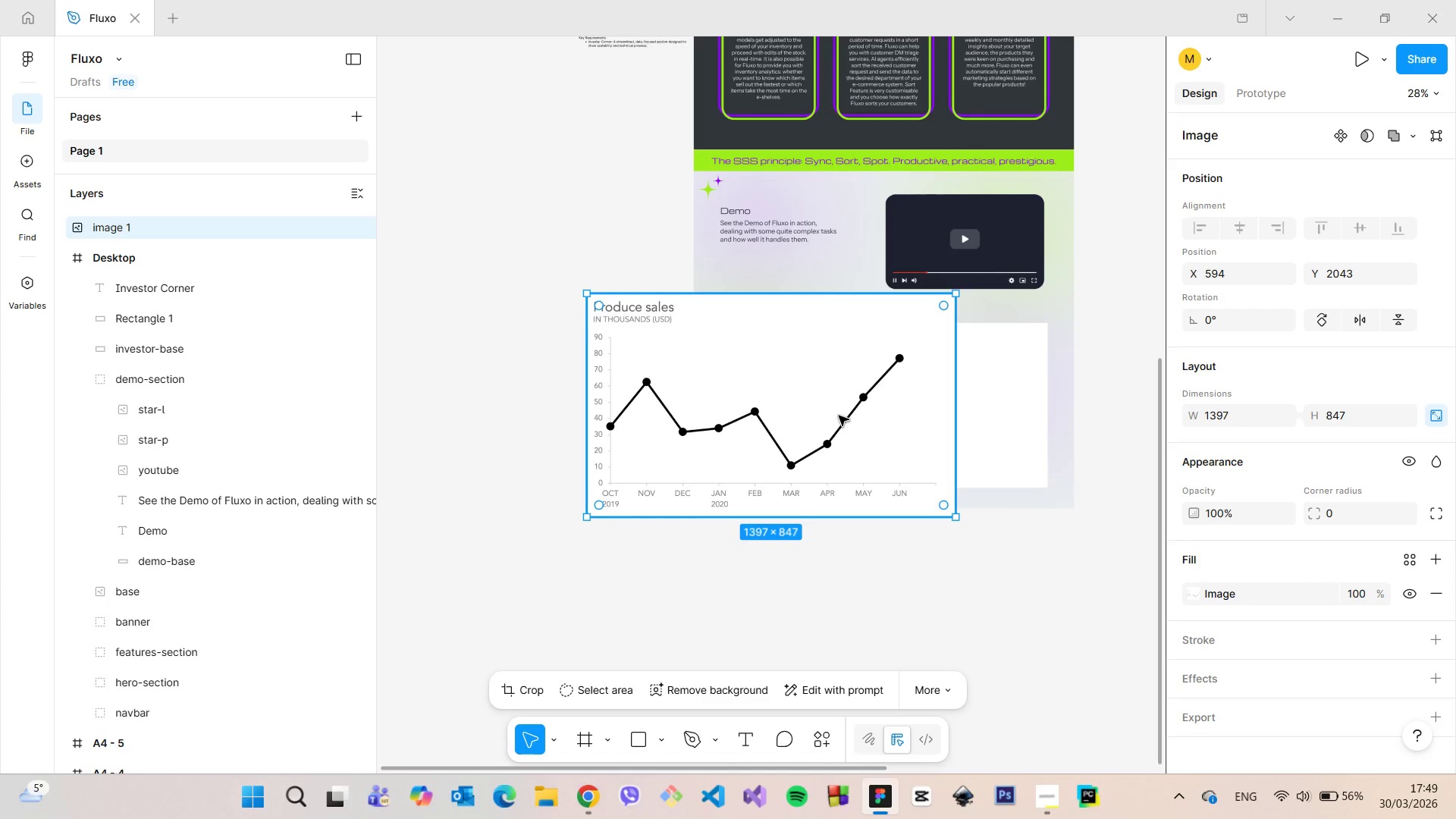 
left_click_drag(start_coordinate=[839, 416], to_coordinate=[854, 413])
 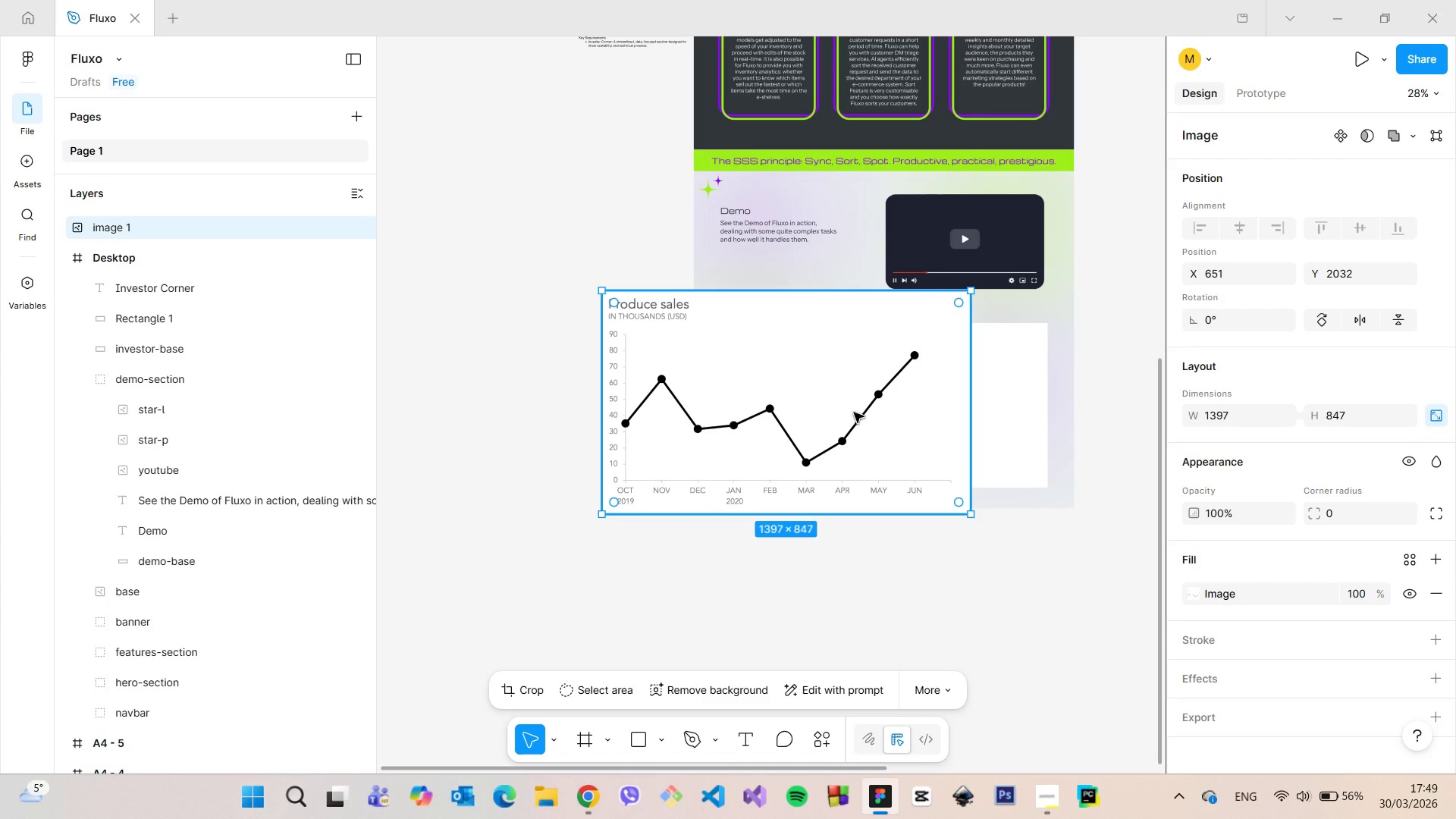 
right_click([854, 413])
 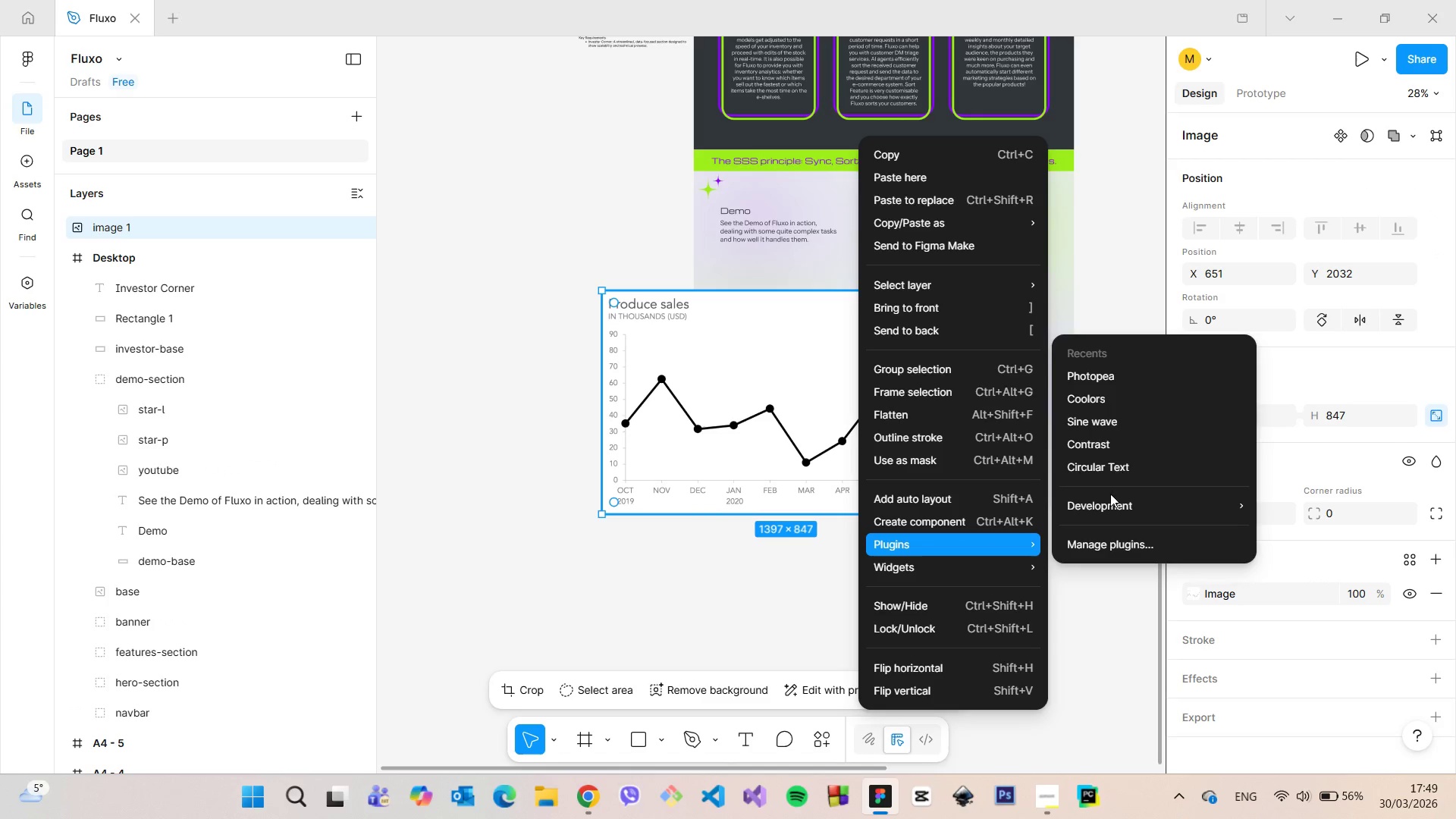 
left_click([1172, 381])
 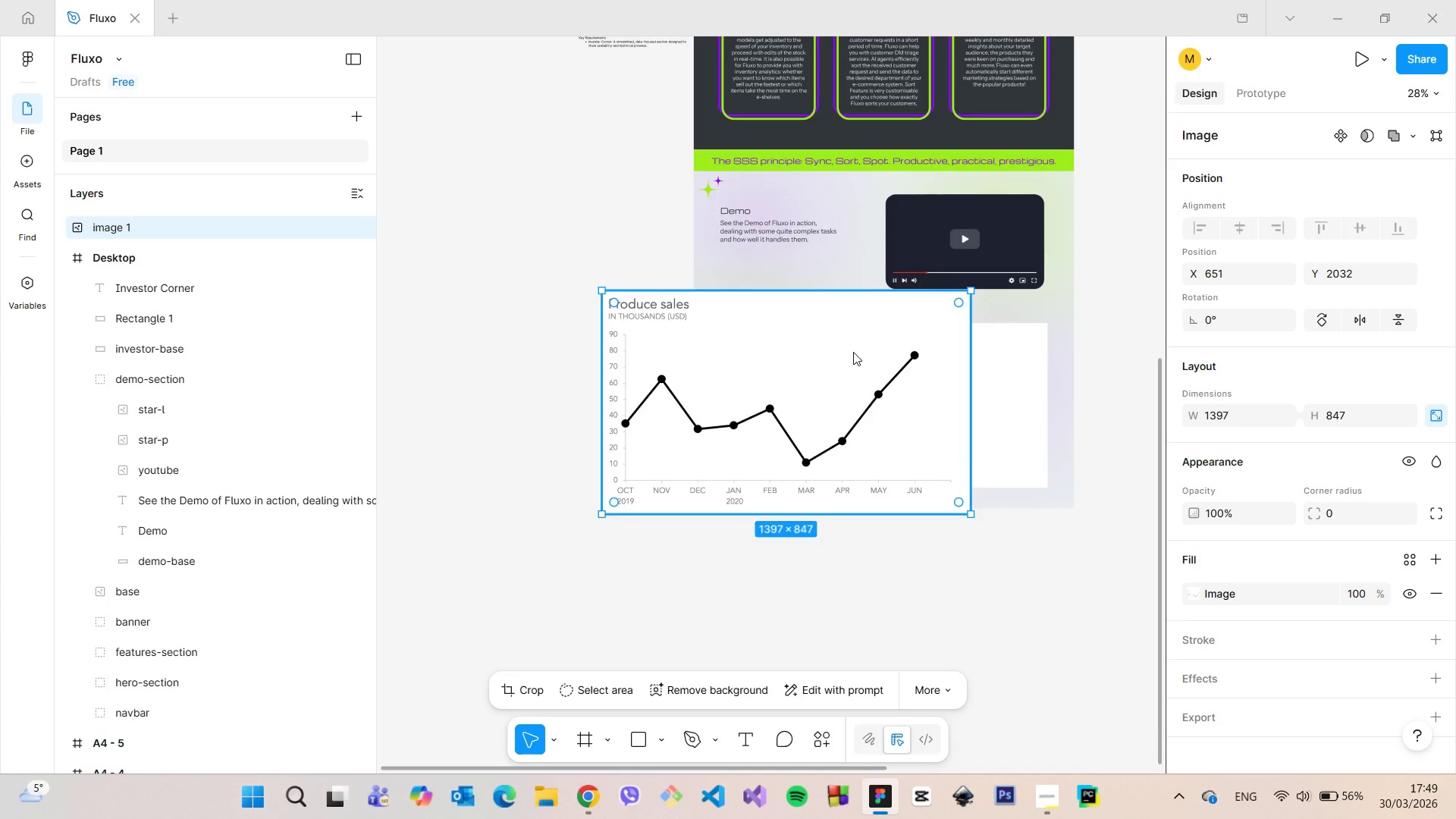 
mouse_move([826, 367])
 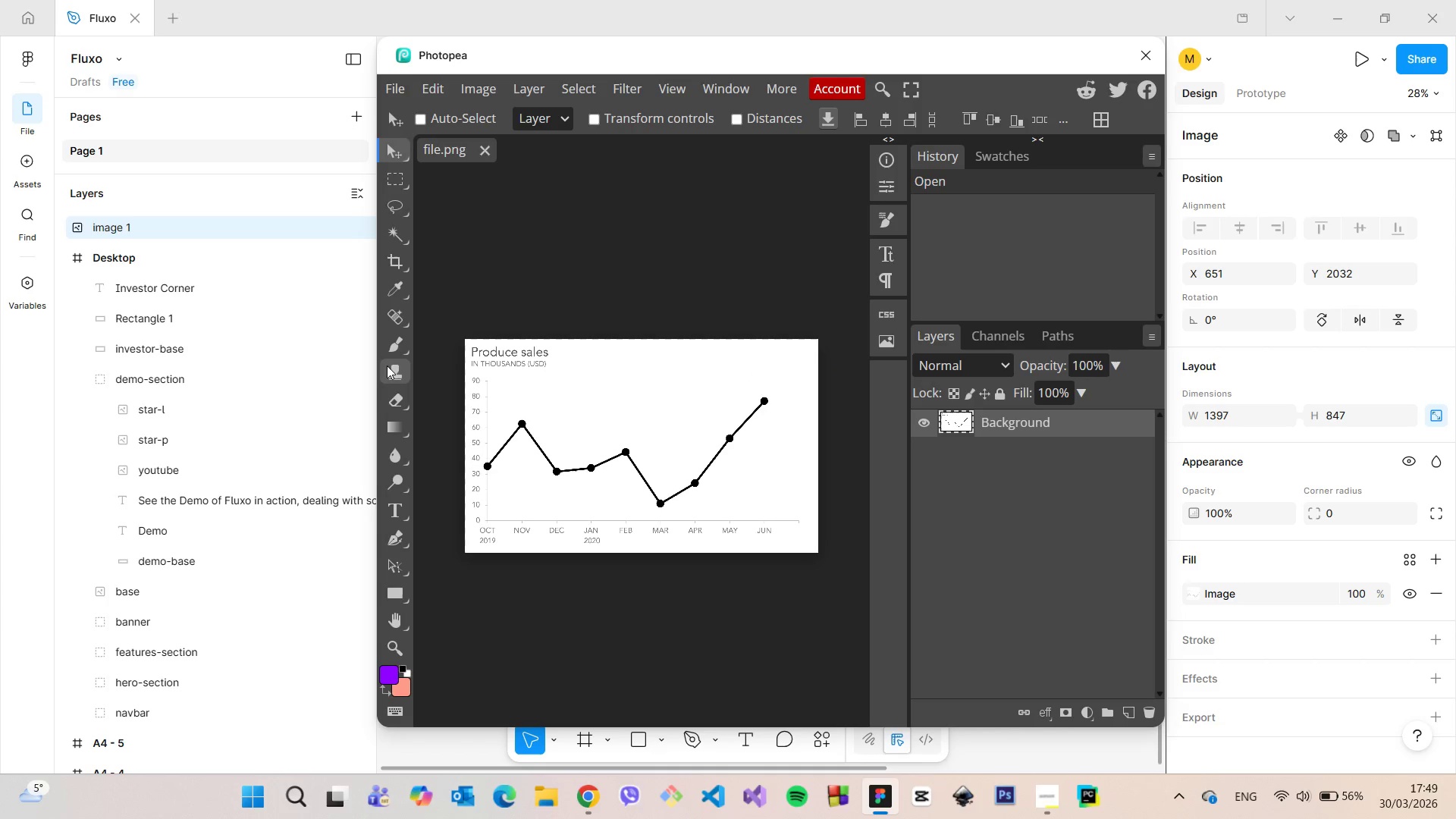 
right_click([397, 350])
 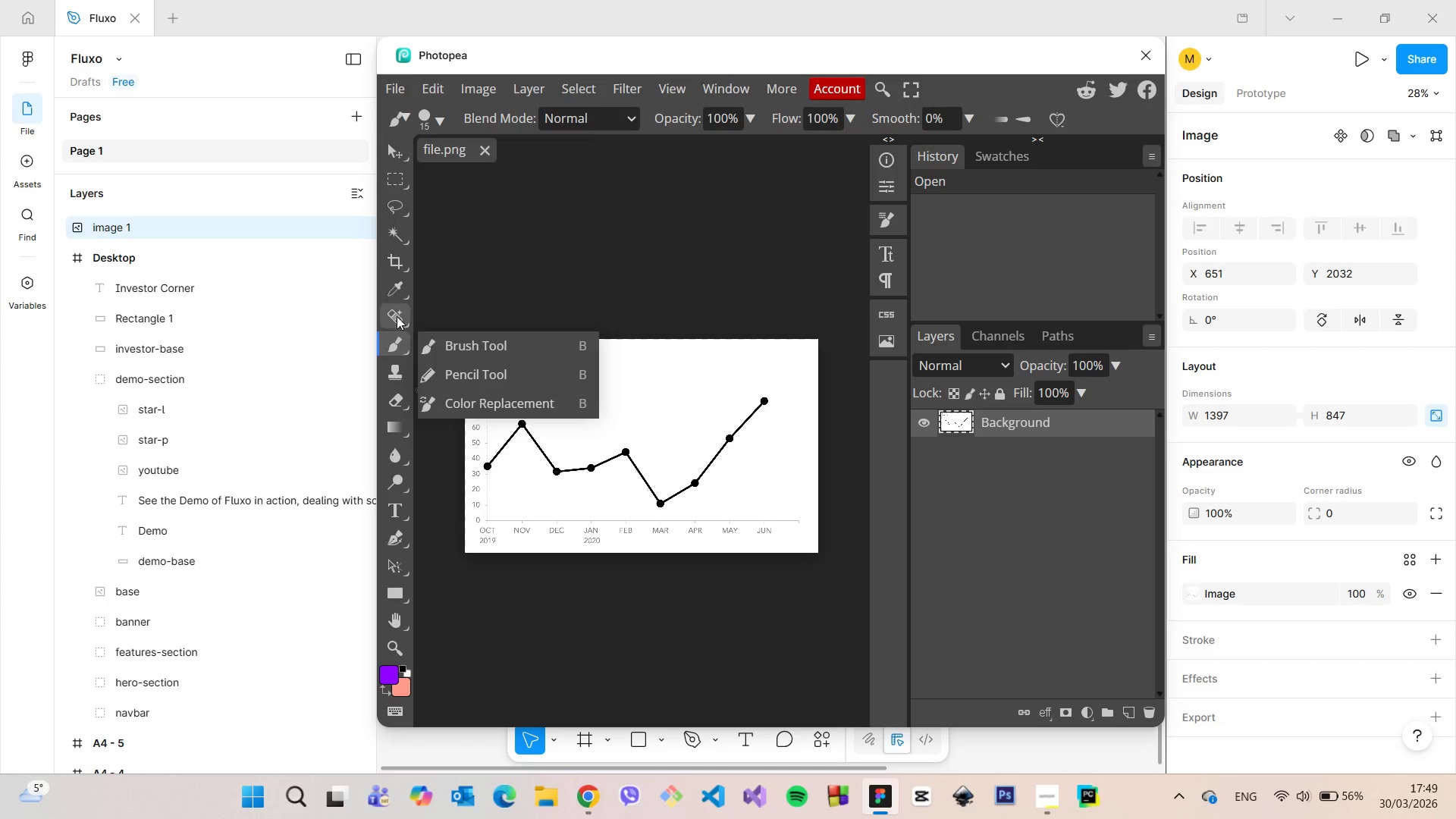 
right_click([397, 316])
 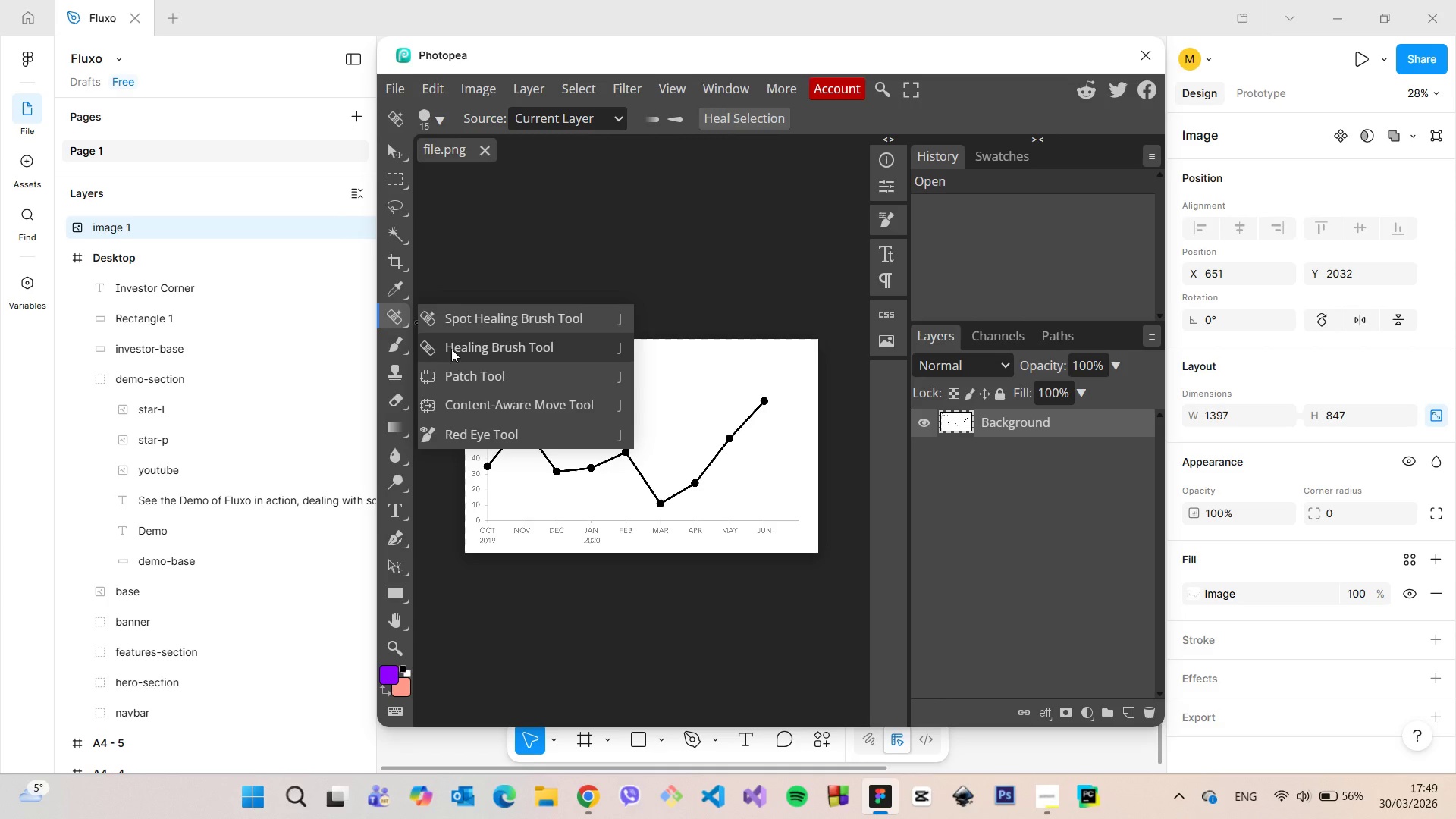 
left_click([451, 349])
 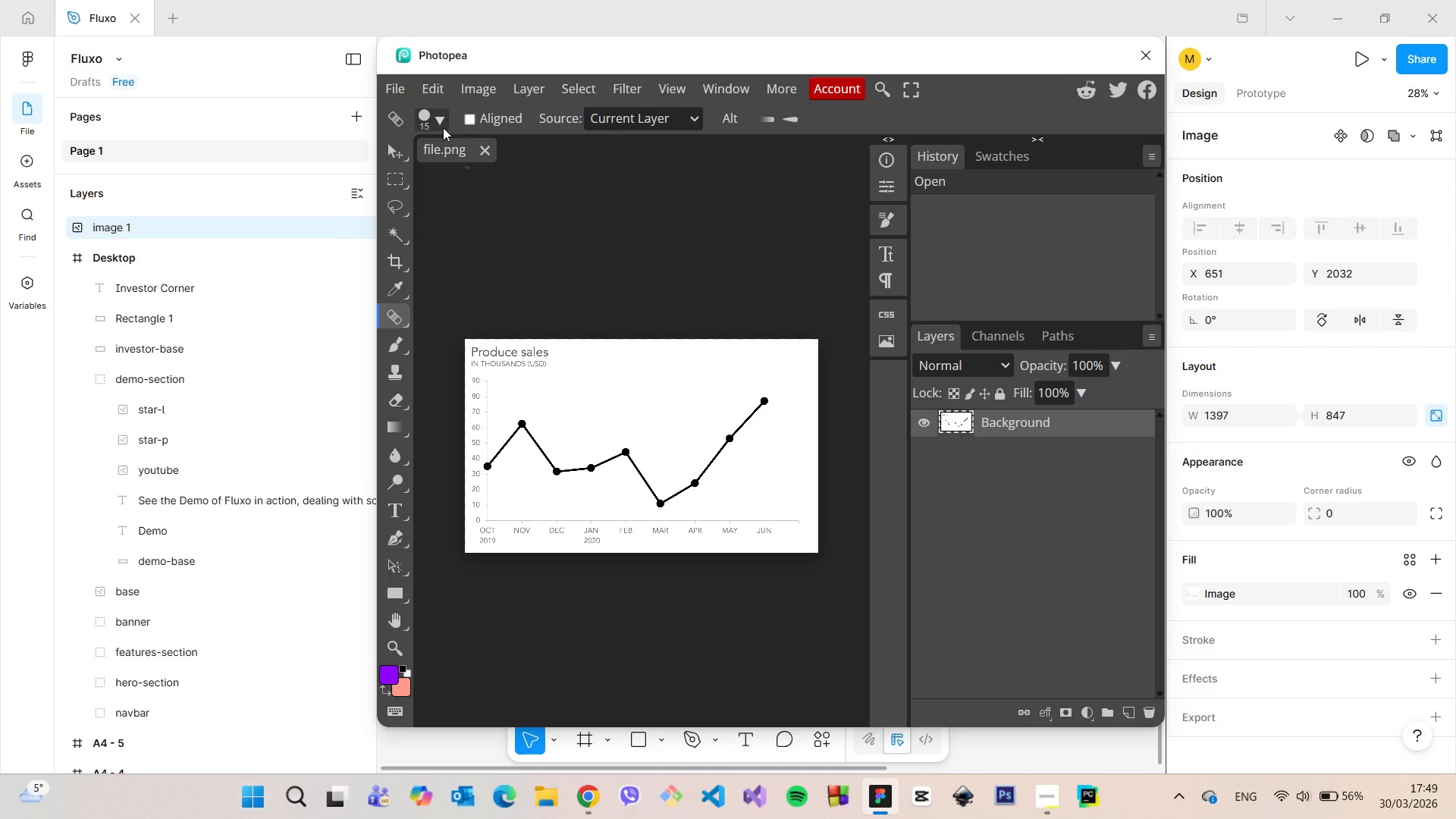 
left_click([443, 127])
 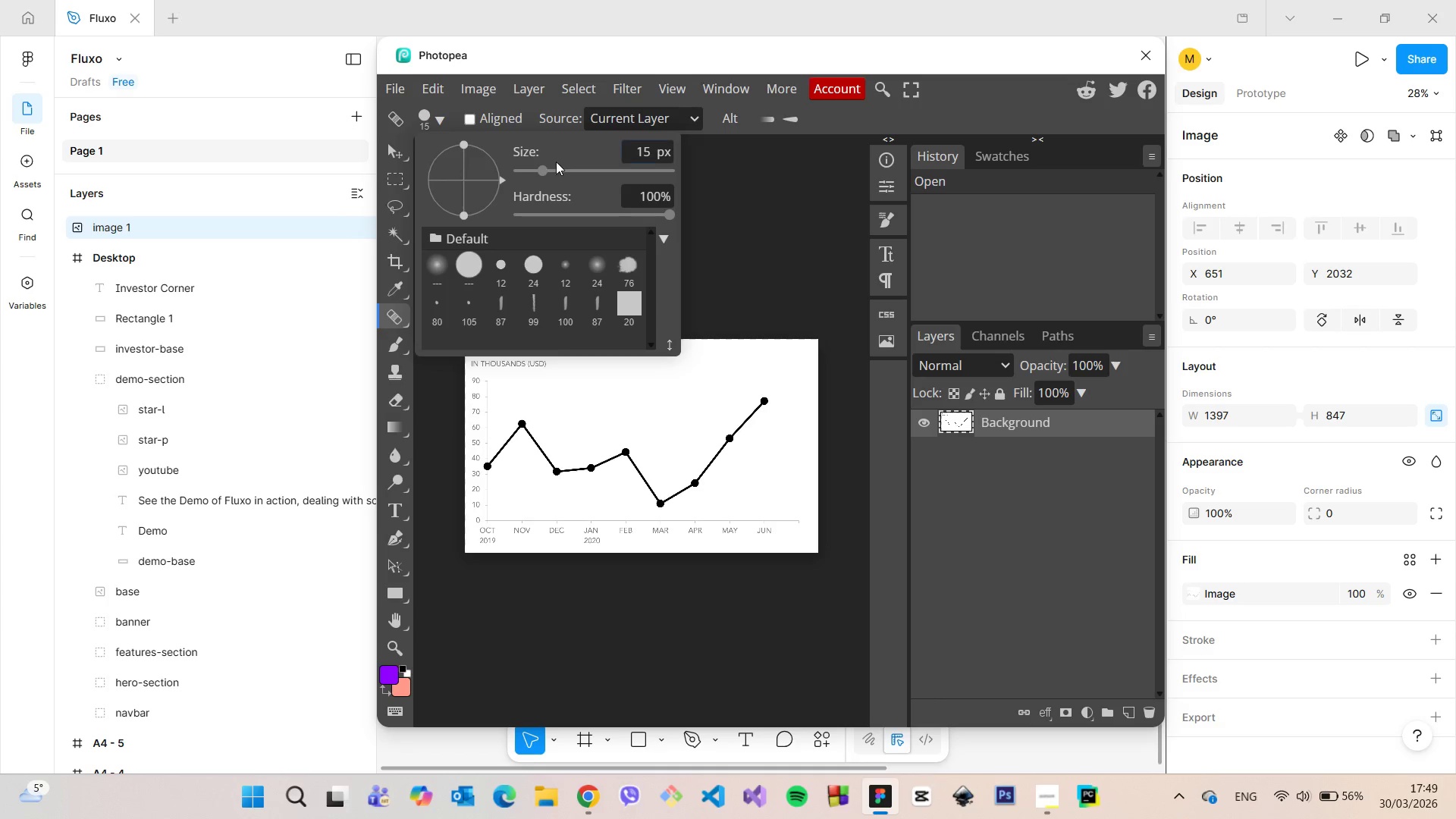 
left_click([557, 166])
 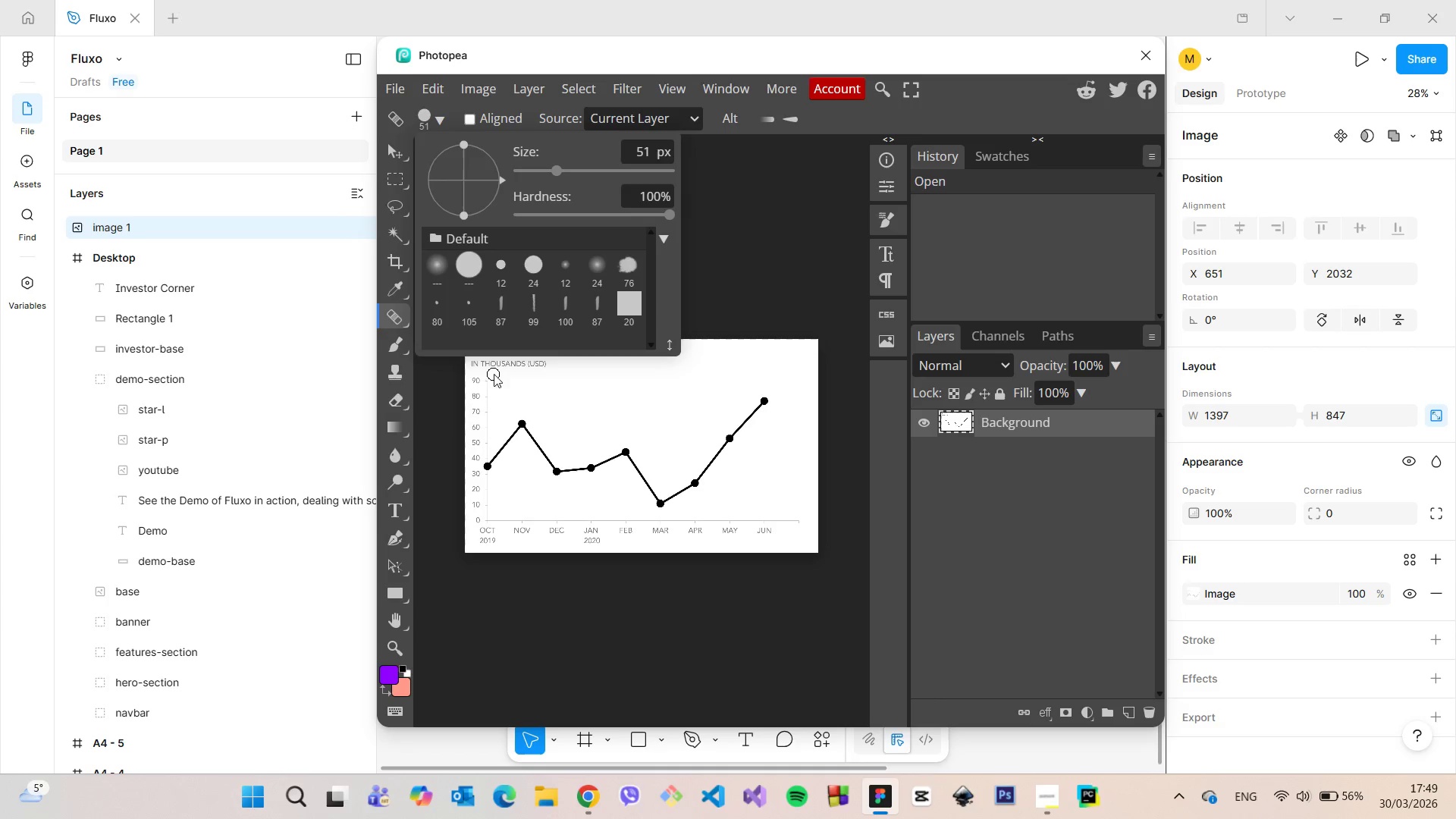 
hold_key(key=AltLeft, duration=1.06)
scroll: coordinate [498, 376], scroll_direction: up, amount: 8.0
 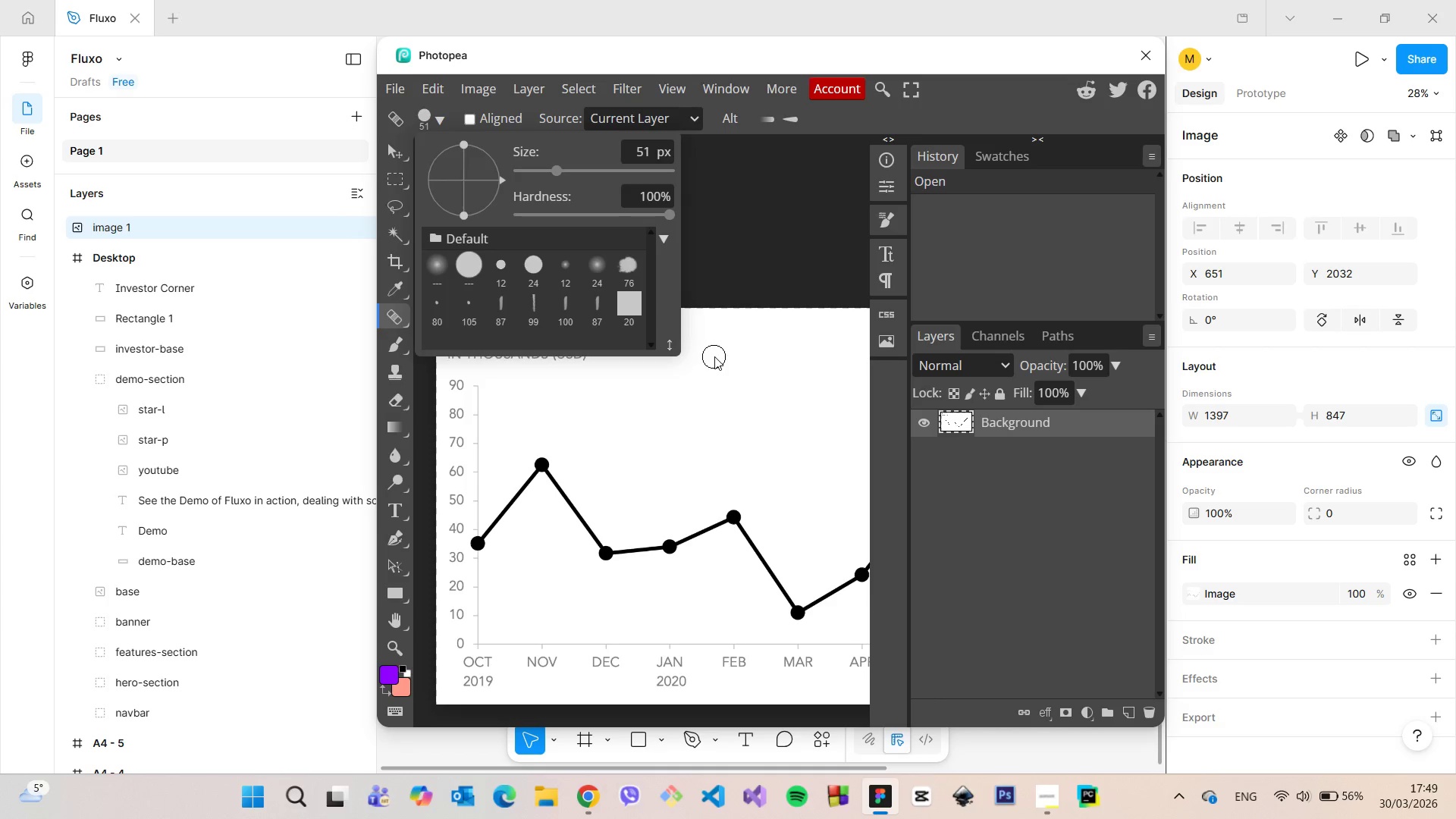 
left_click_drag(start_coordinate=[712, 344], to_coordinate=[570, 340])
 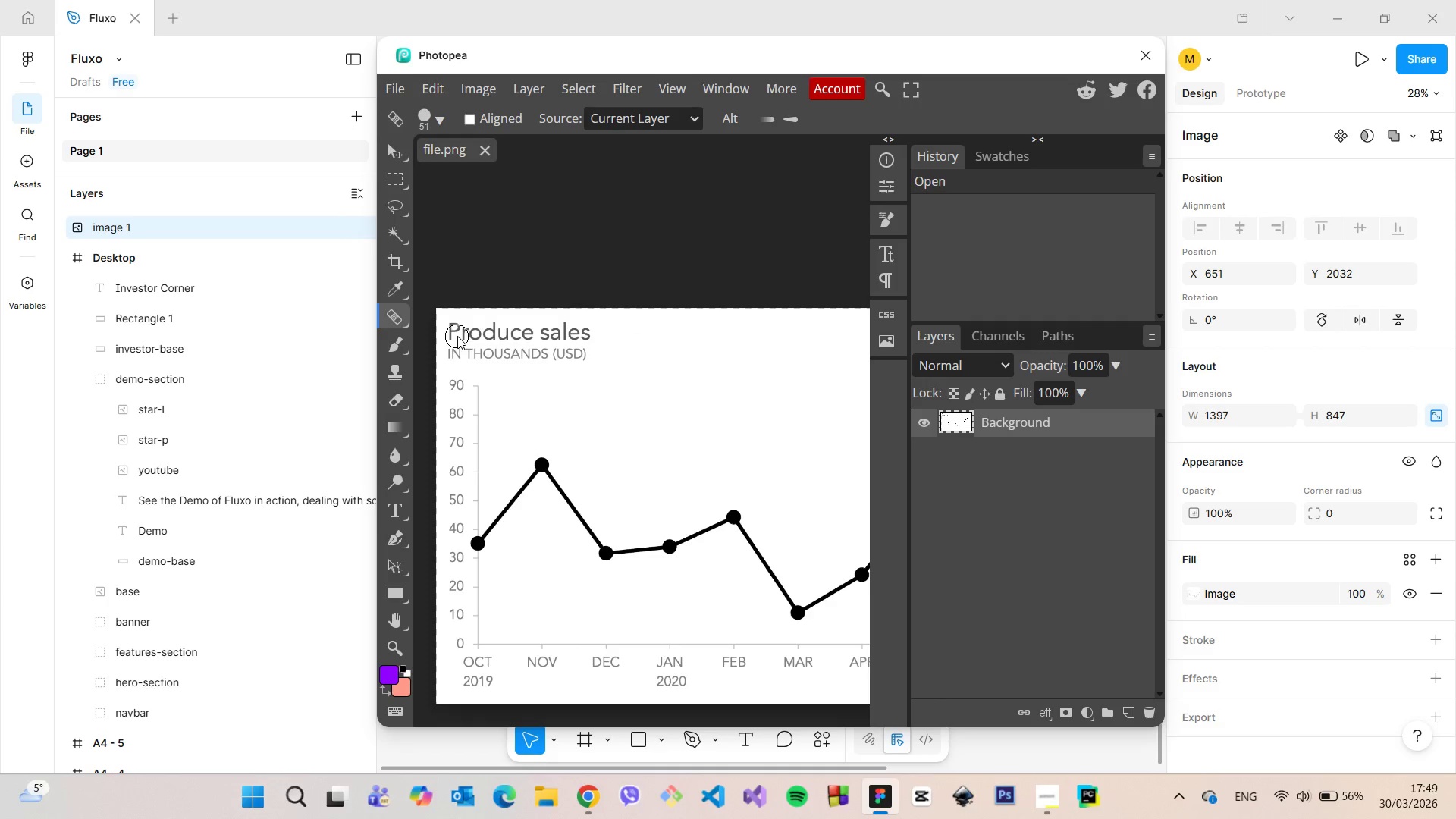 
left_click_drag(start_coordinate=[456, 333], to_coordinate=[497, 331])
 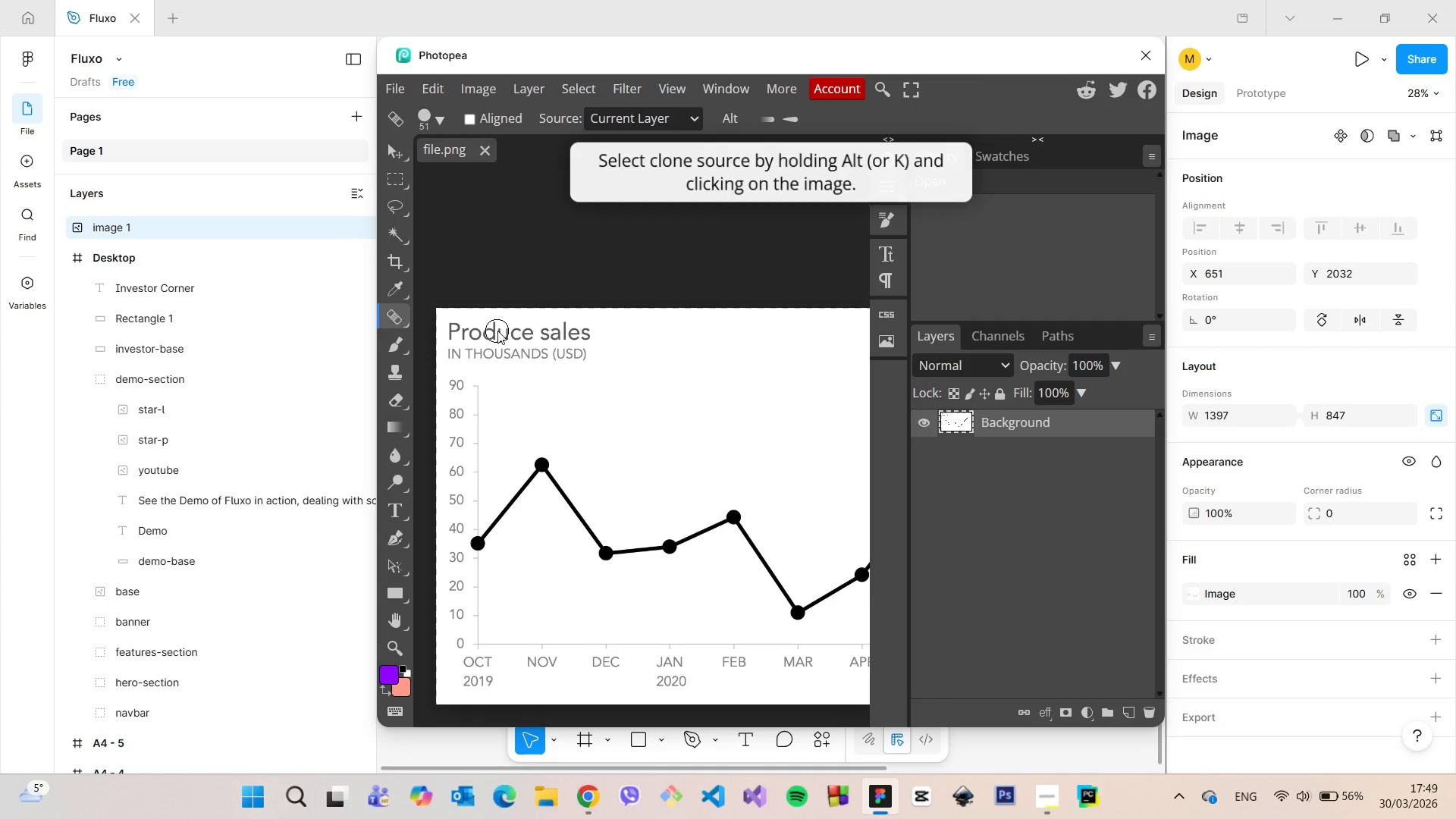 
left_click([497, 331])
 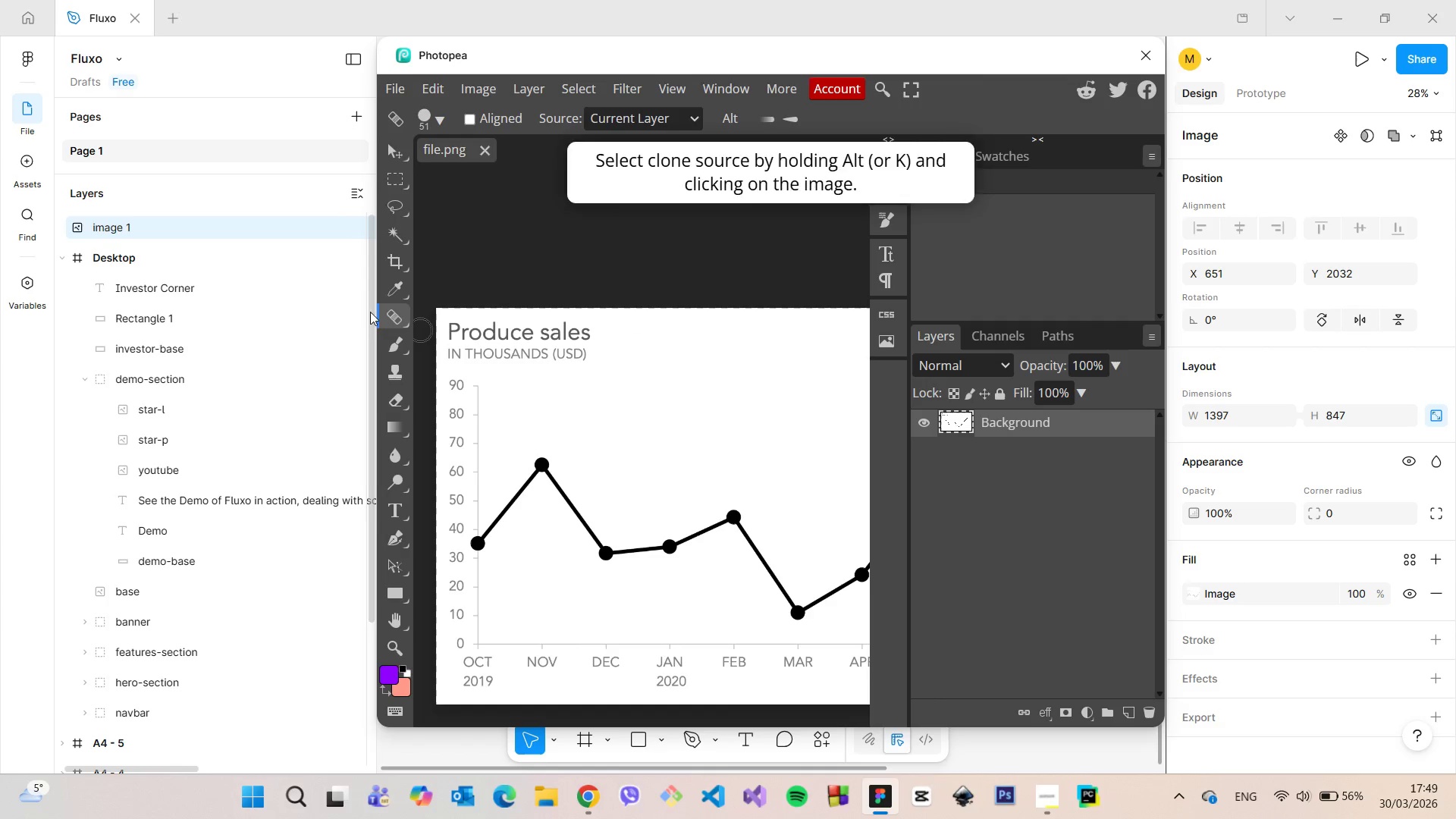 
right_click([394, 314])
 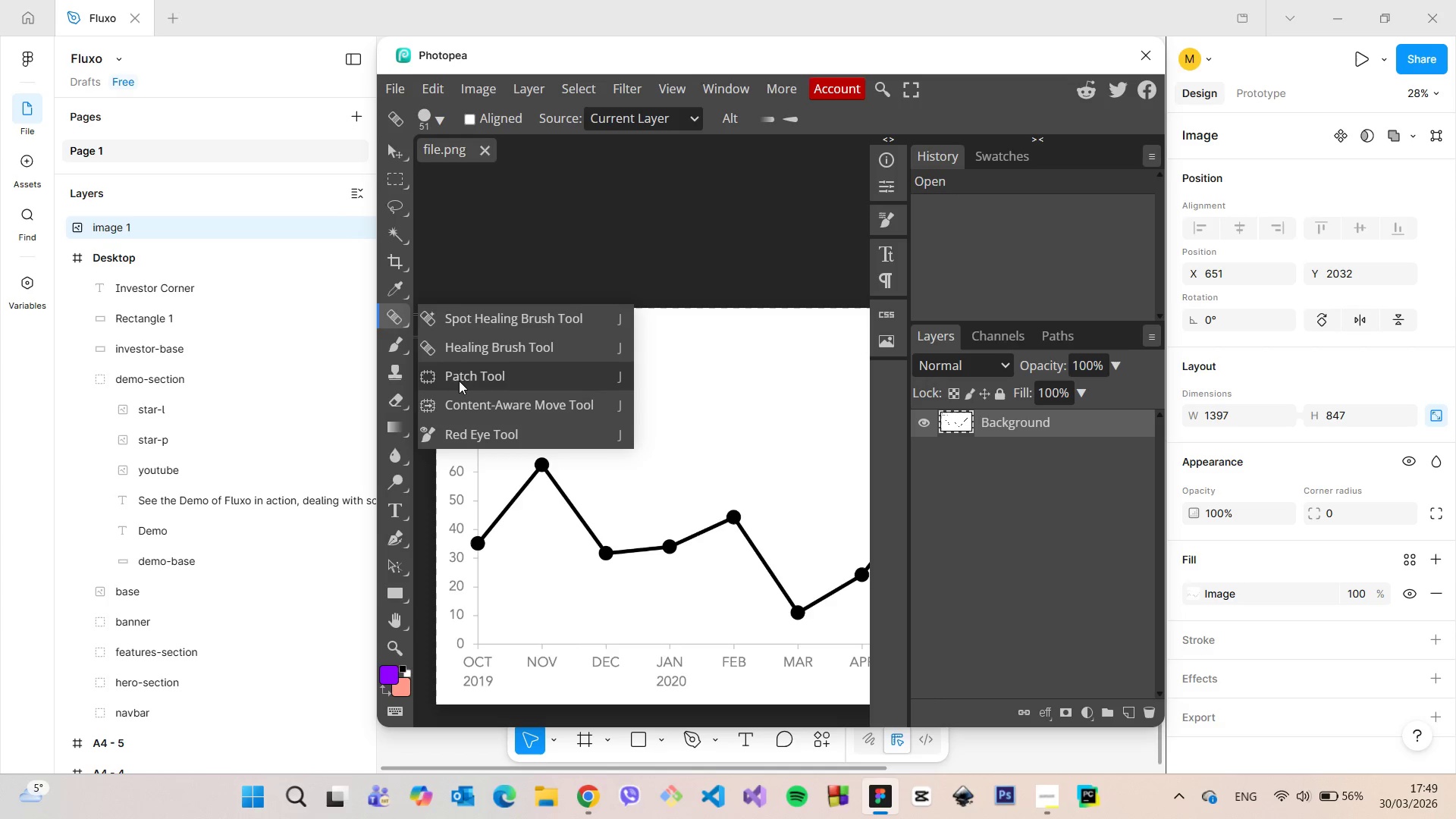 
left_click([460, 328])
 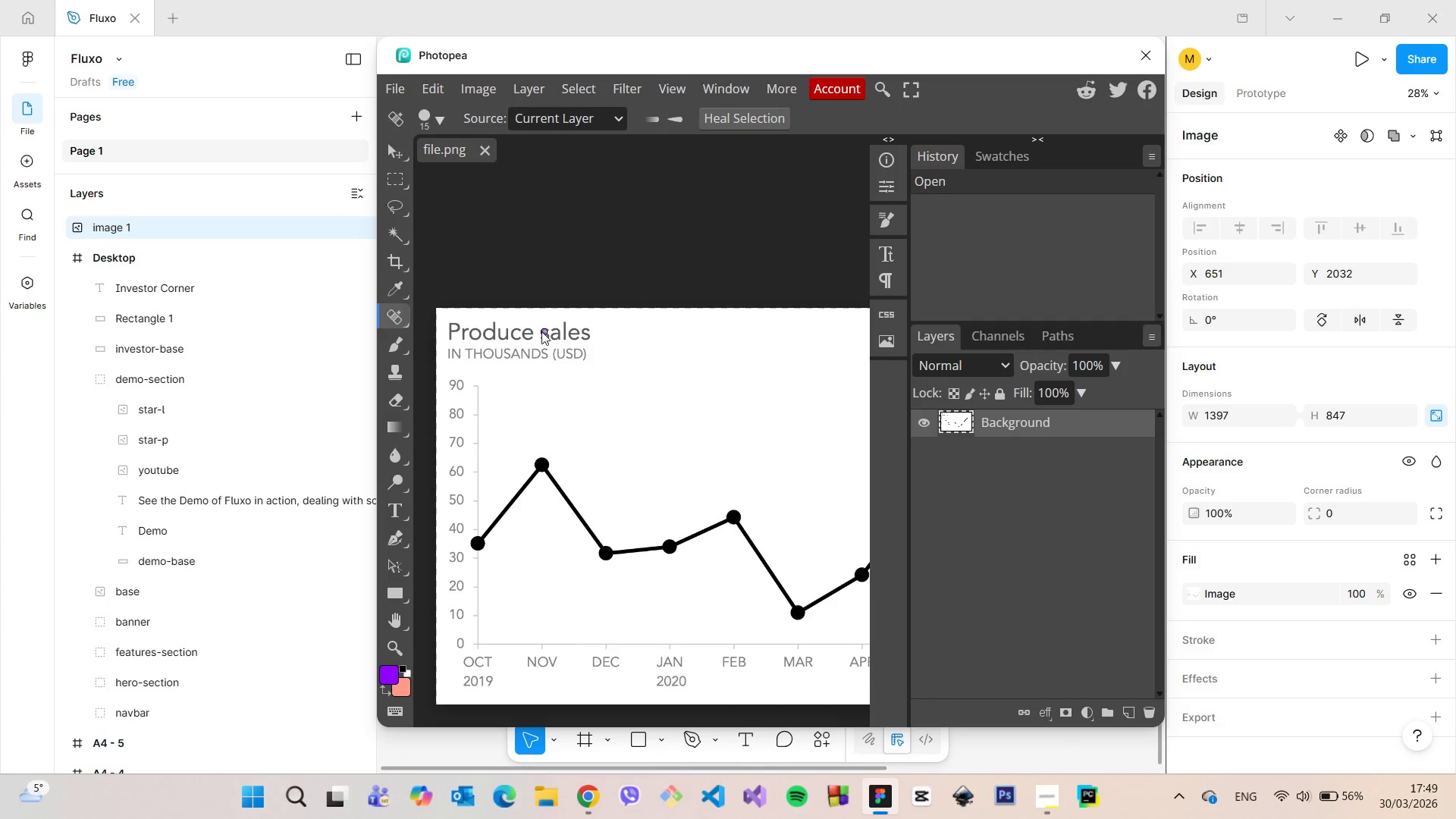 
left_click_drag(start_coordinate=[544, 331], to_coordinate=[515, 350])
 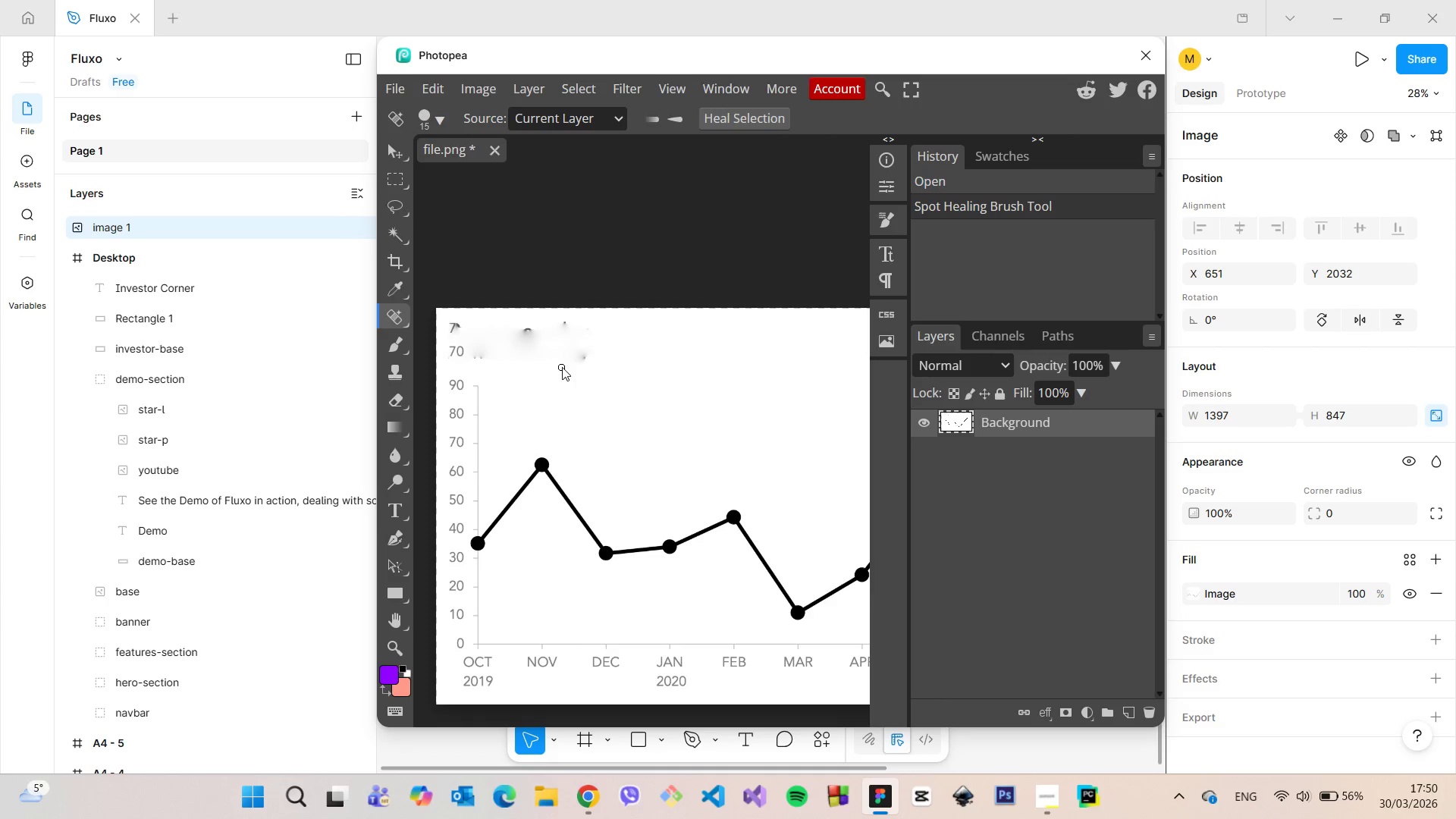 
left_click_drag(start_coordinate=[478, 360], to_coordinate=[566, 326])
 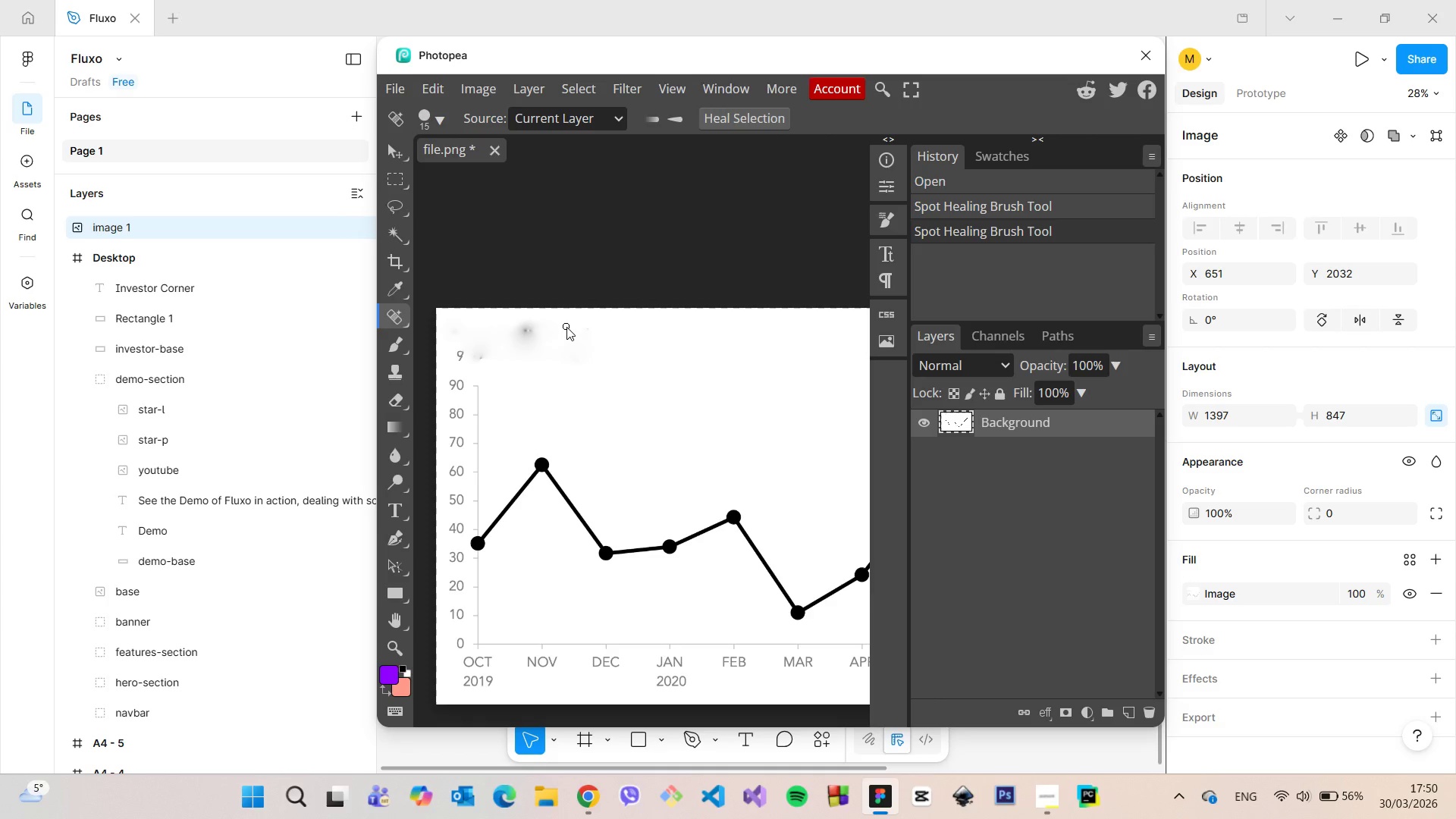 
hold_key(key=AltLeft, duration=1.5)
scroll: coordinate [566, 327], scroll_direction: down, amount: 6.0
 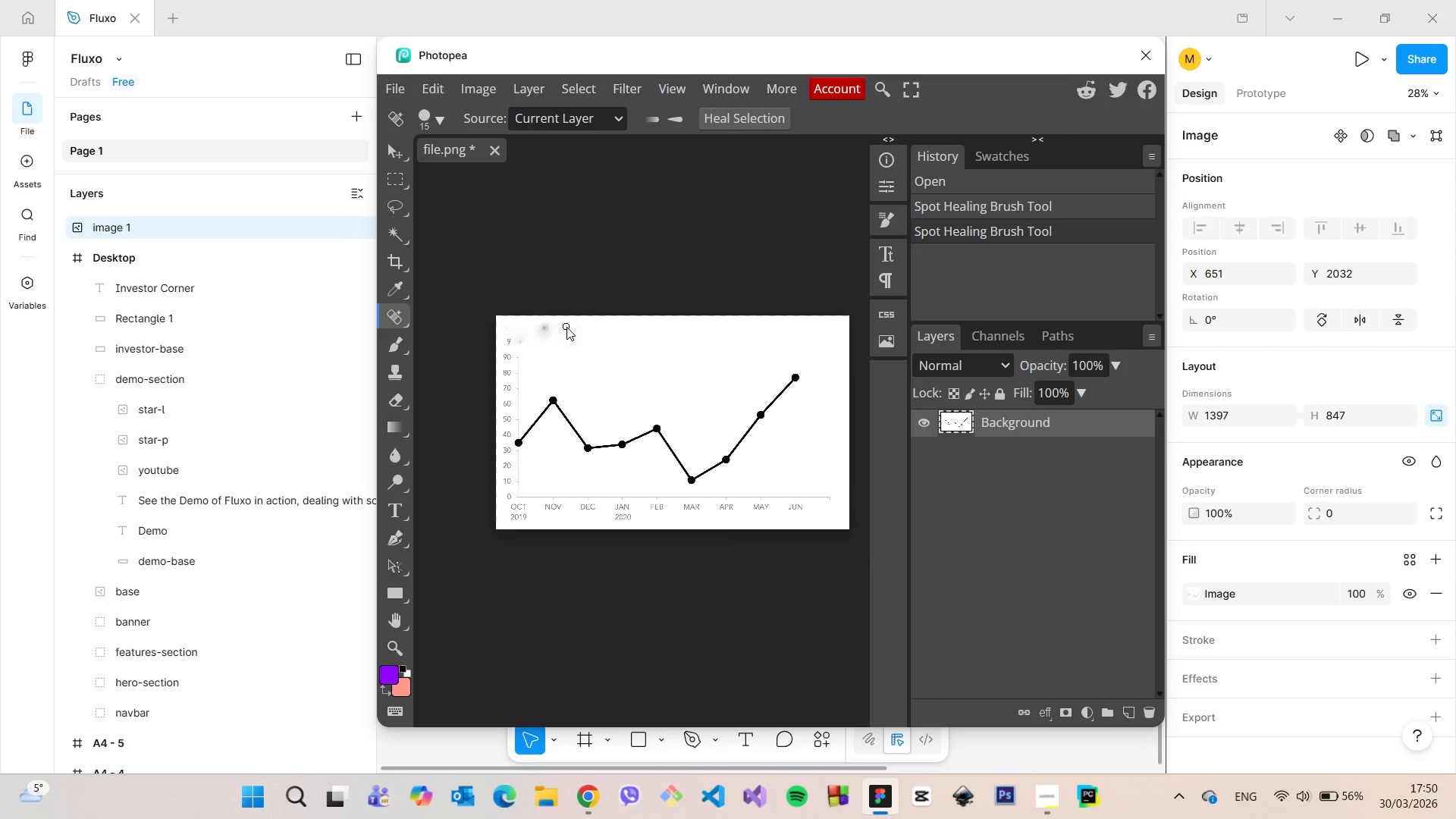 
hold_key(key=AltLeft, duration=1.52)
 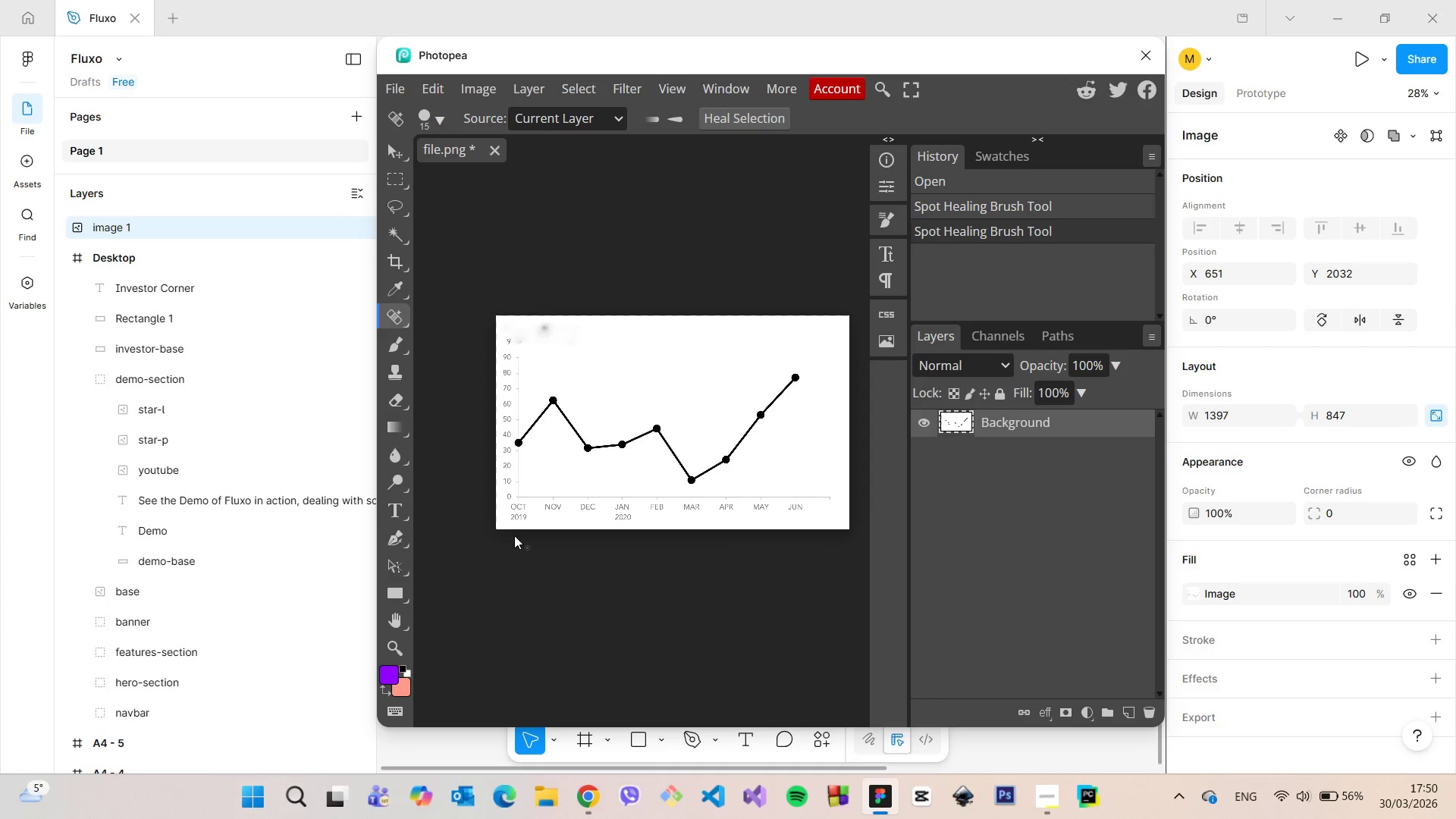 
hold_key(key=AltLeft, duration=0.42)
 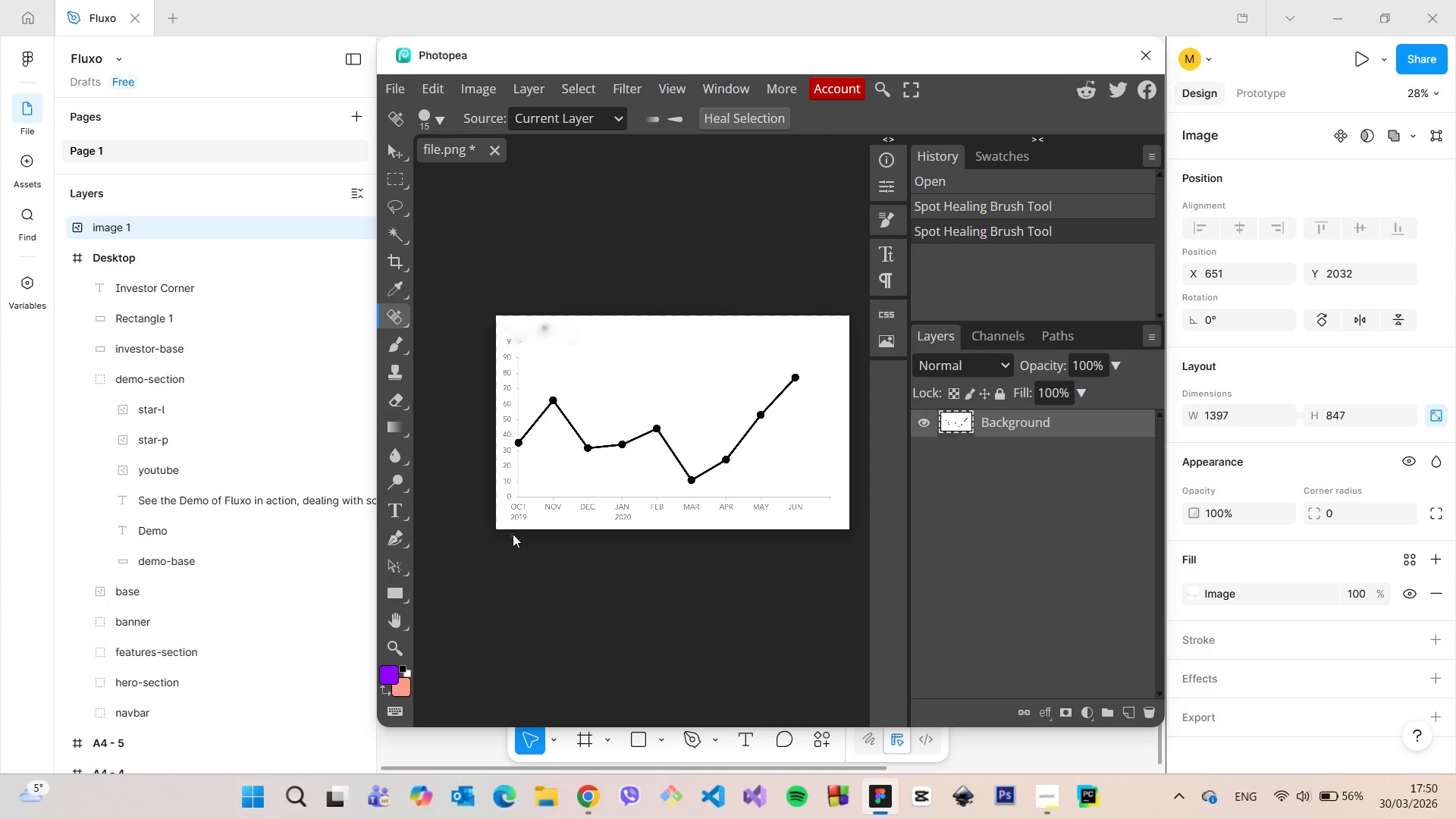 
hold_key(key=AltLeft, duration=0.67)
 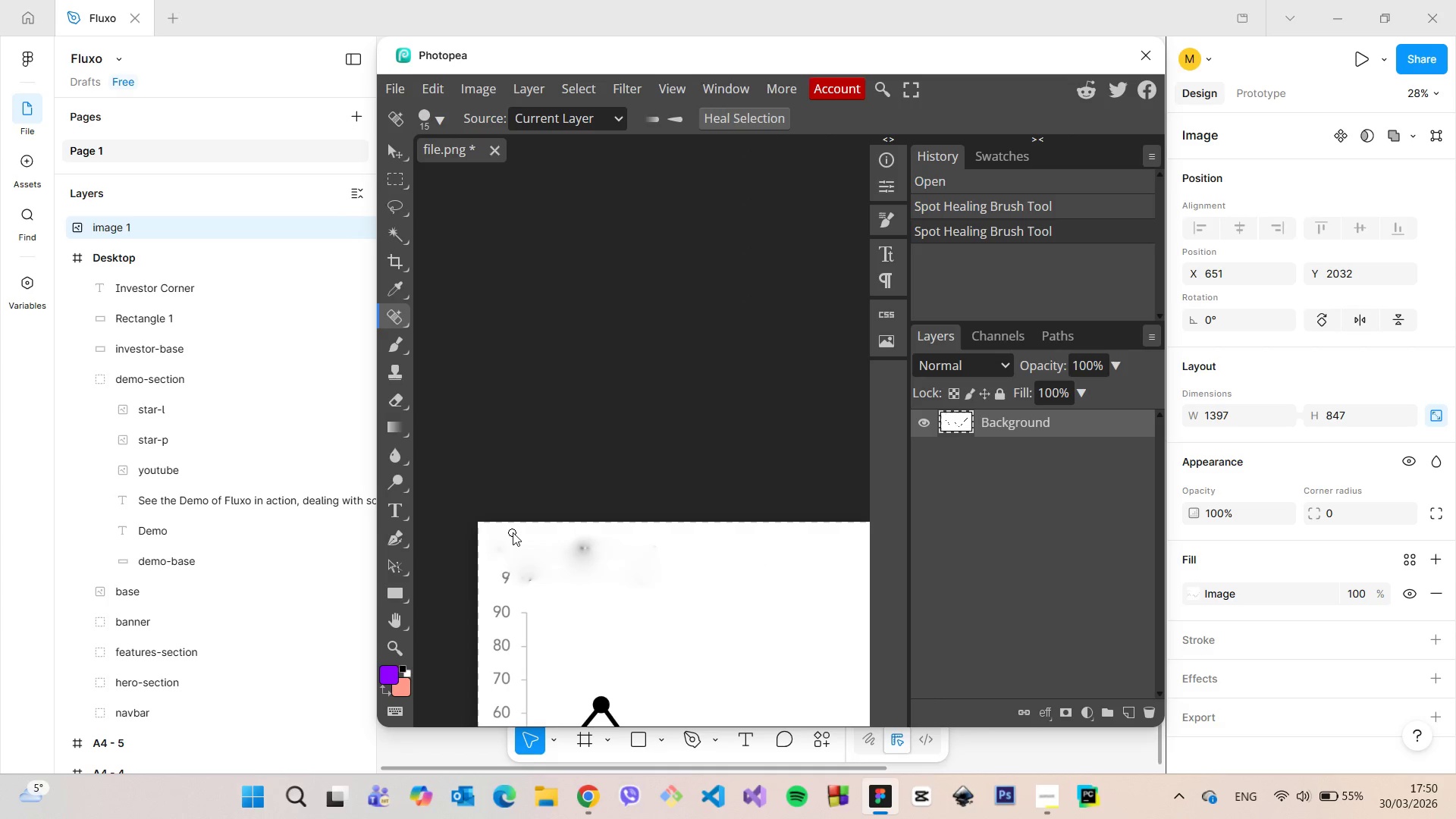 
hold_key(key=AltLeft, duration=0.47)
 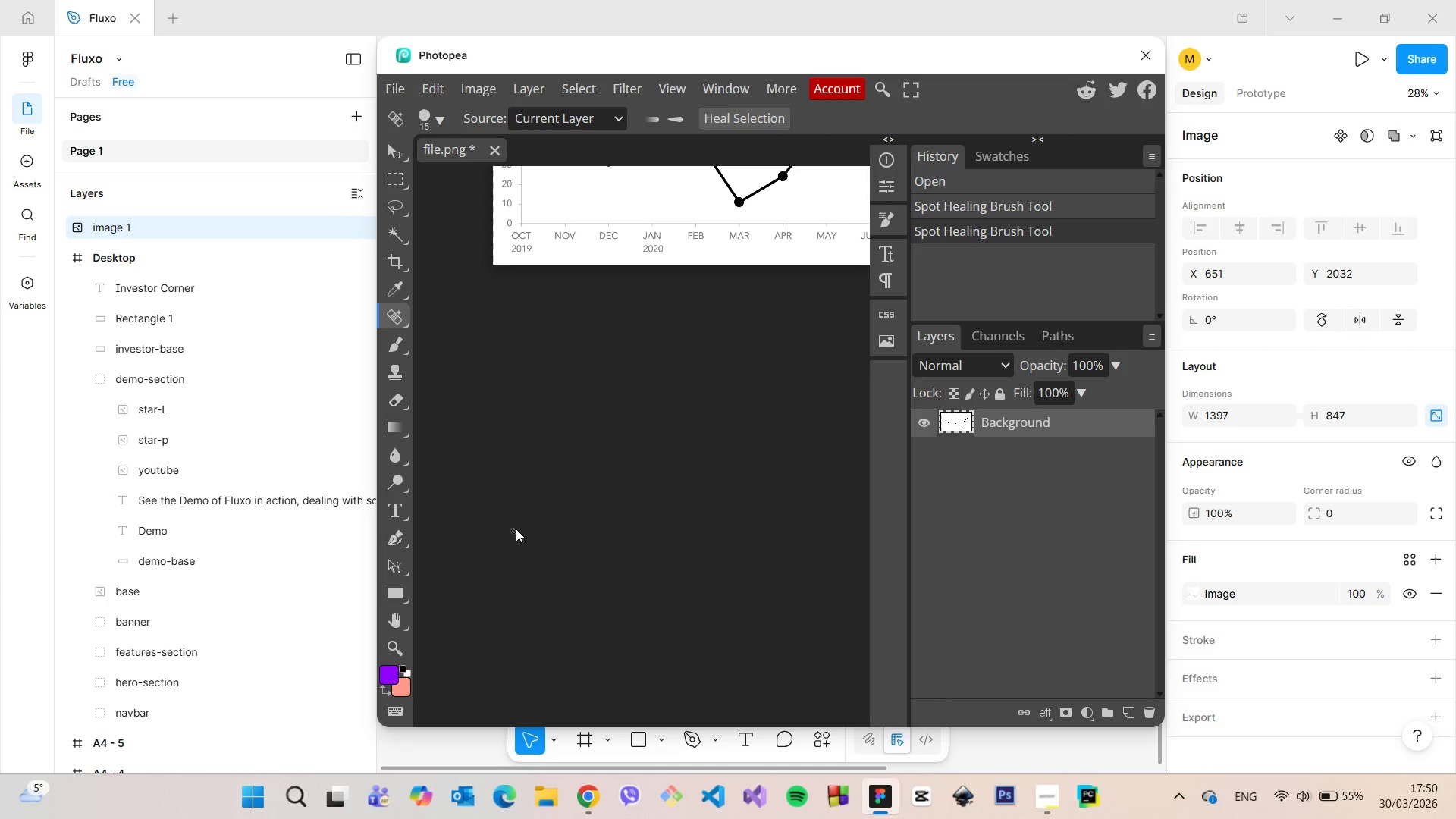 
scroll: coordinate [513, 534], scroll_direction: up, amount: 16.0
 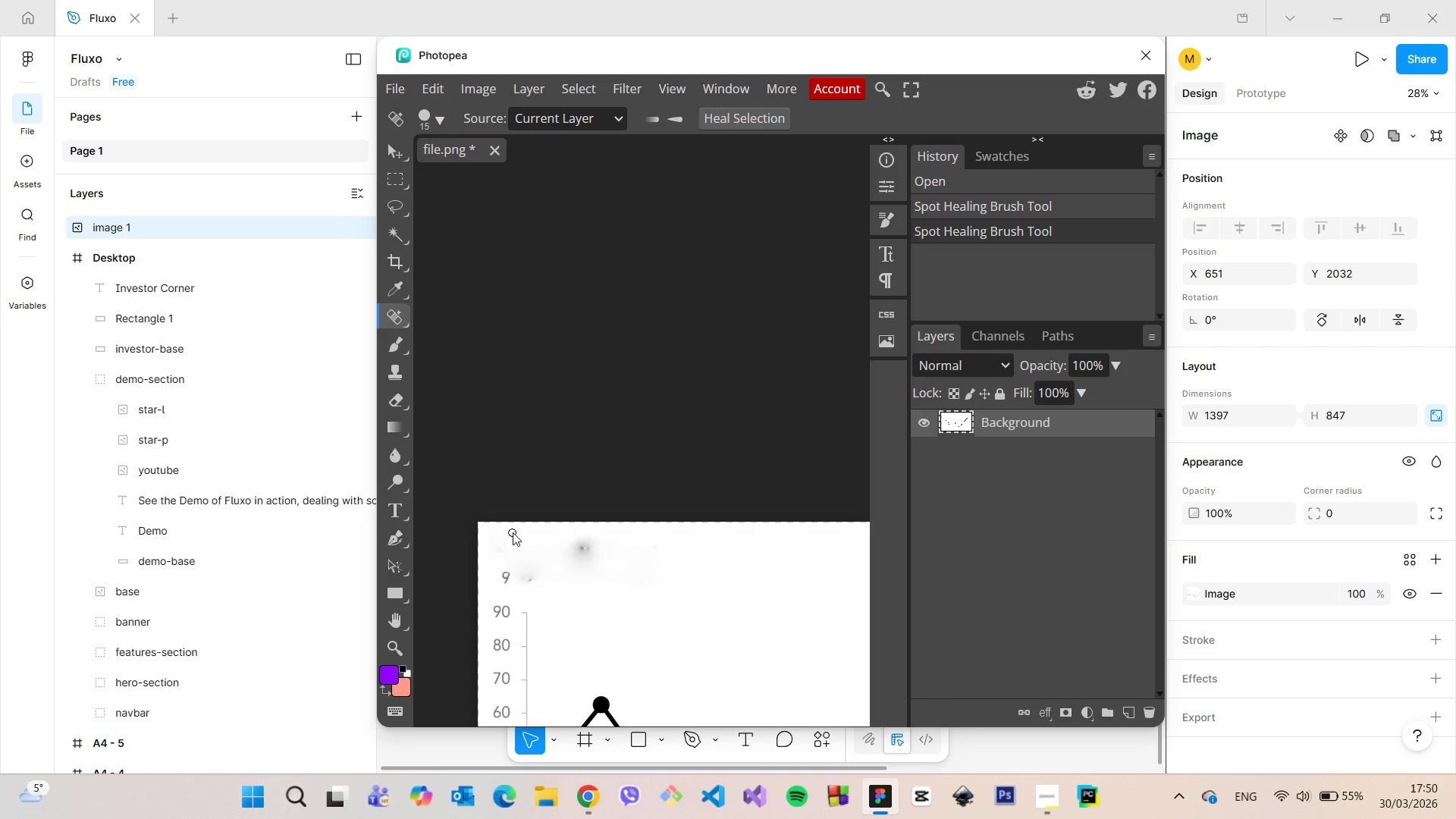 
scroll: coordinate [513, 532], scroll_direction: down, amount: 14.0
 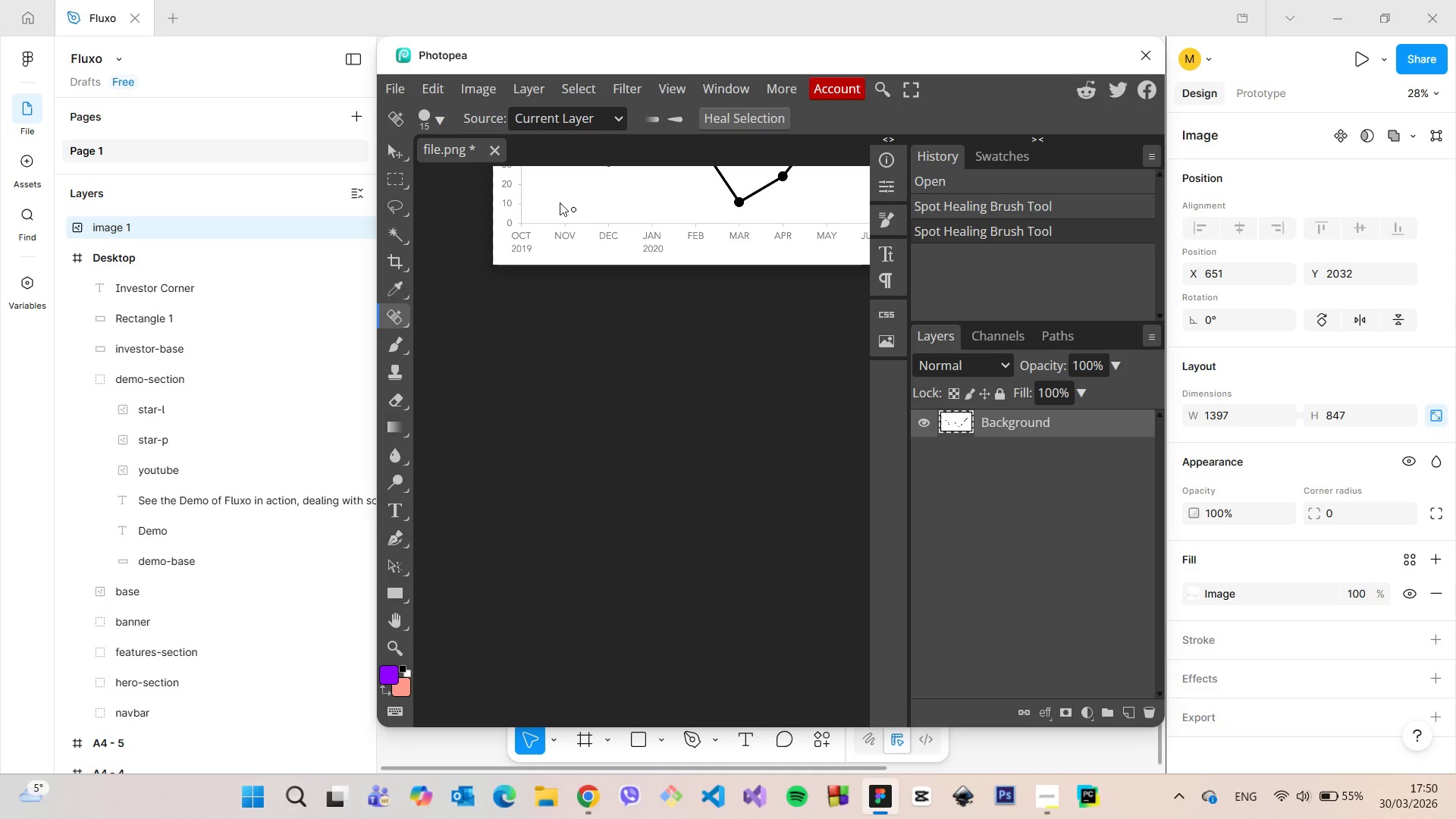 
hold_key(key=AltLeft, duration=0.69)
 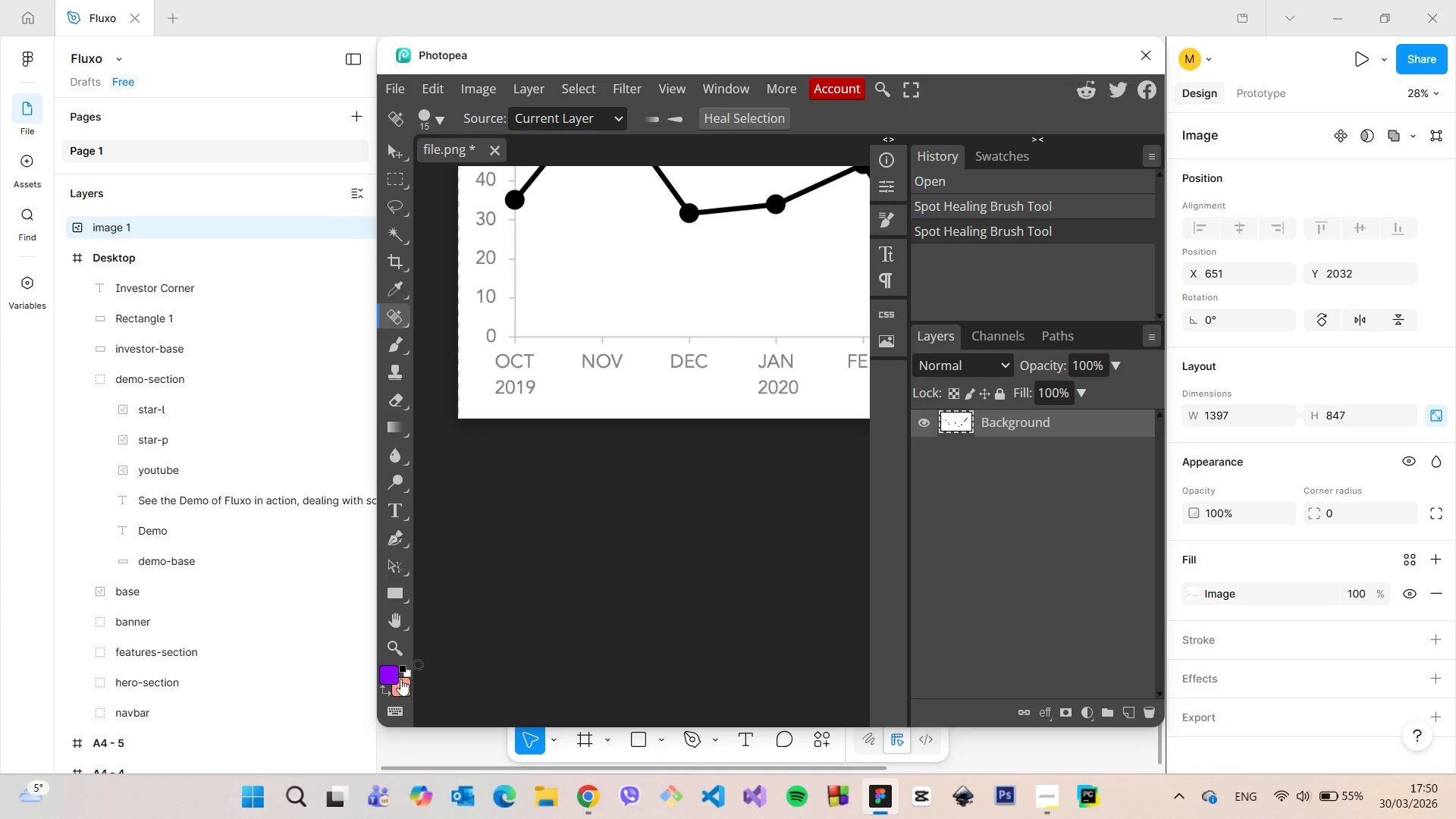 
scroll: coordinate [529, 264], scroll_direction: up, amount: 10.0
 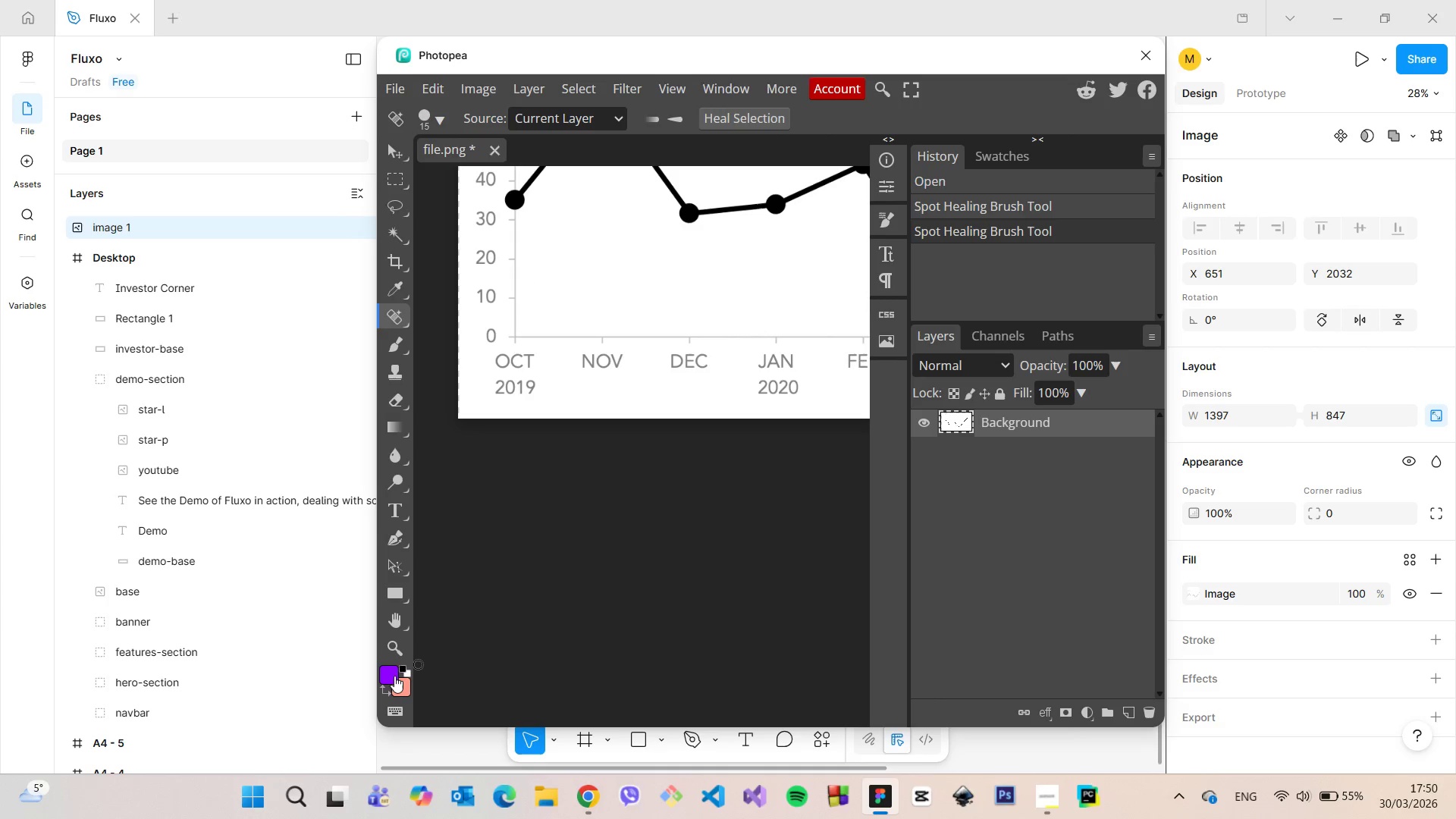 
left_click([394, 676])
 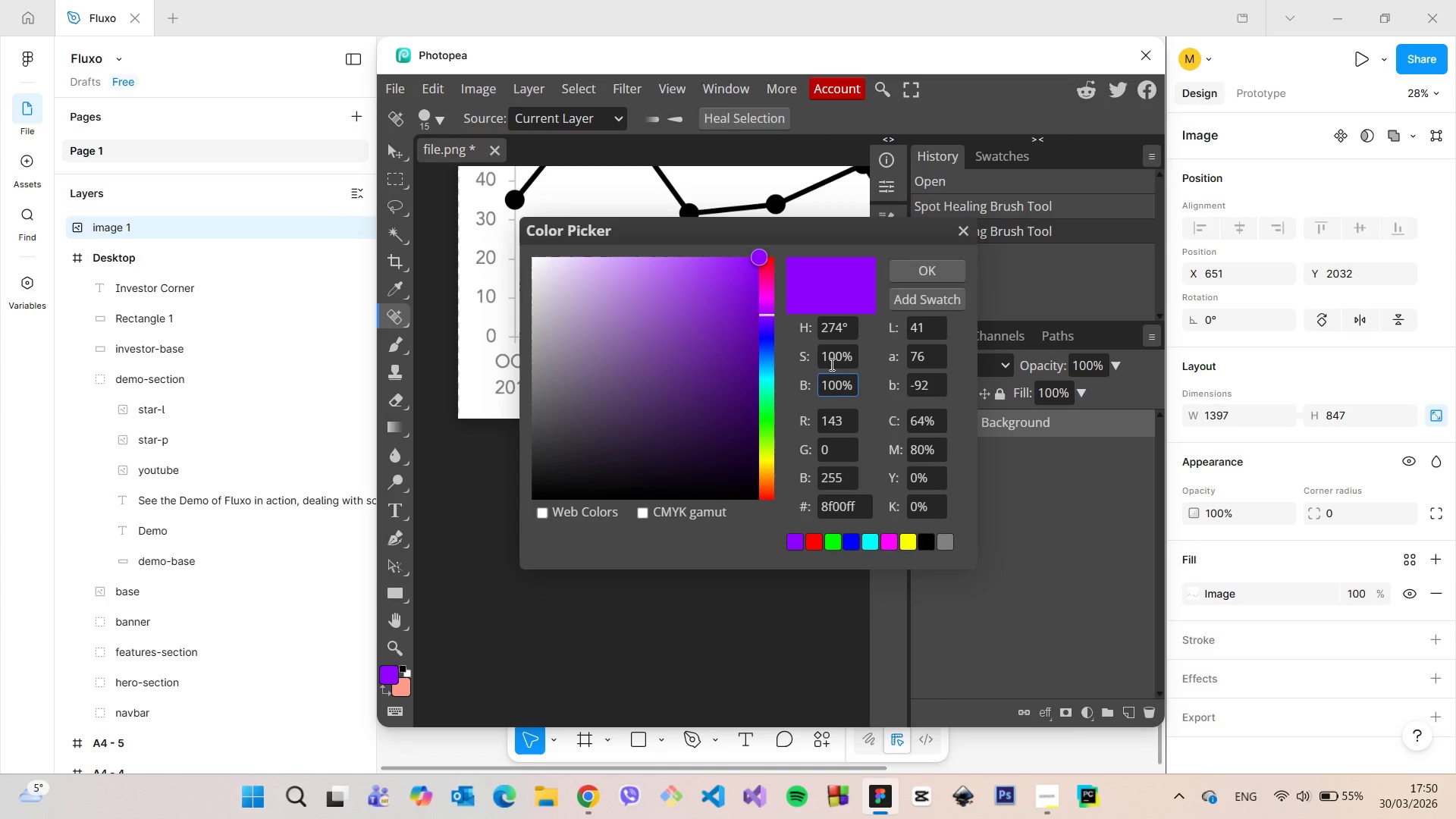 
left_click([907, 304])
 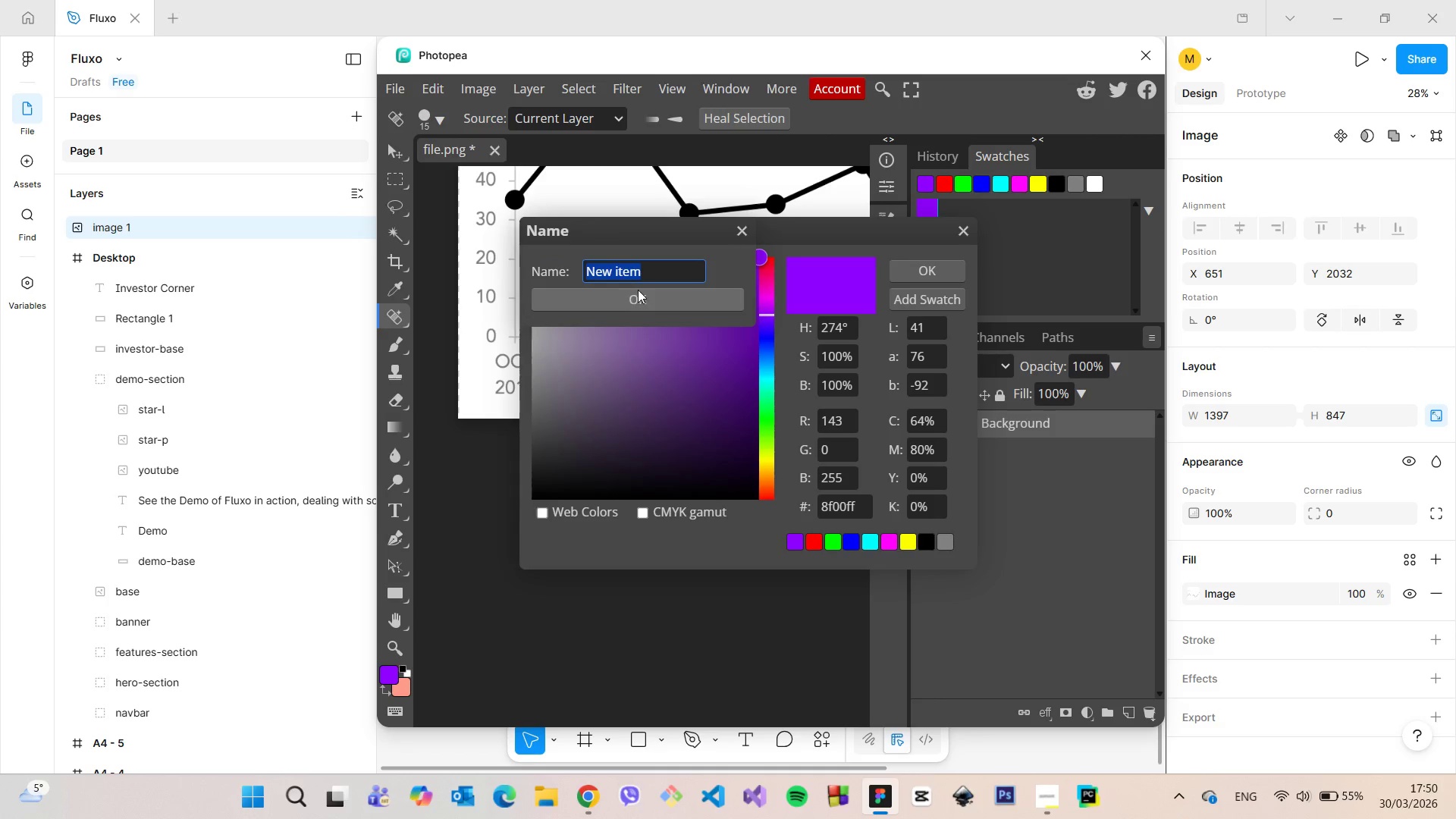 
left_click([639, 294])
 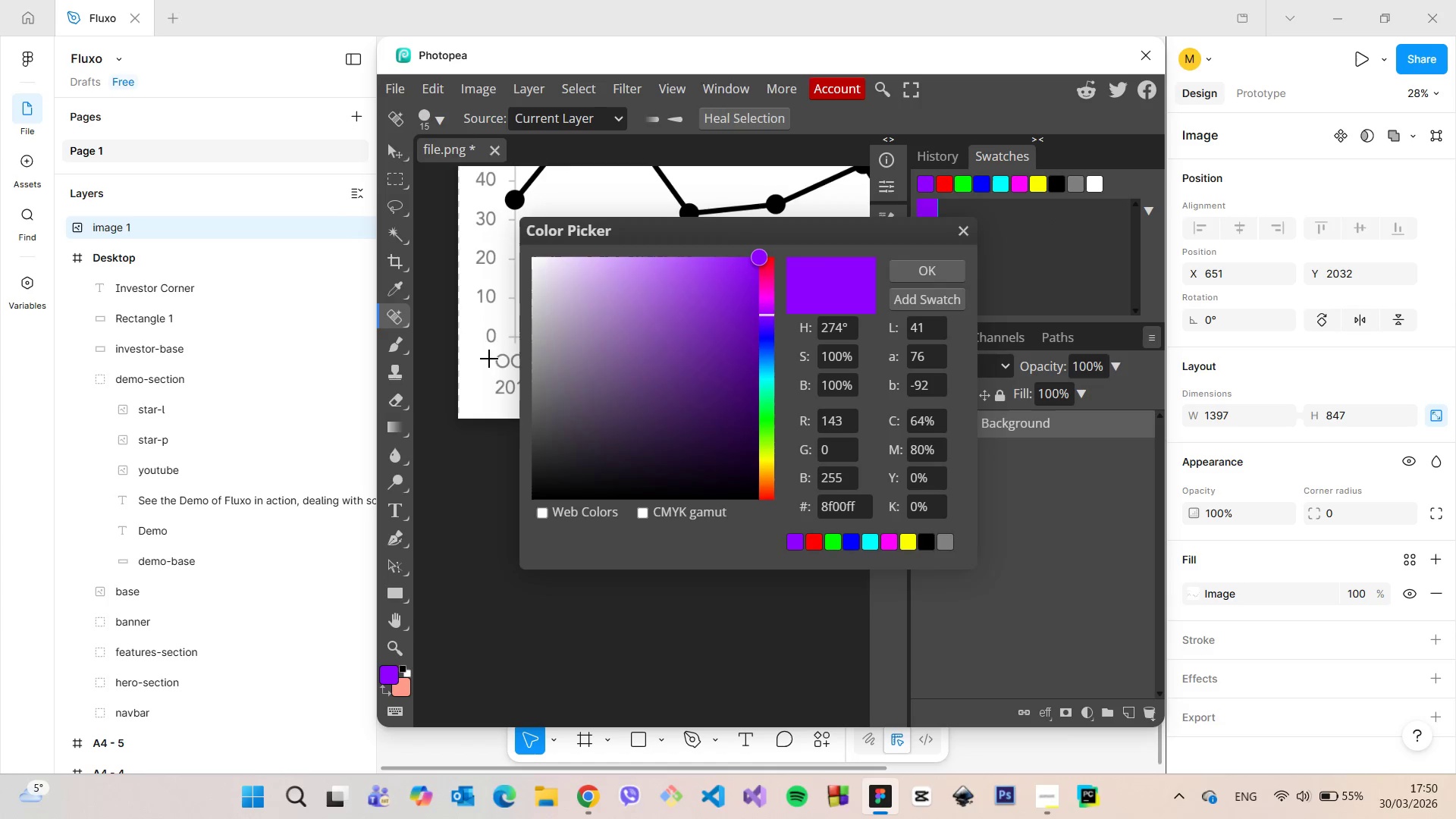 
left_click([481, 373])
 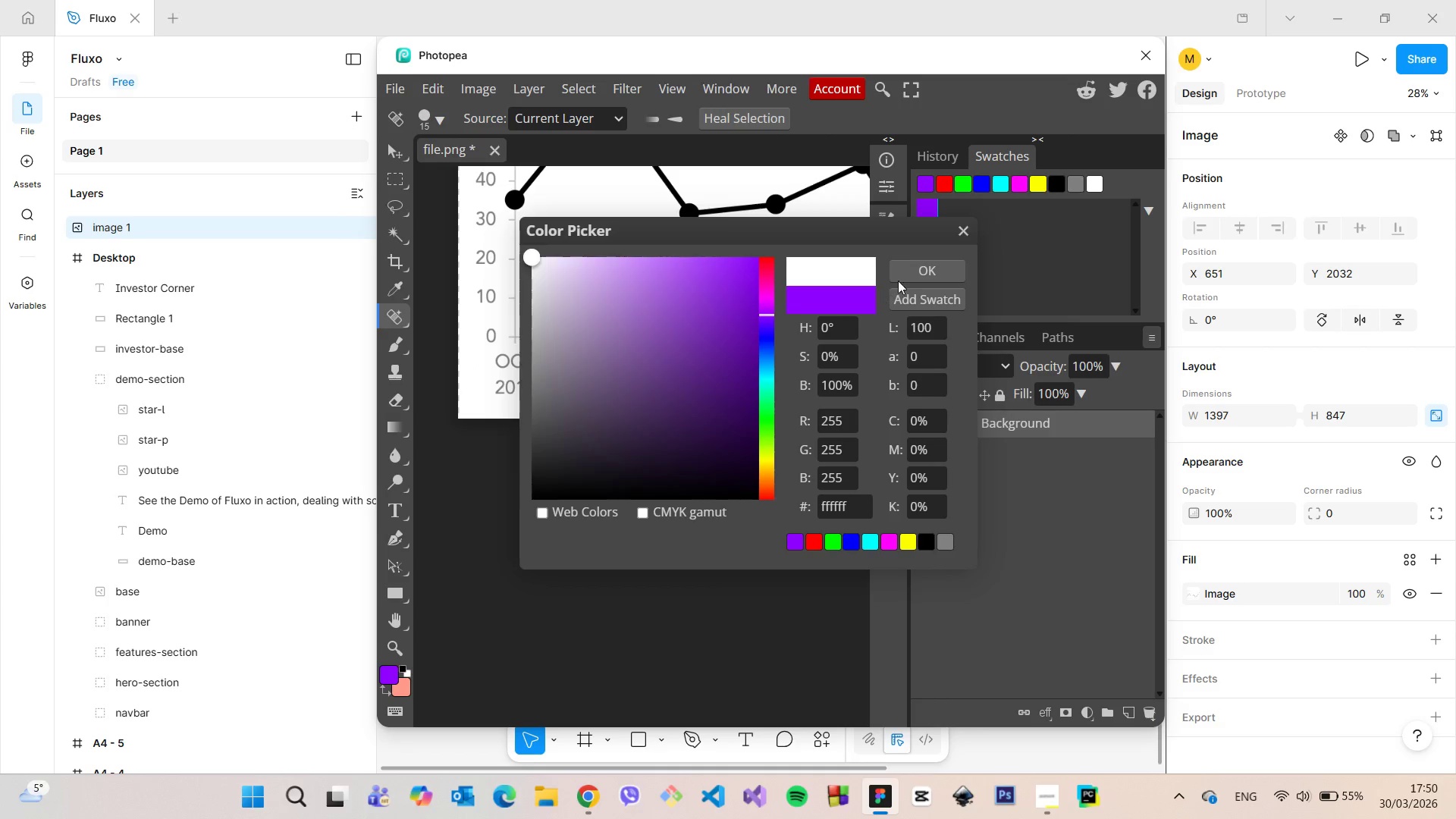 
left_click([906, 276])
 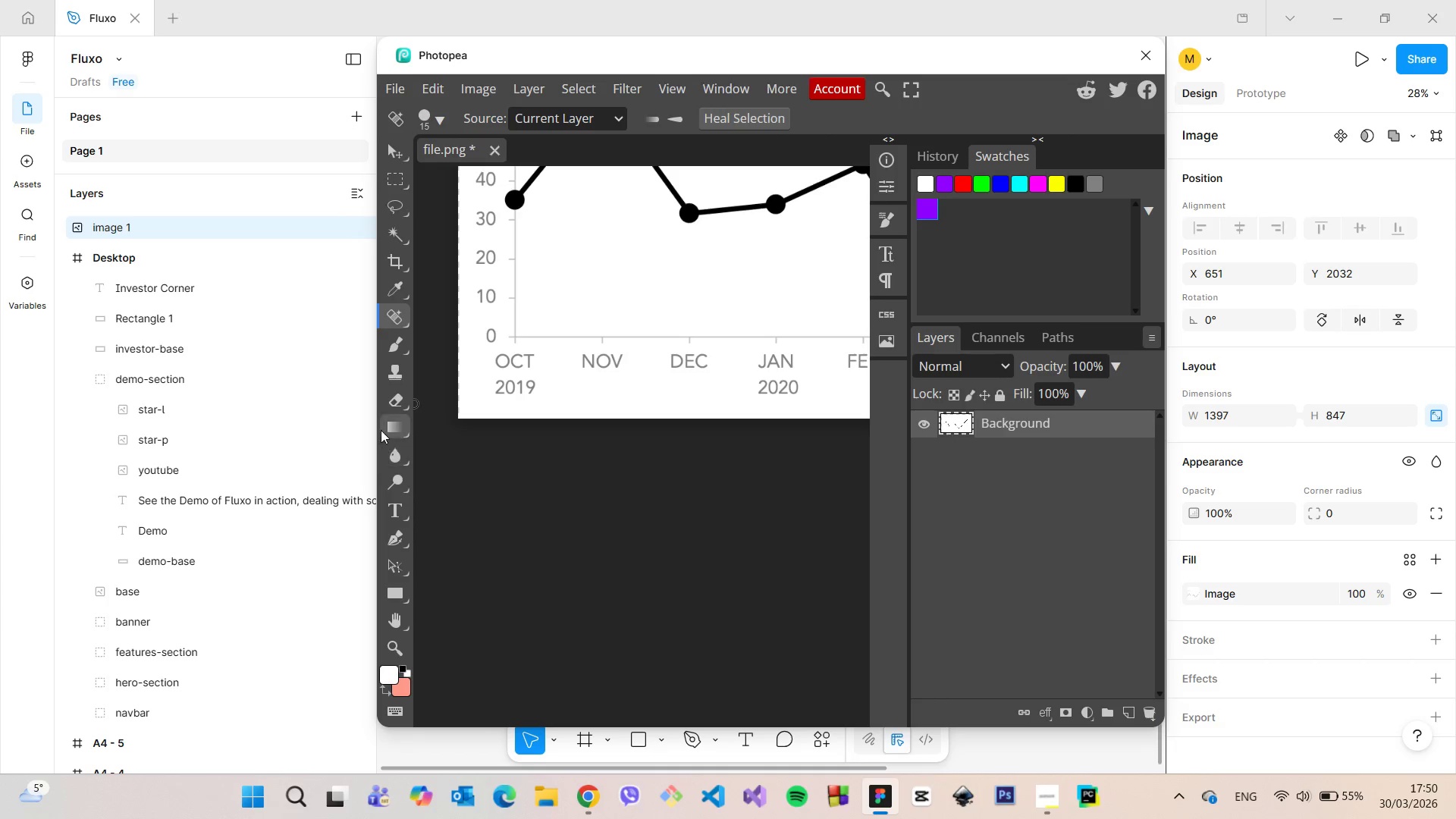 
left_click([383, 353])
 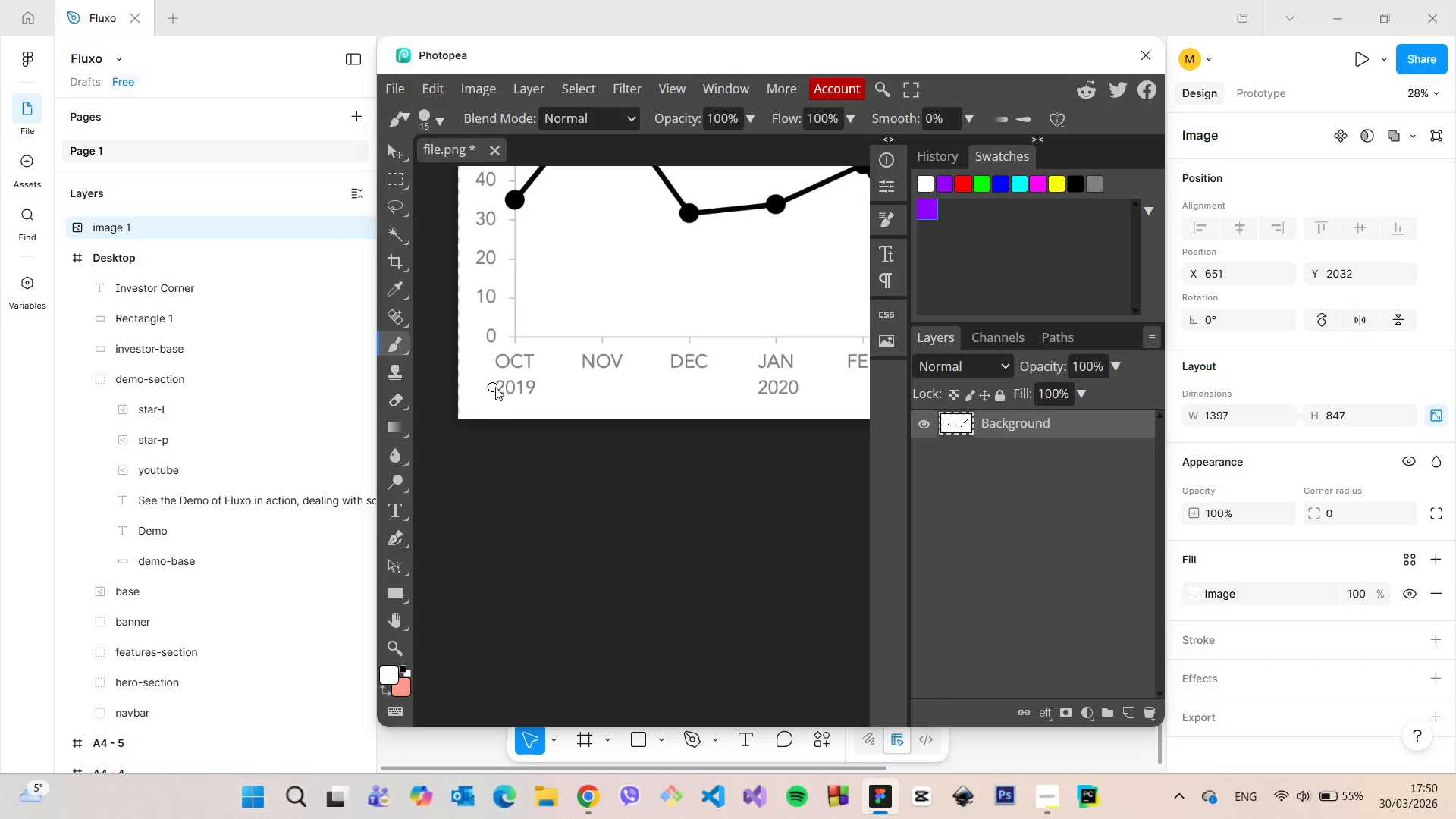 
left_click_drag(start_coordinate=[499, 387], to_coordinate=[809, 381])
 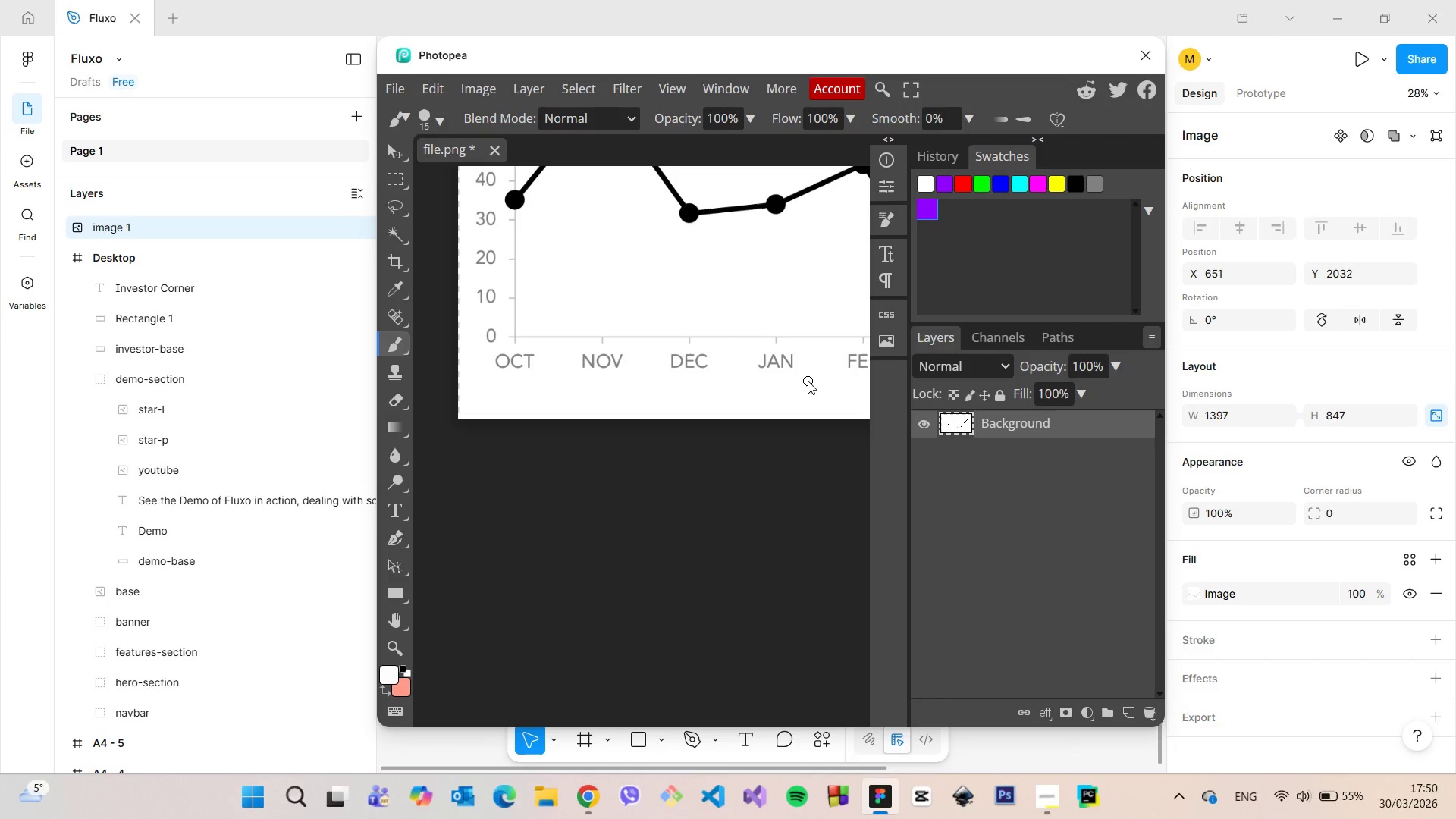 
hold_key(key=ControlLeft, duration=1.5)
 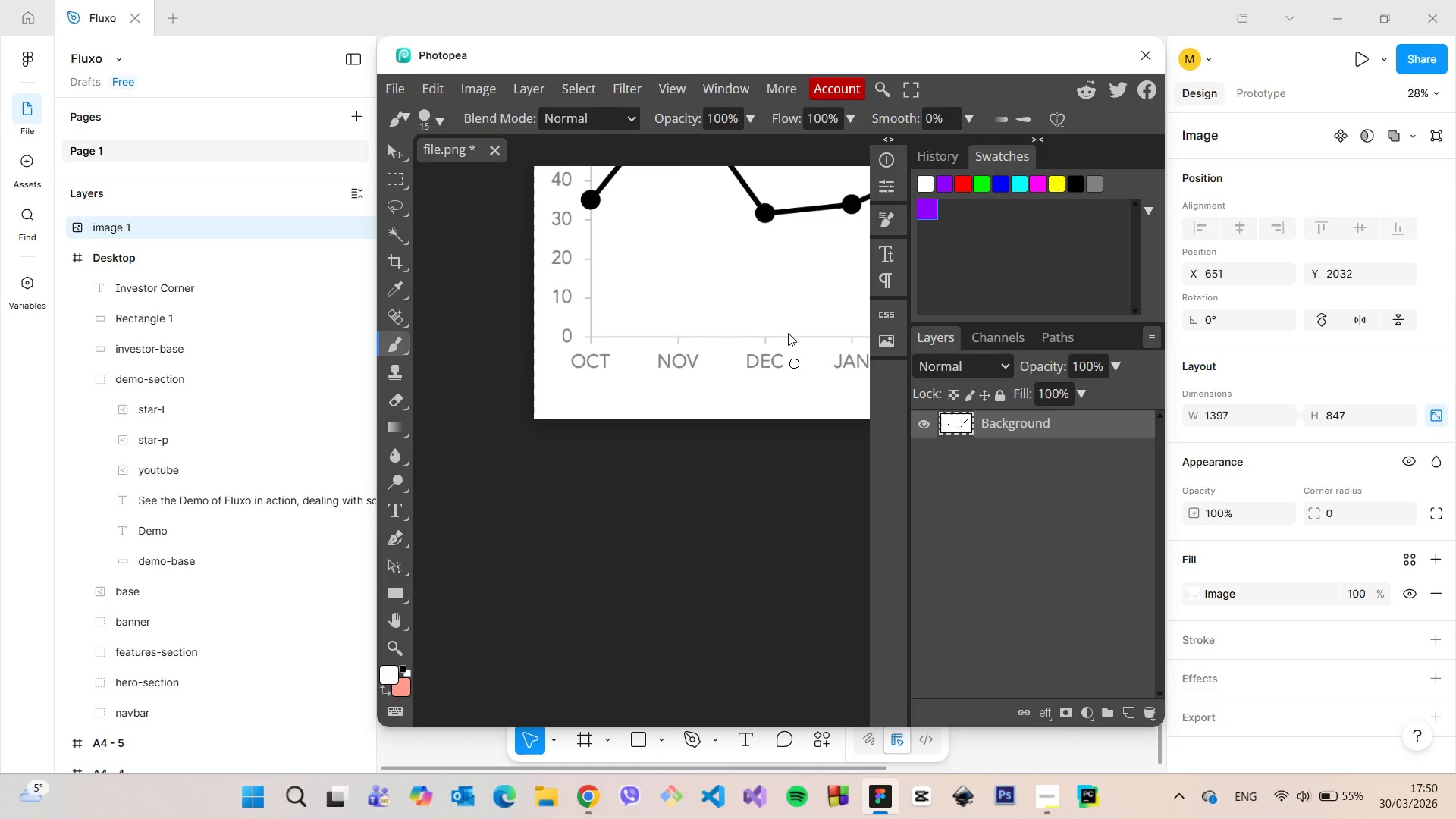 
key(Control+ControlLeft)
 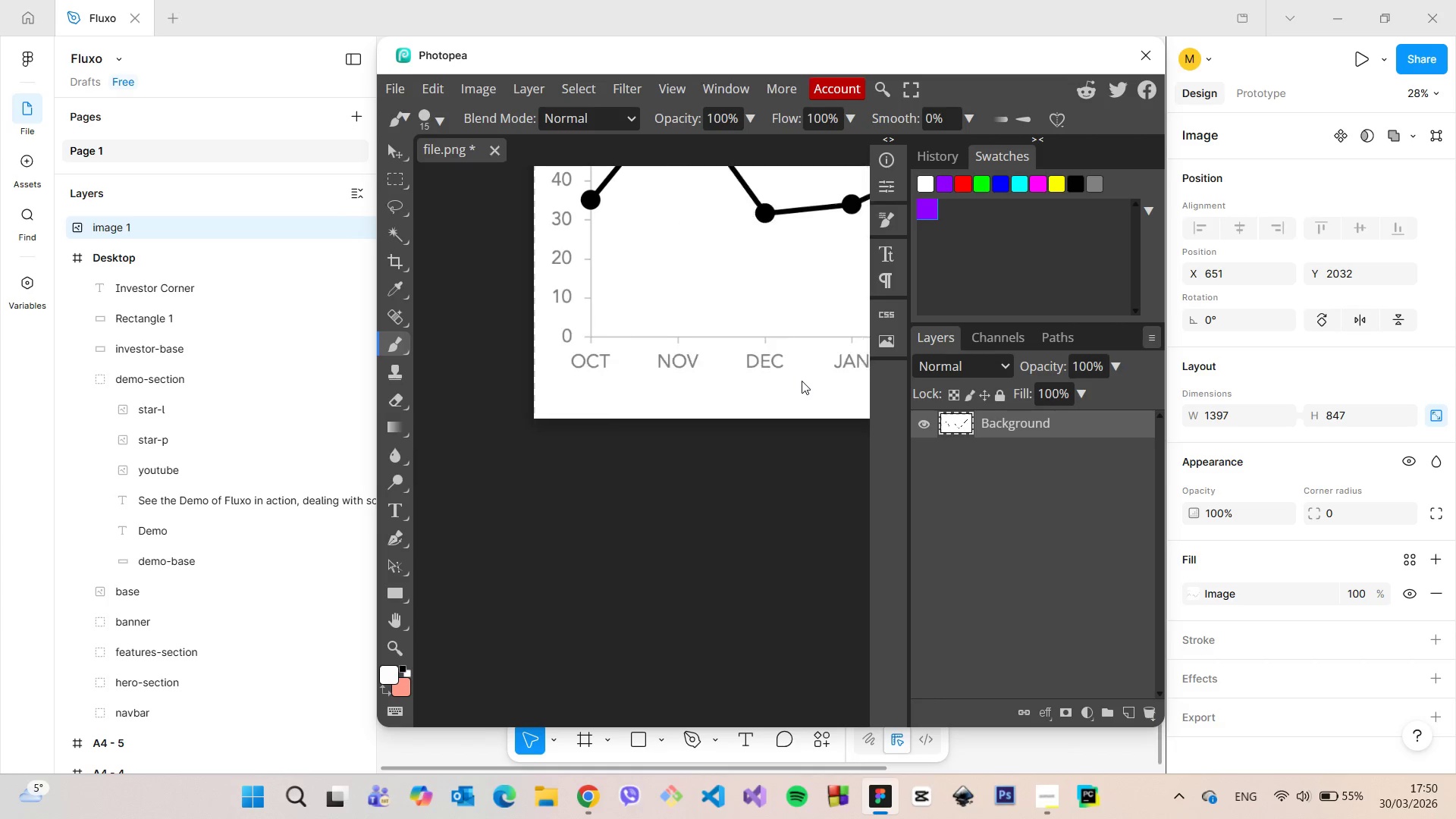 
key(Control+ControlLeft)
 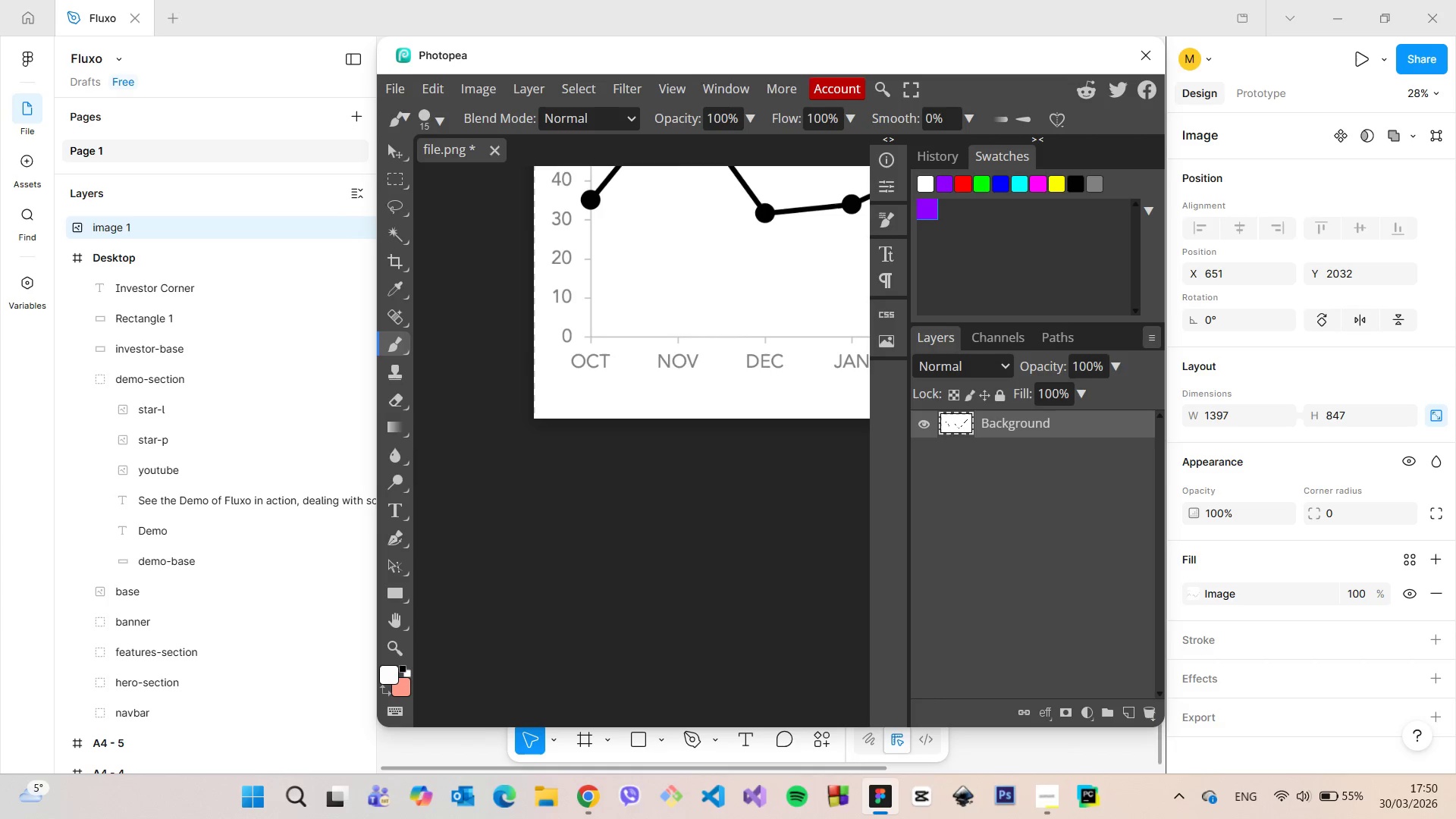 
key(Control+ControlLeft)
 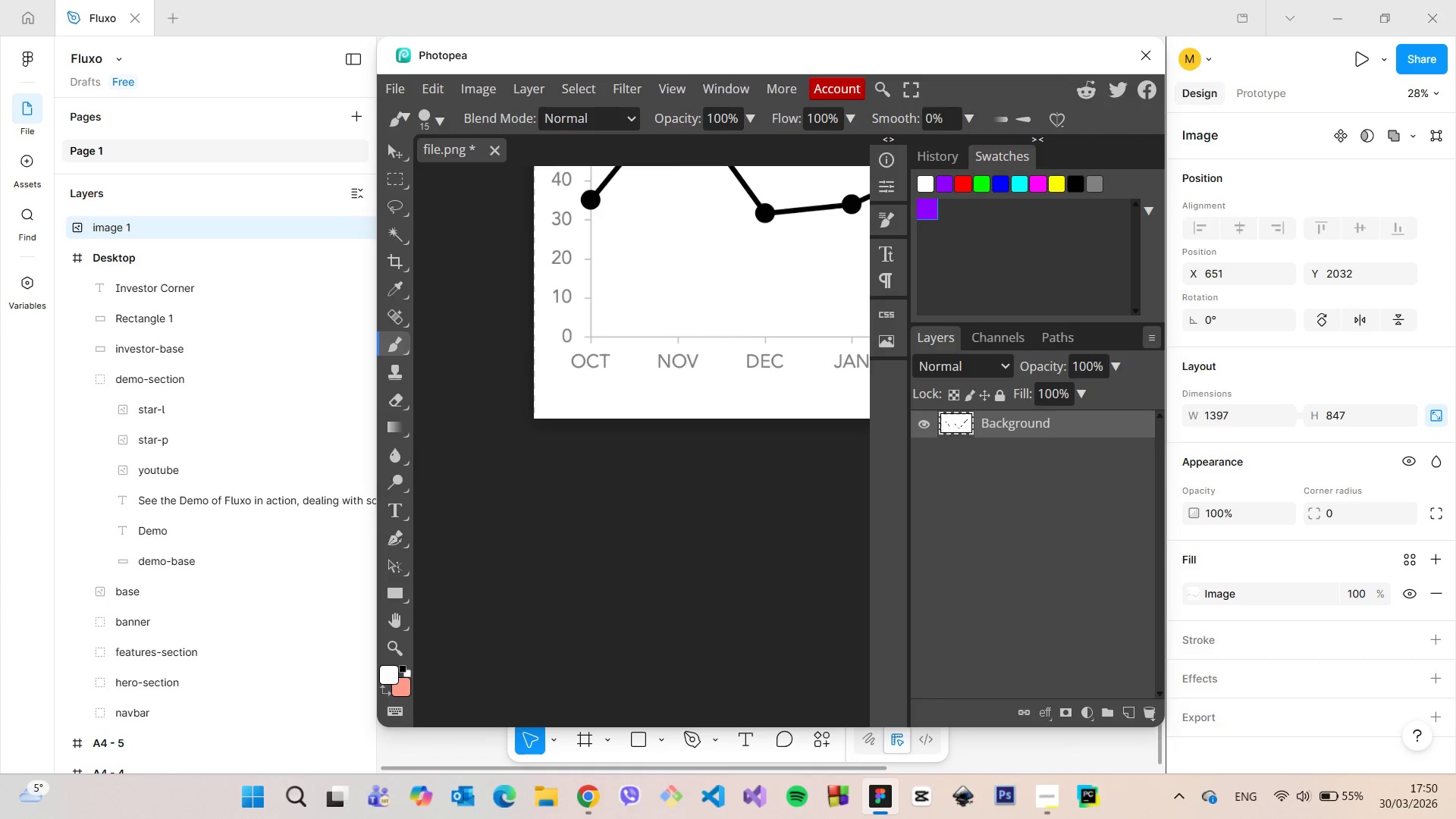 
key(Control+ControlLeft)
 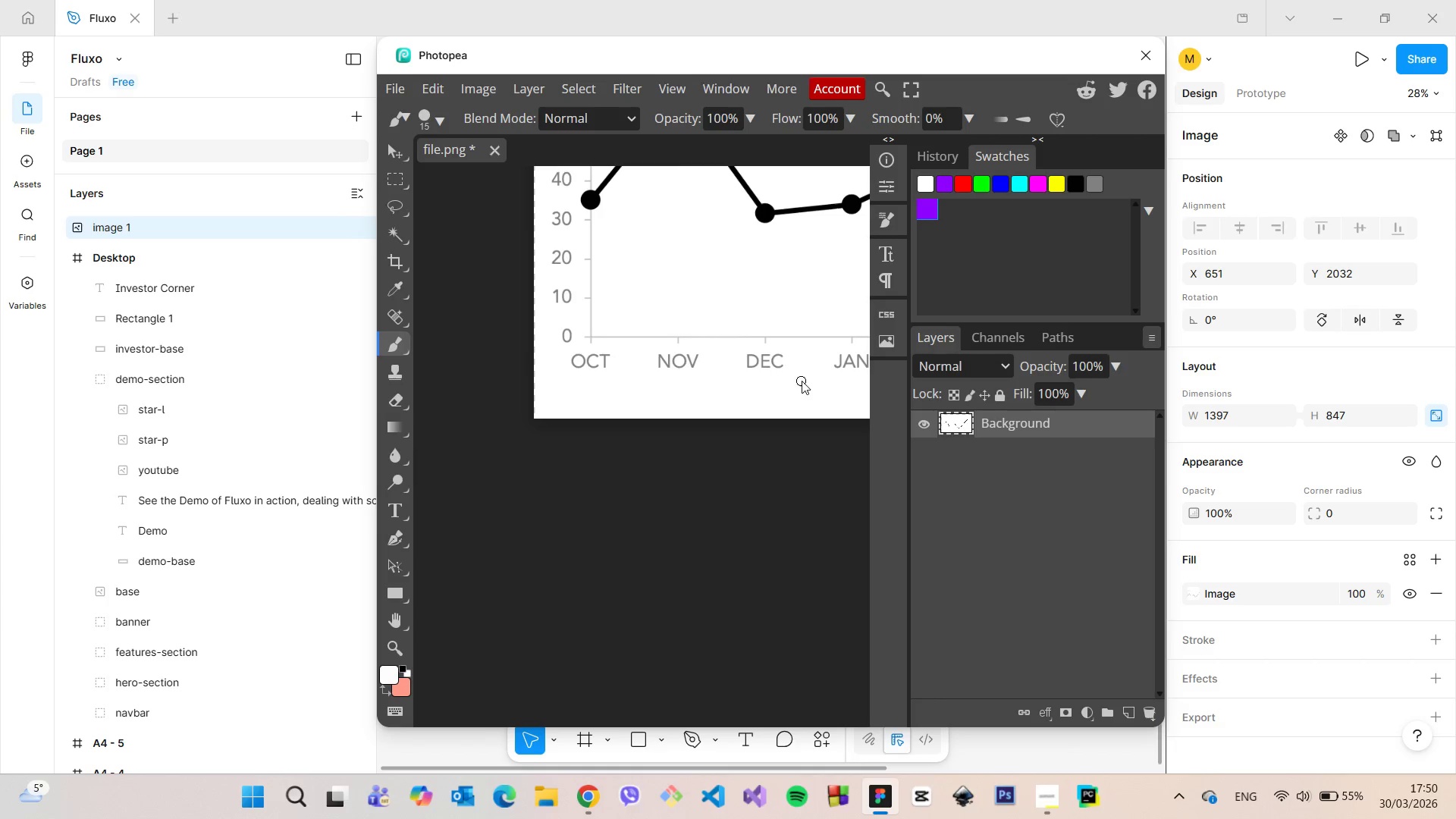 
key(Control+ControlLeft)
 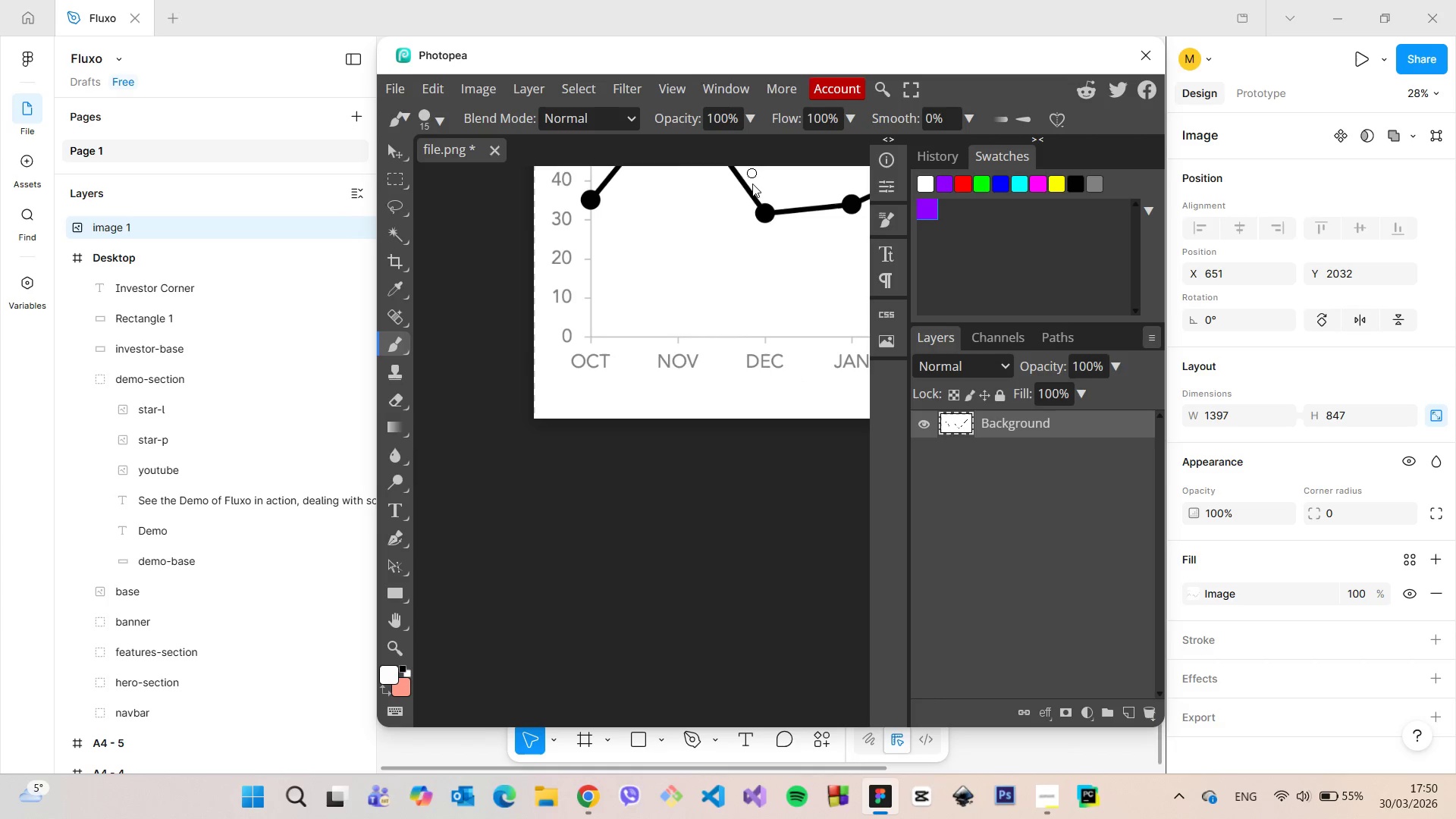 
scroll: coordinate [752, 188], scroll_direction: up, amount: 8.0
 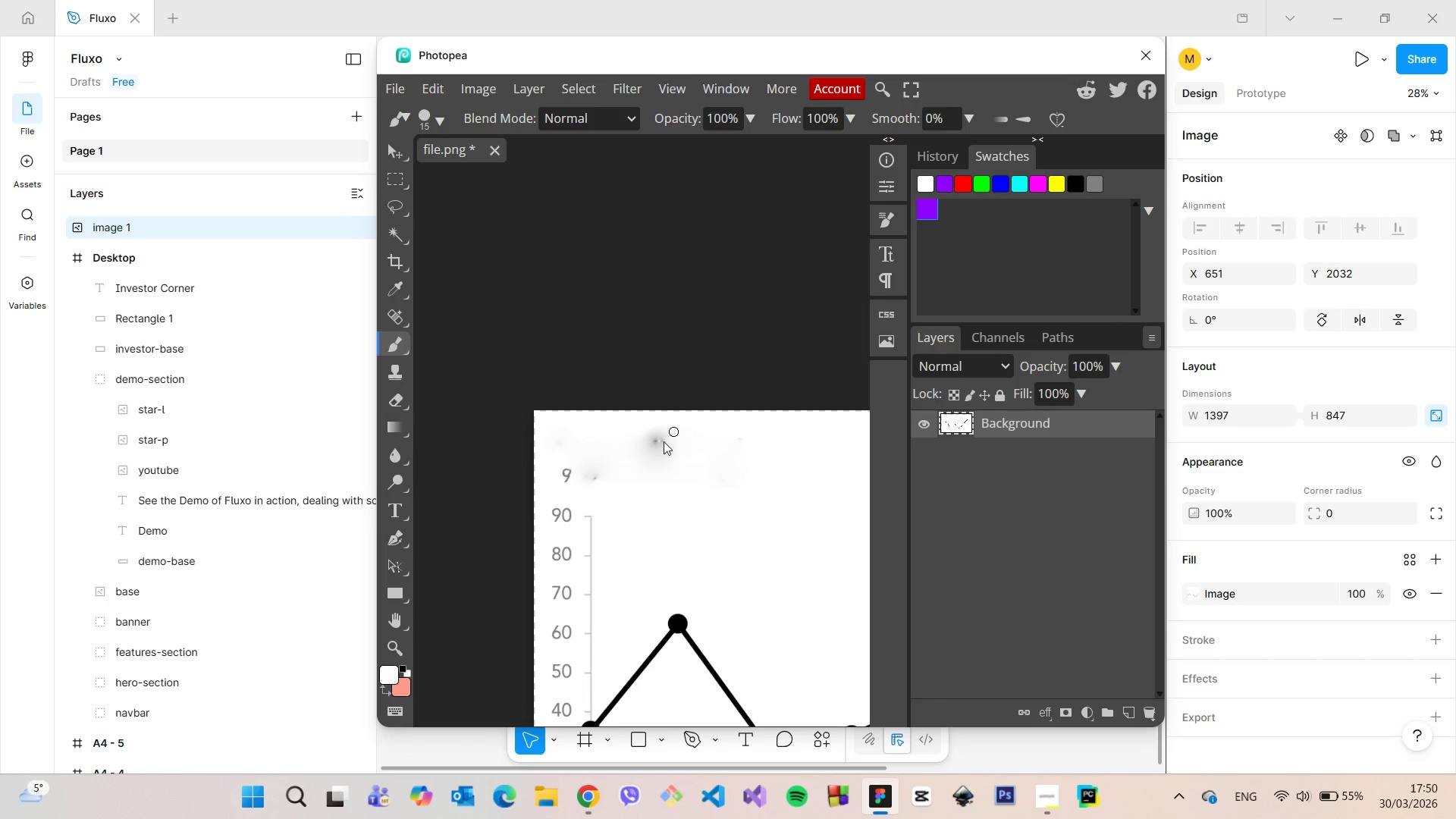 
left_click_drag(start_coordinate=[663, 441], to_coordinate=[767, 409])
 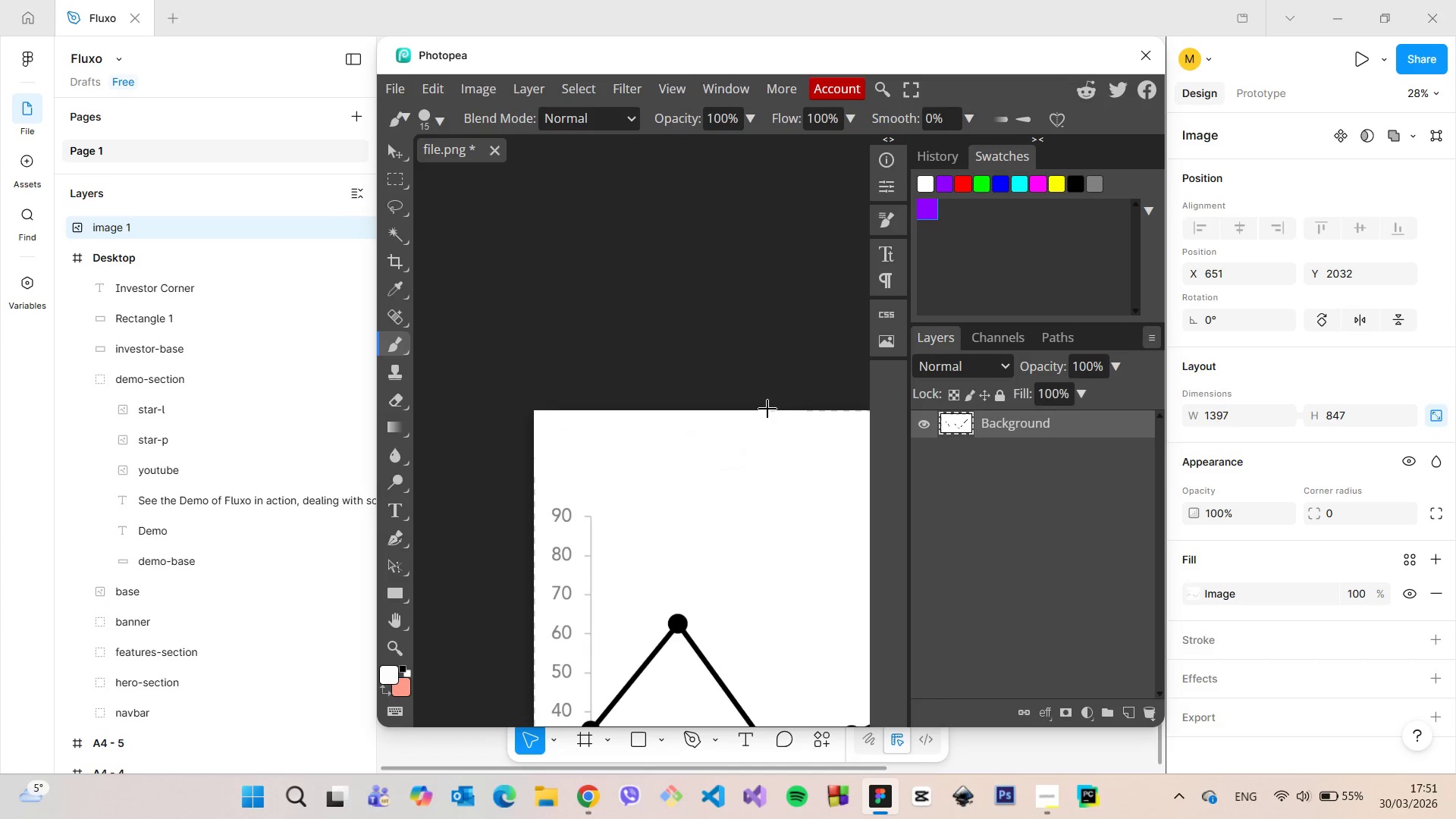 
hold_key(key=AltLeft, duration=1.52)
 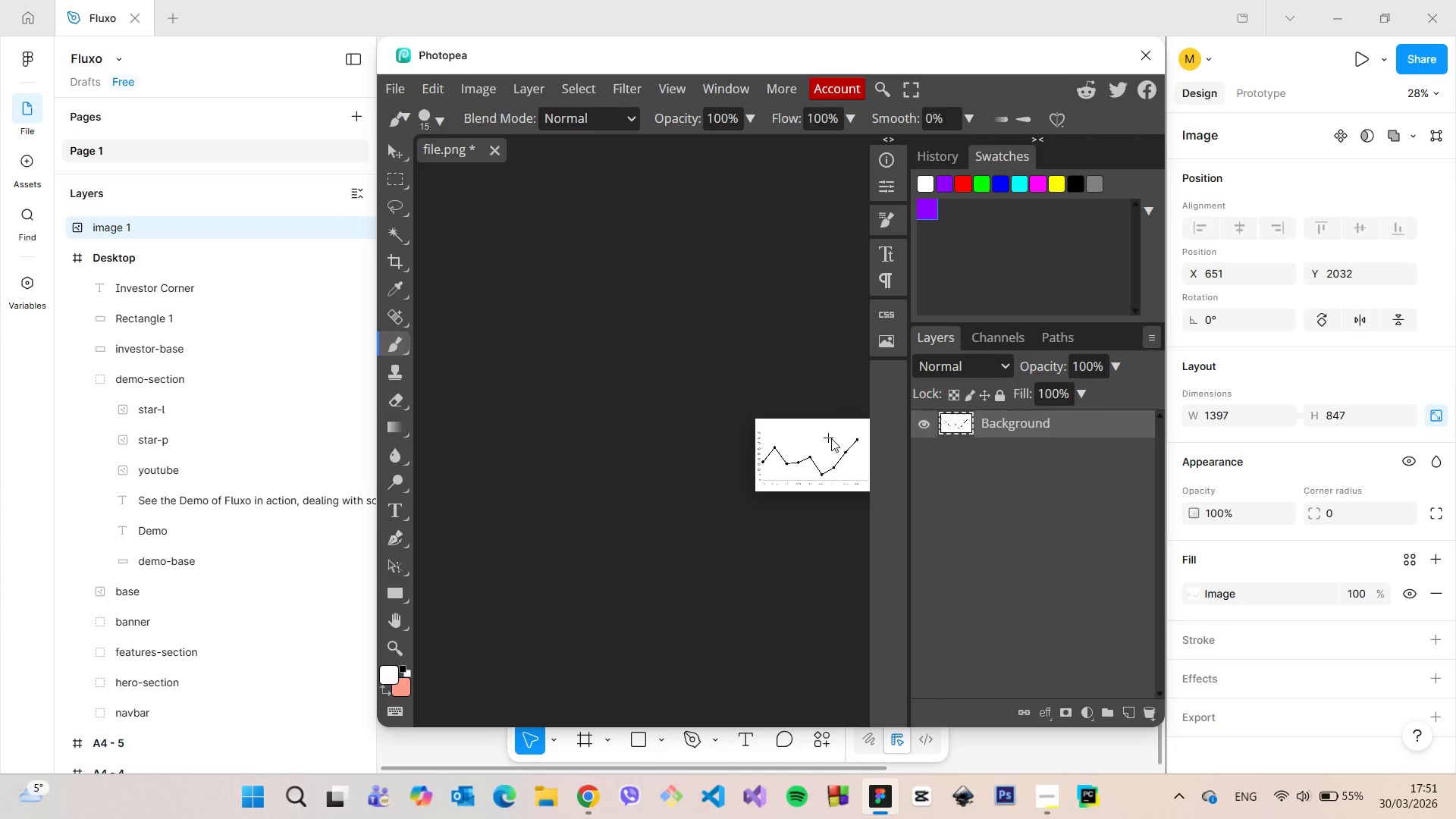 
hold_key(key=AltLeft, duration=1.5)
 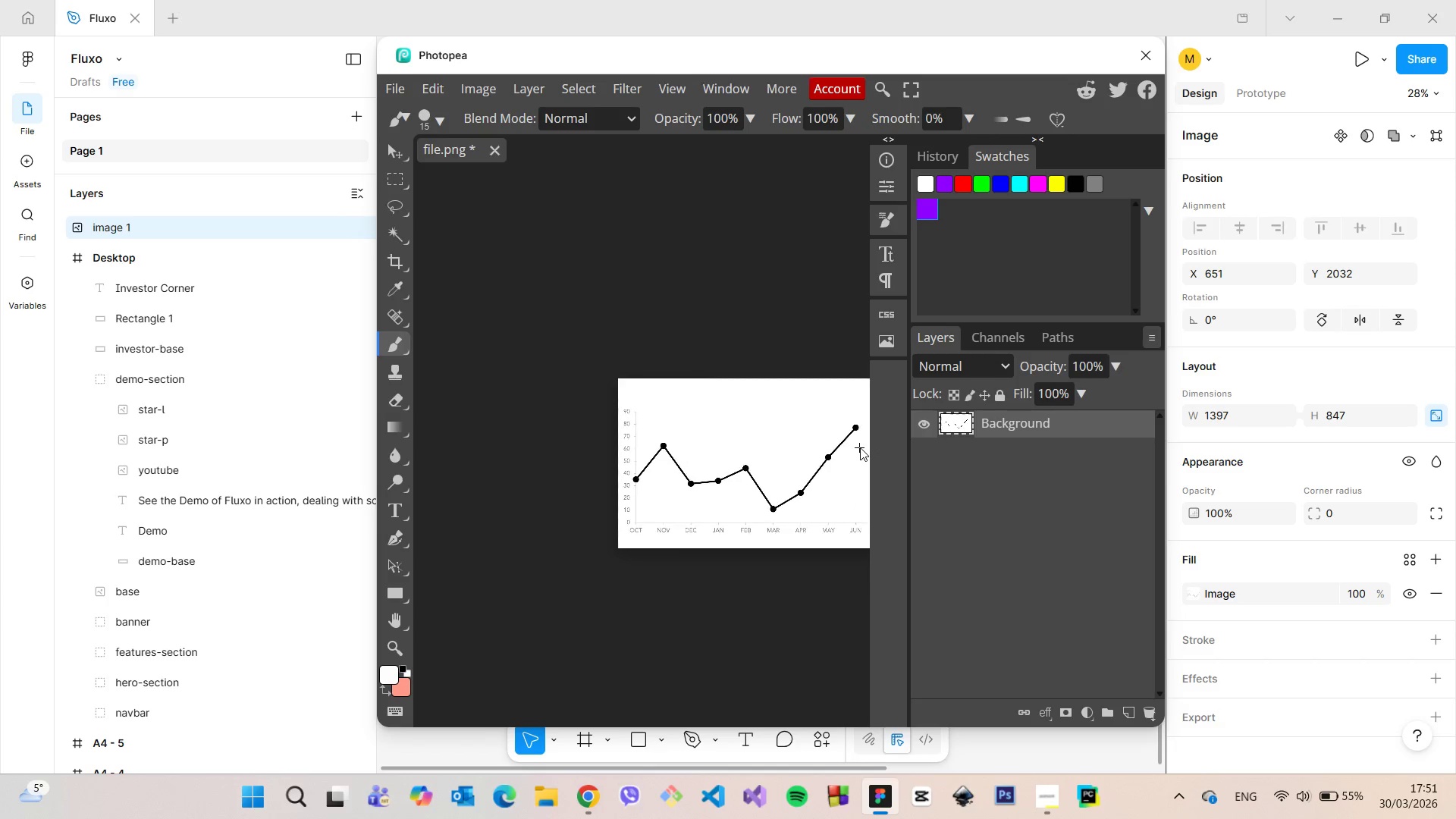 
scroll: coordinate [829, 438], scroll_direction: down, amount: 26.0
 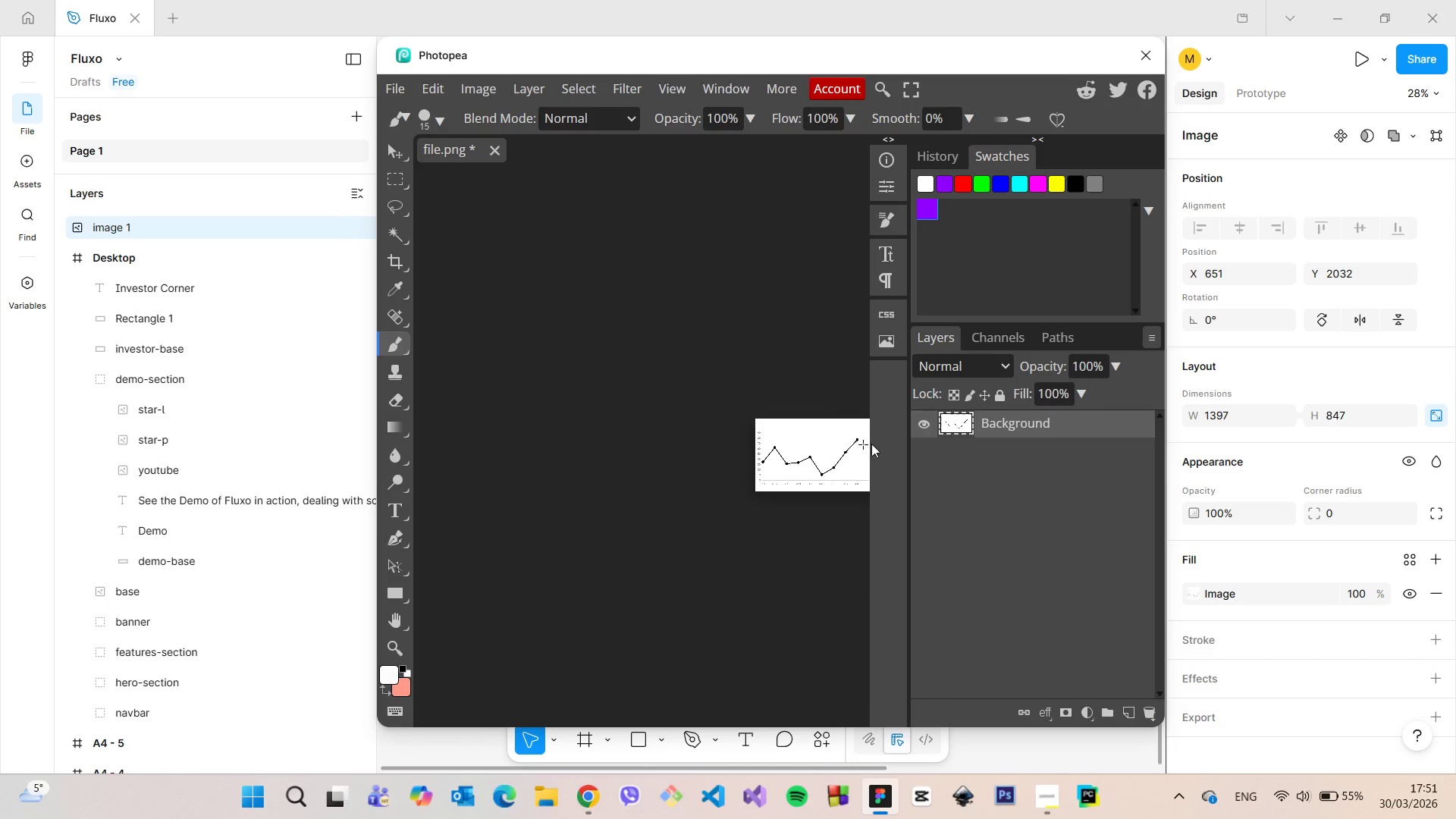 
hold_key(key=AltLeft, duration=1.51)
 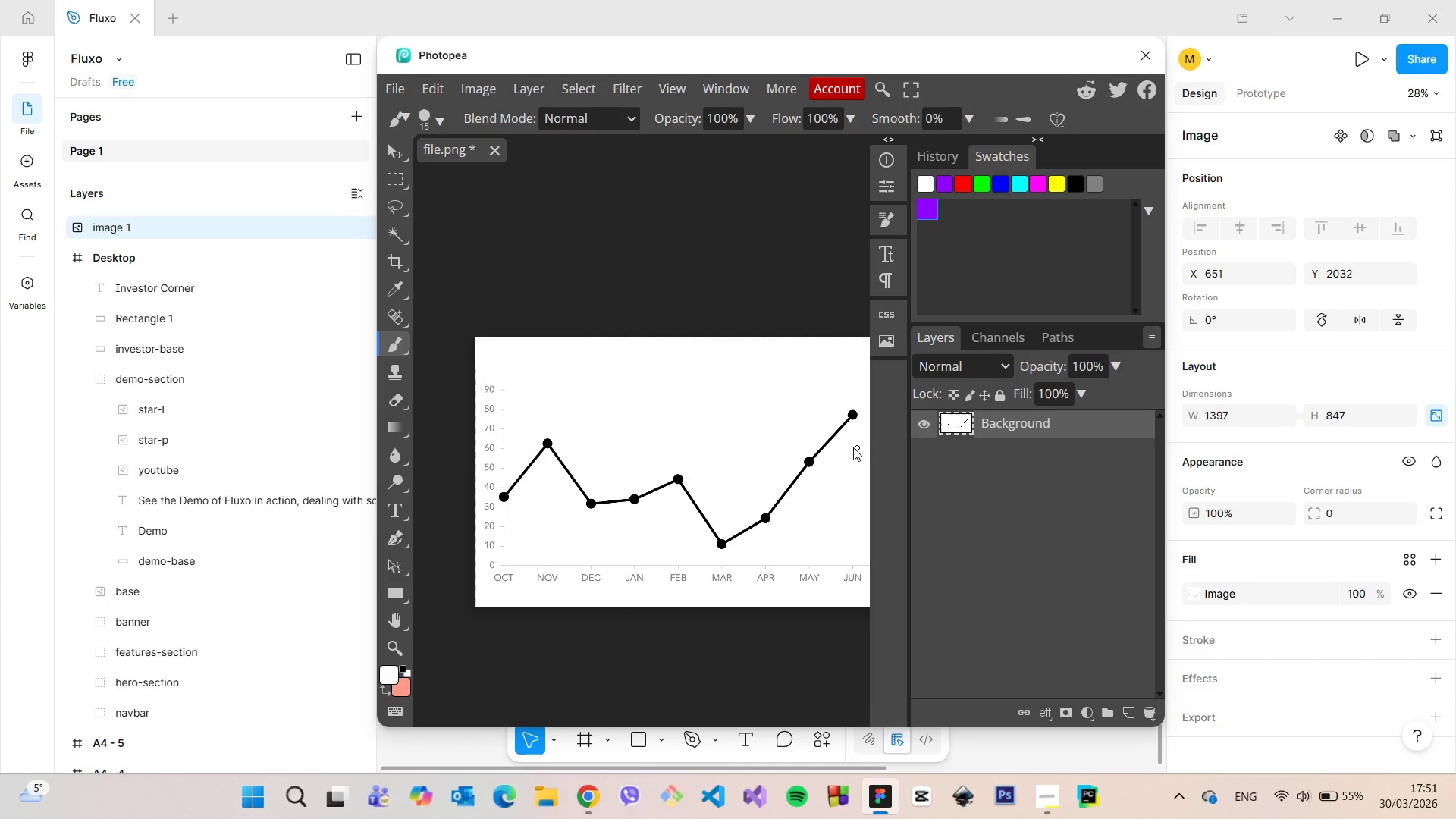 
key(Alt+AltLeft)
 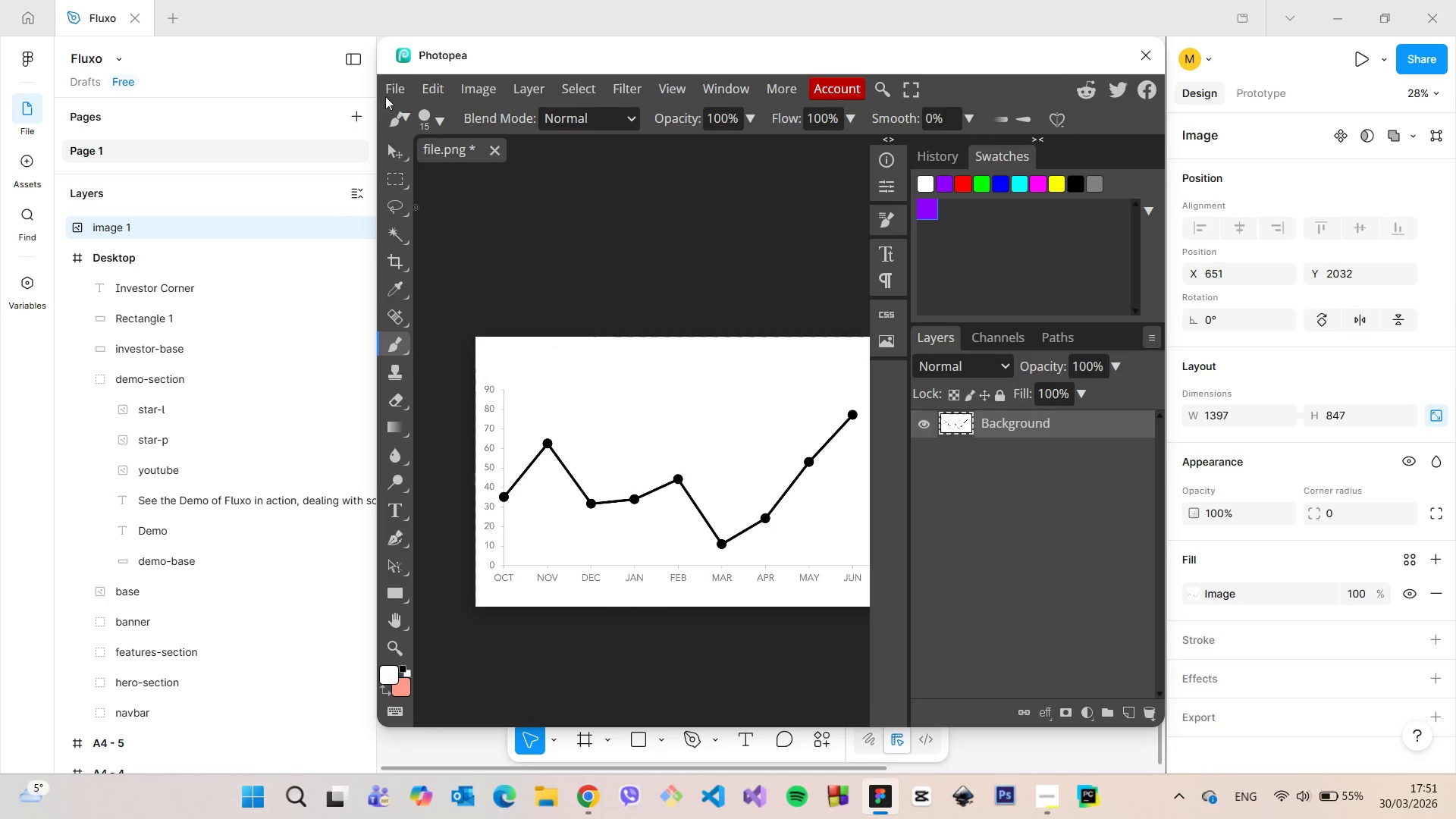 
scroll: coordinate [860, 447], scroll_direction: up, amount: 22.0
 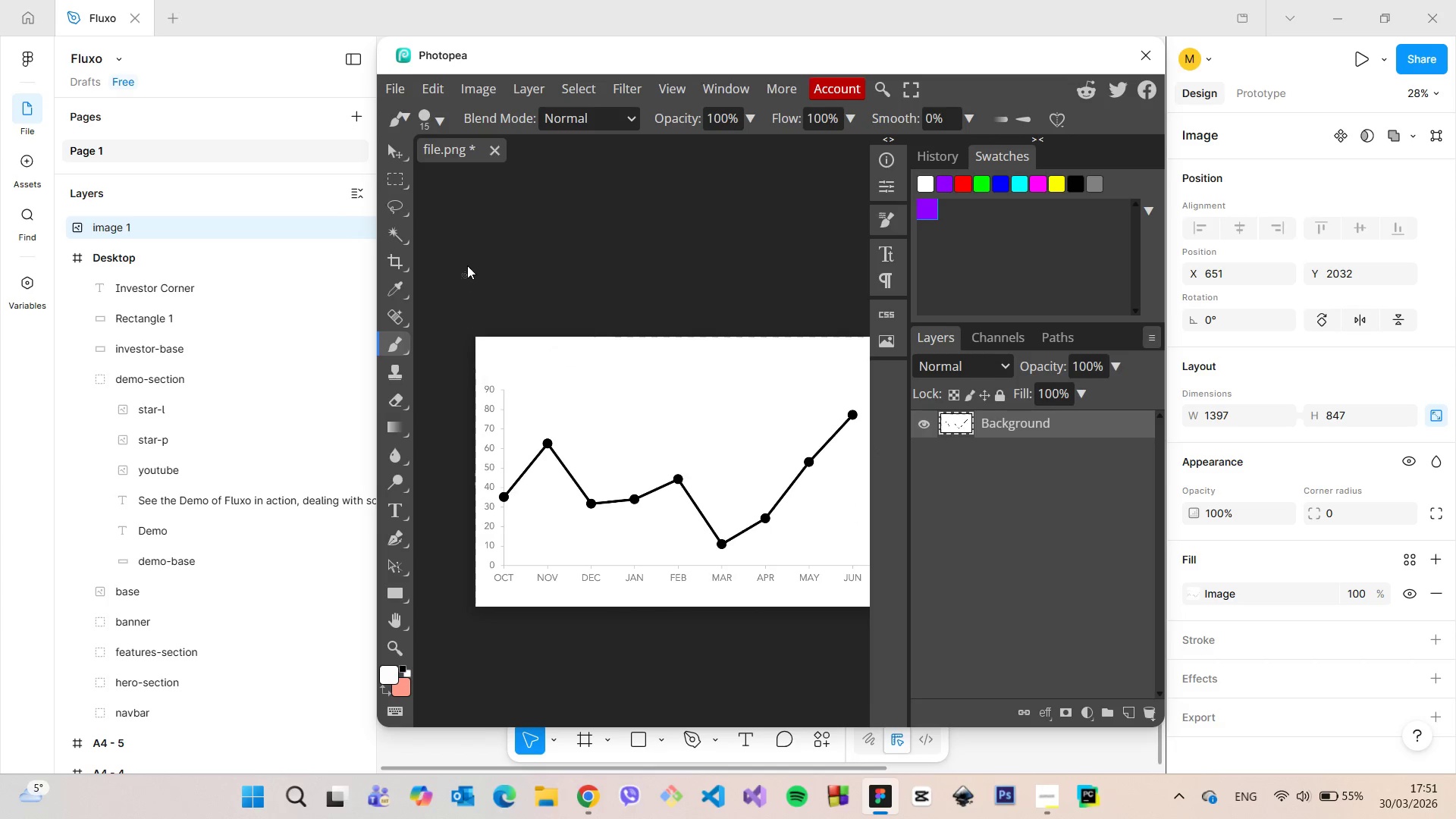 
left_click([388, 89])
 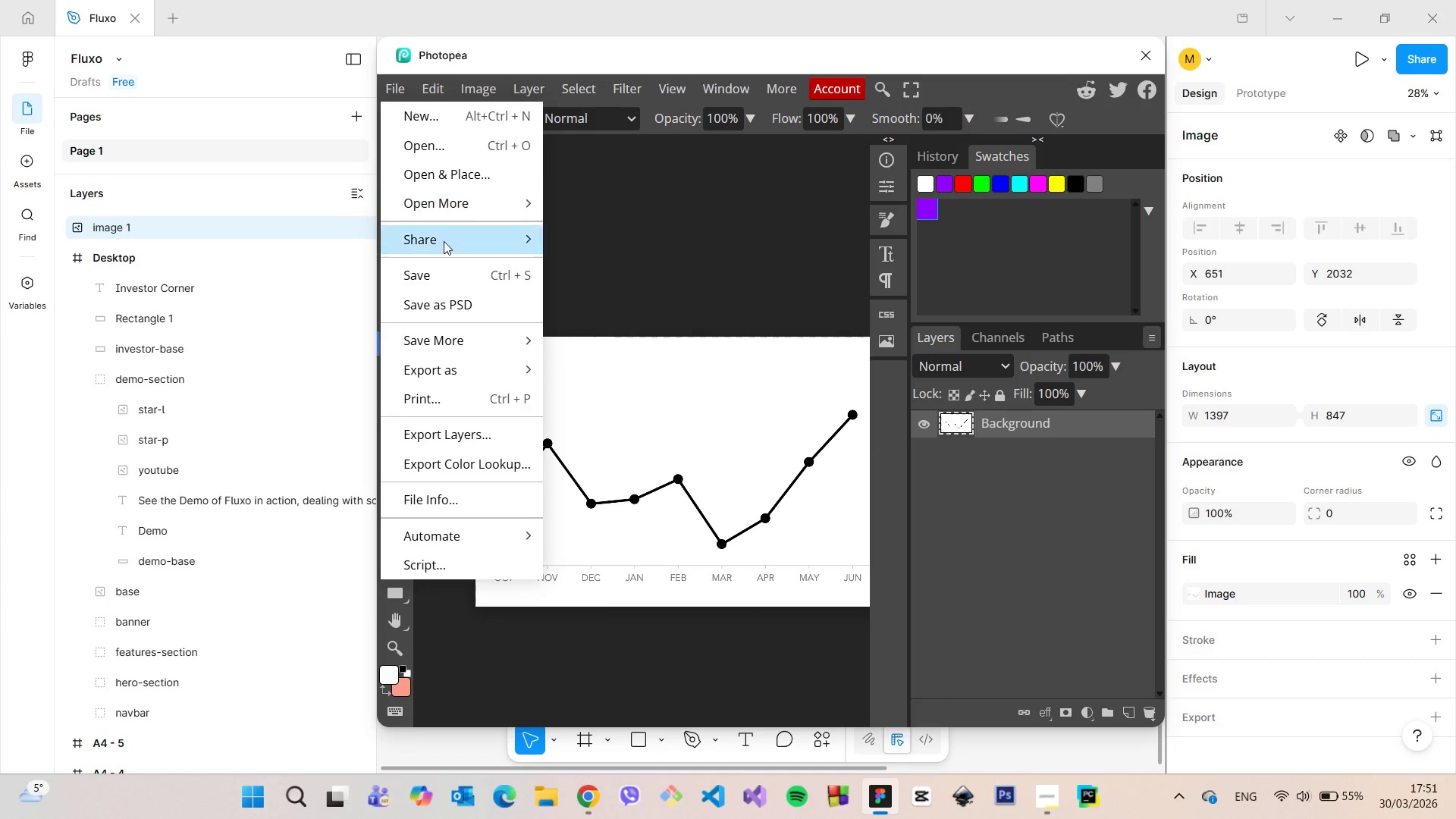 
left_click([450, 276])
 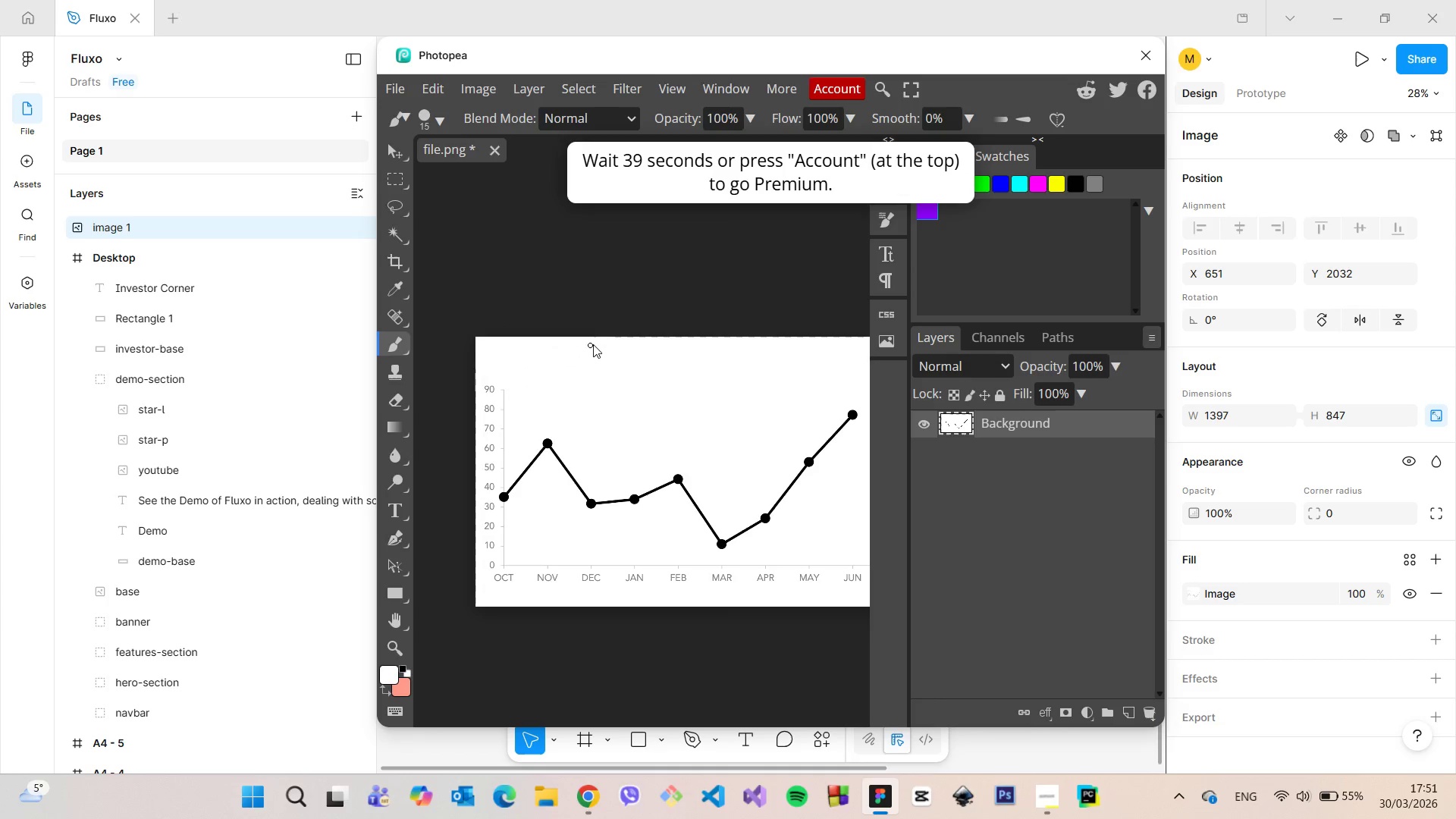 
left_click_drag(start_coordinate=[583, 337], to_coordinate=[855, 354])
 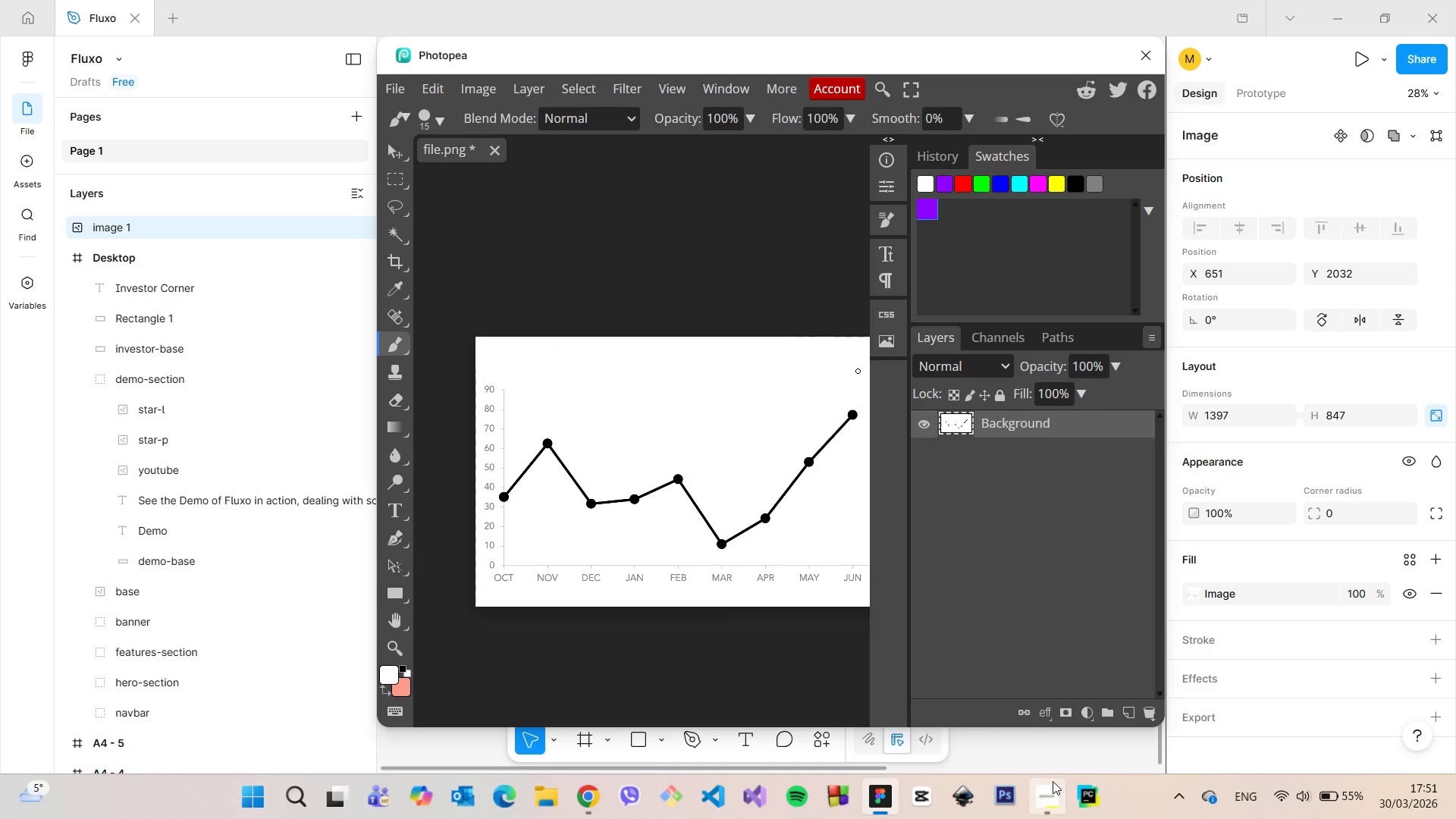 
left_click([1053, 781])